 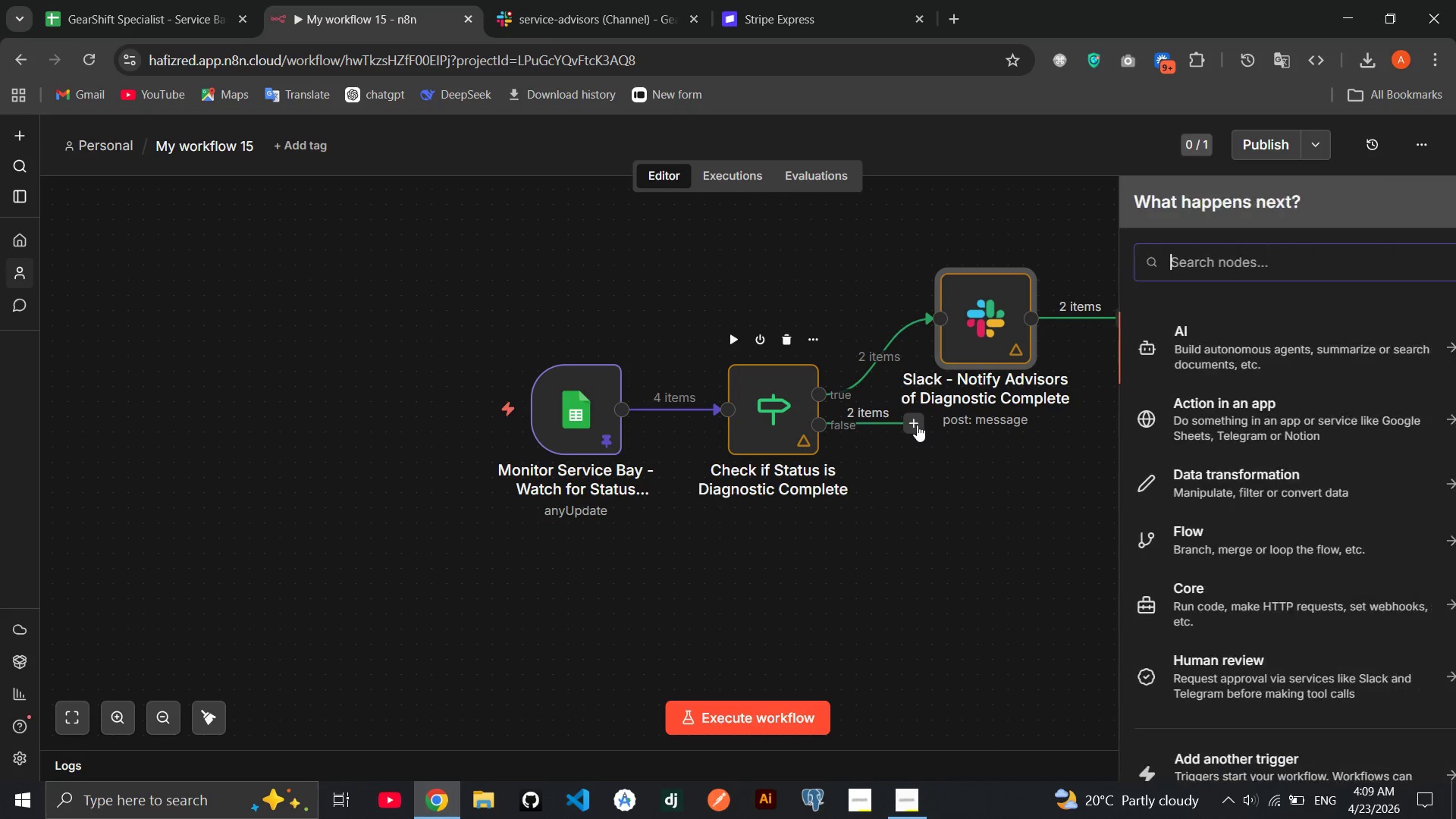 
type(noop)
 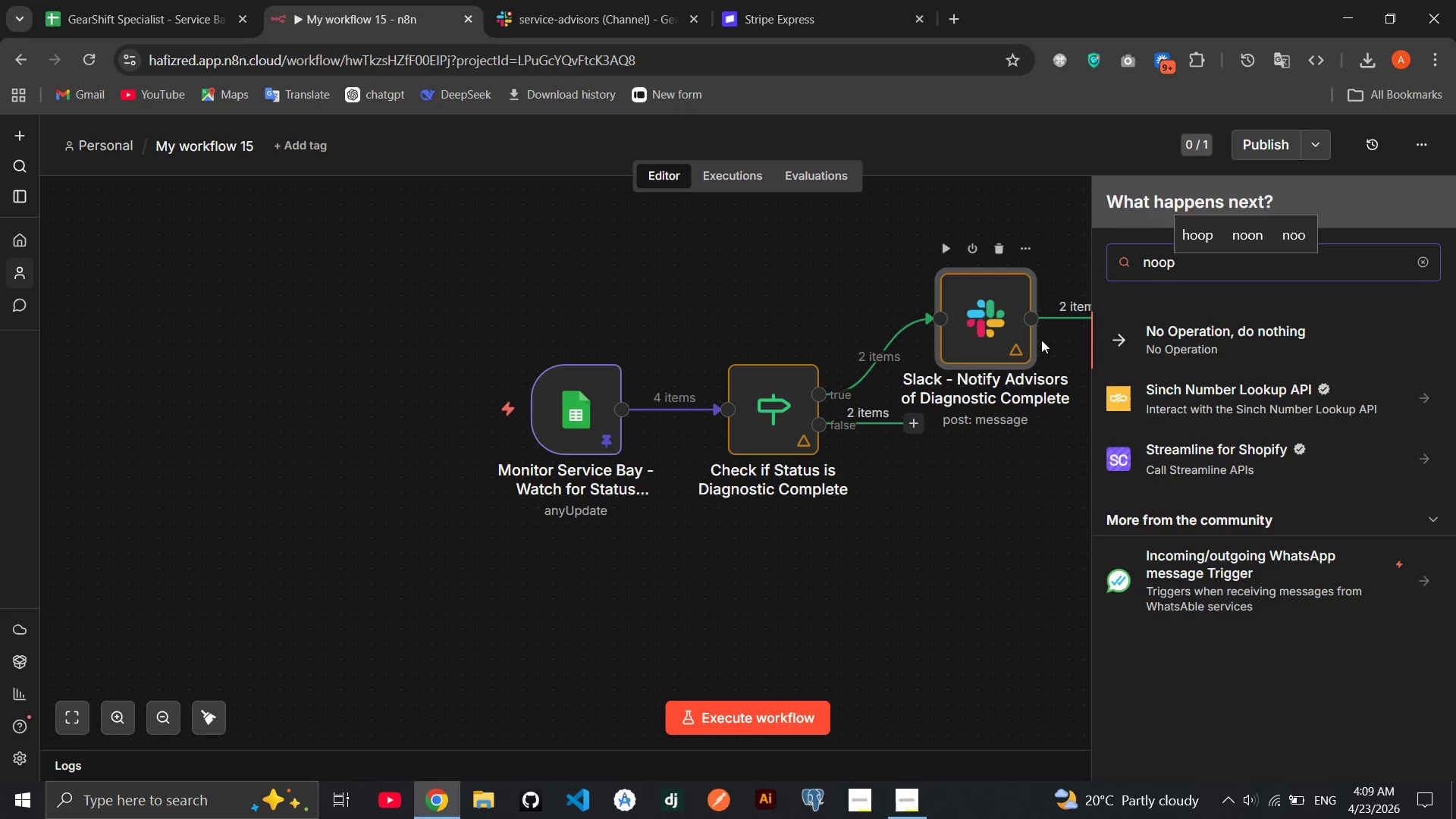 
left_click([1144, 338])
 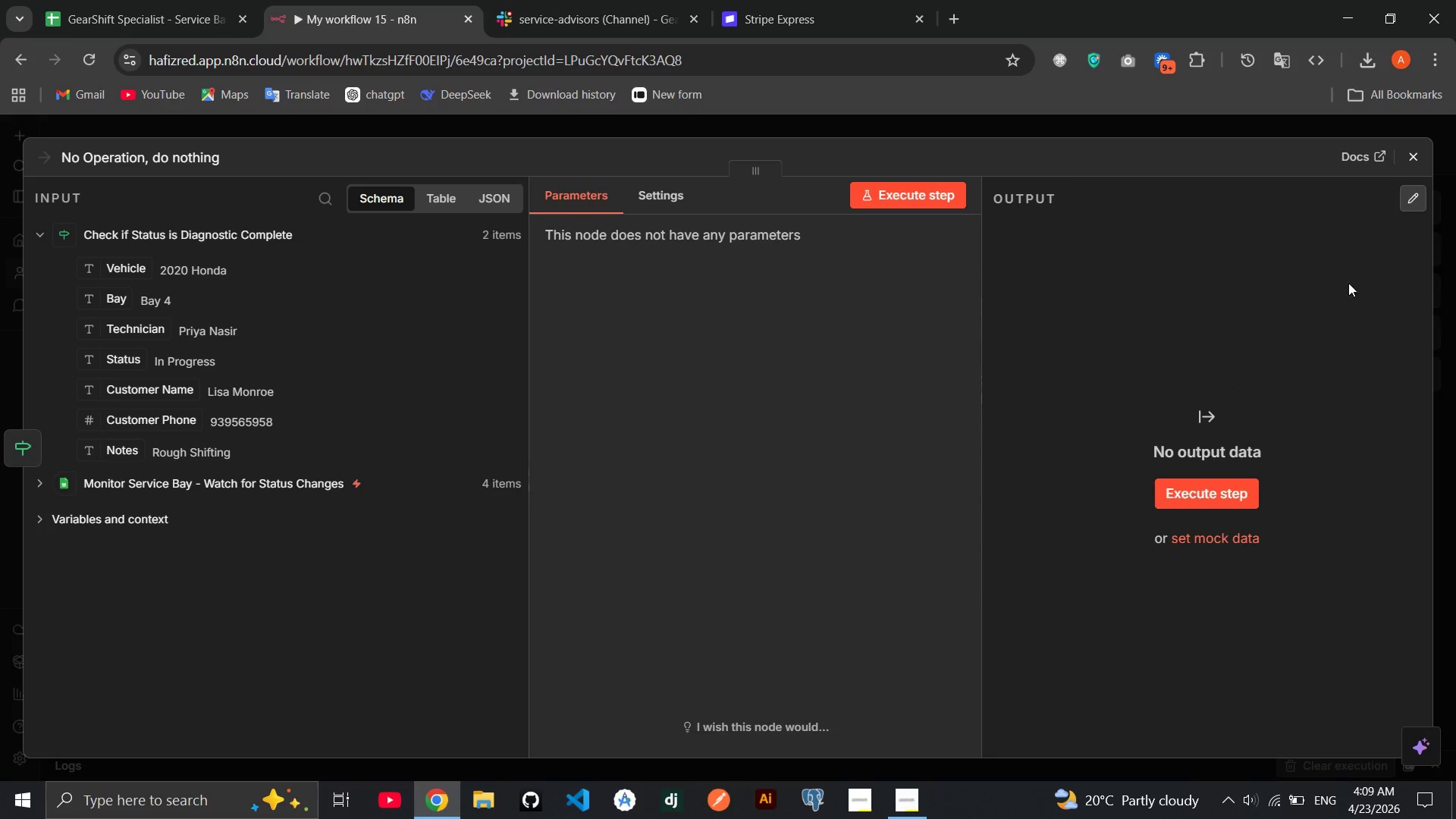 
left_click([1411, 159])
 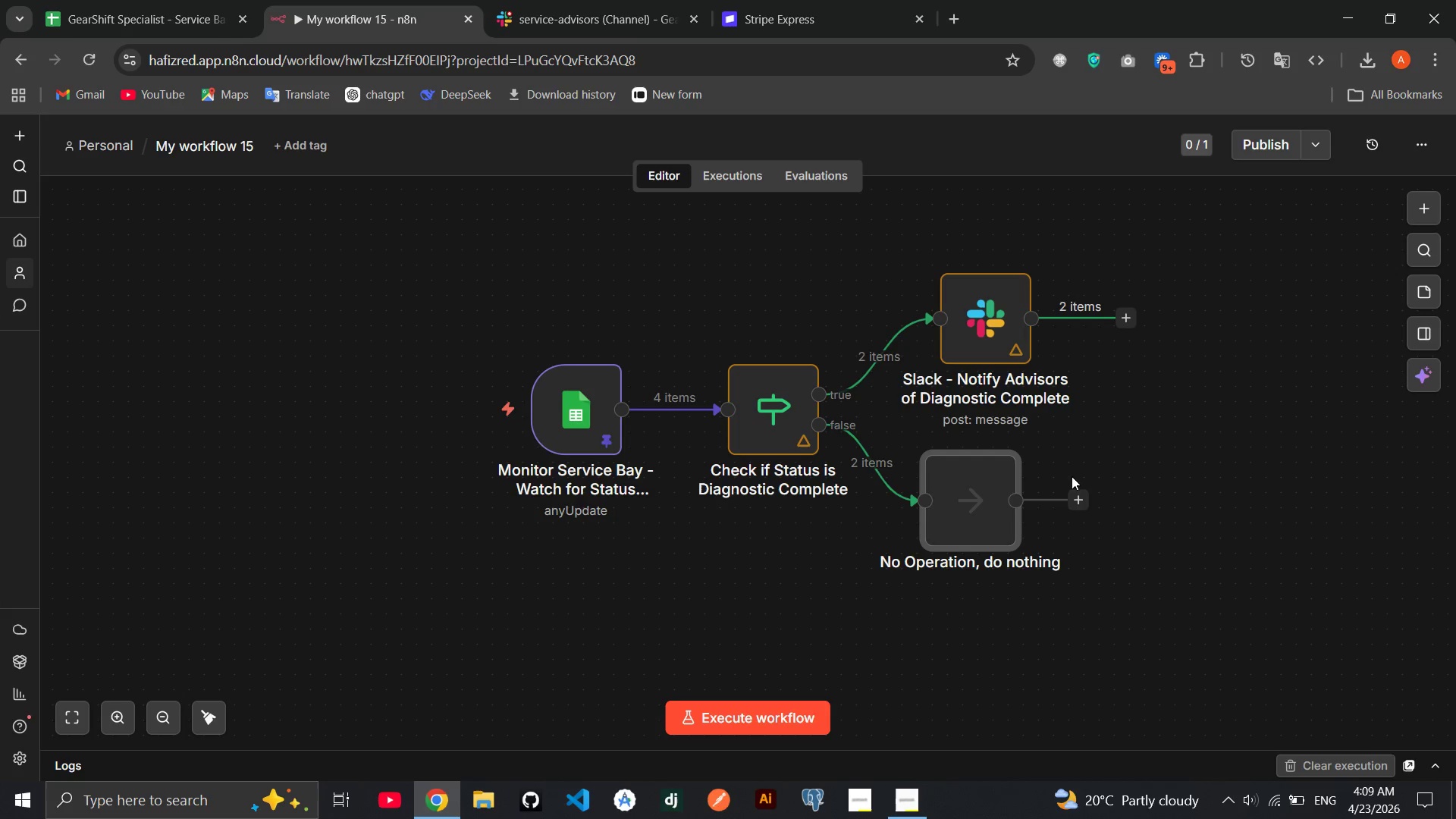 
left_click([824, 541])
 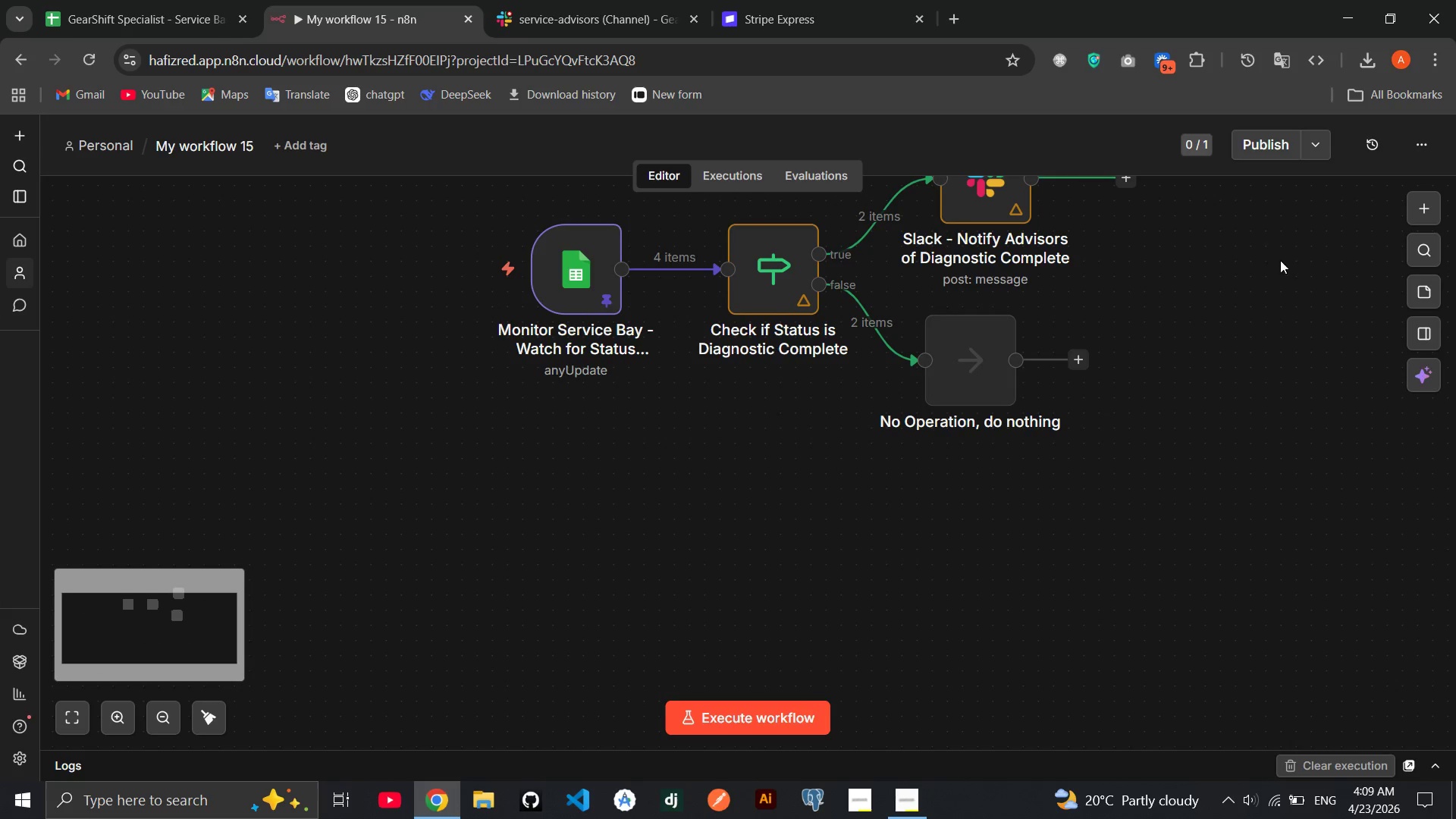 
left_click([1401, 218])
 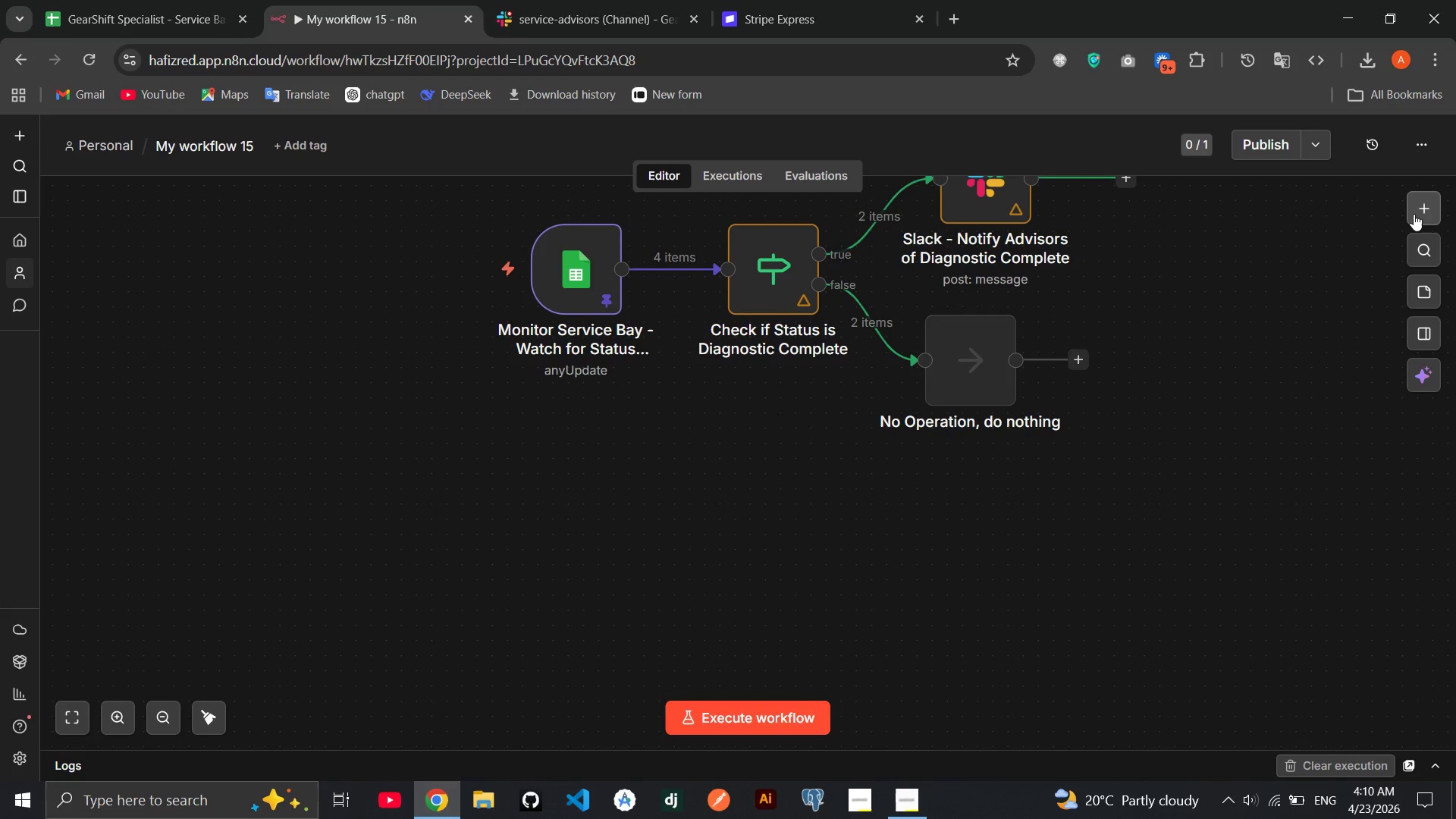 
left_click([1414, 214])
 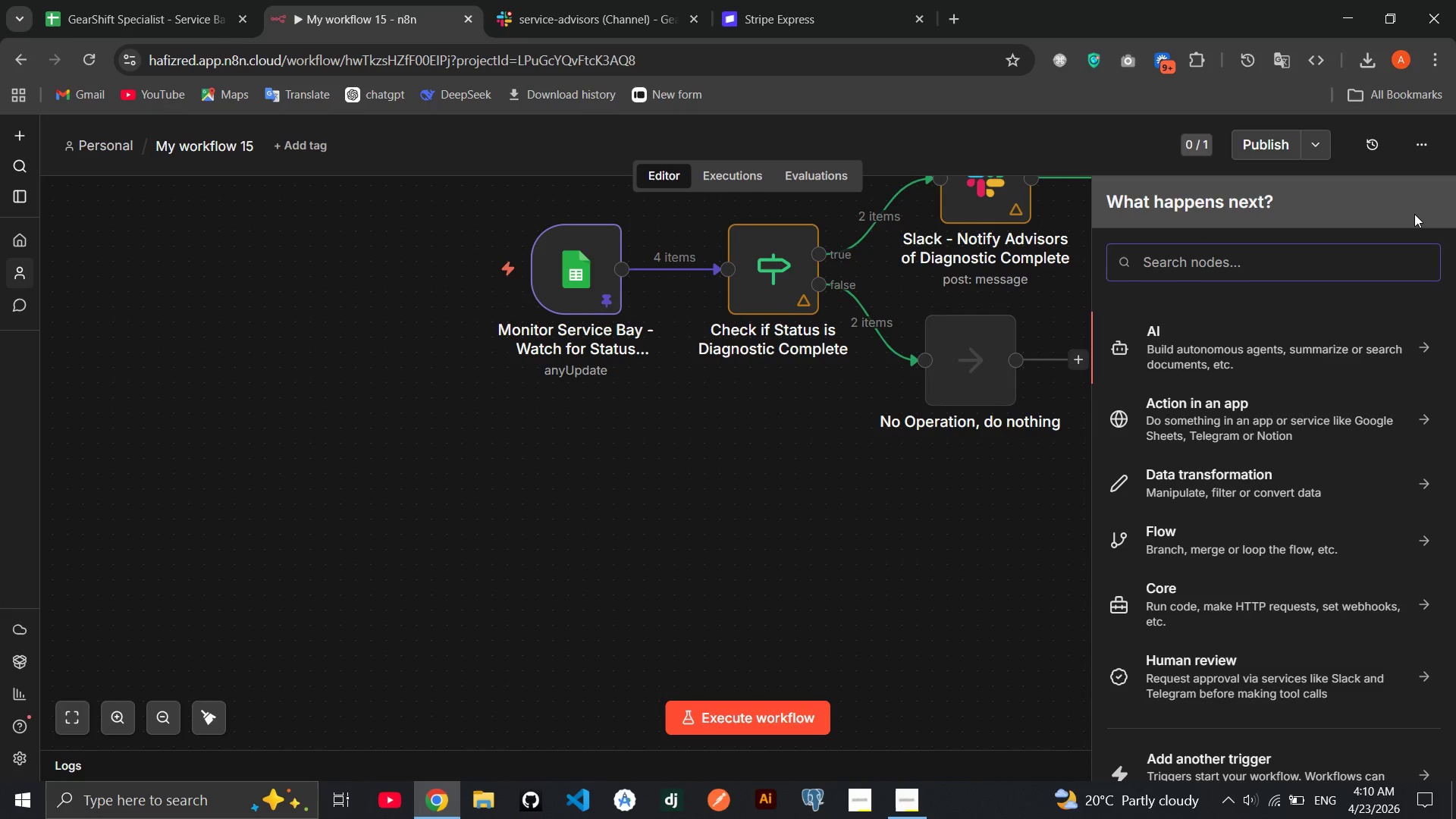 
type(errro)
 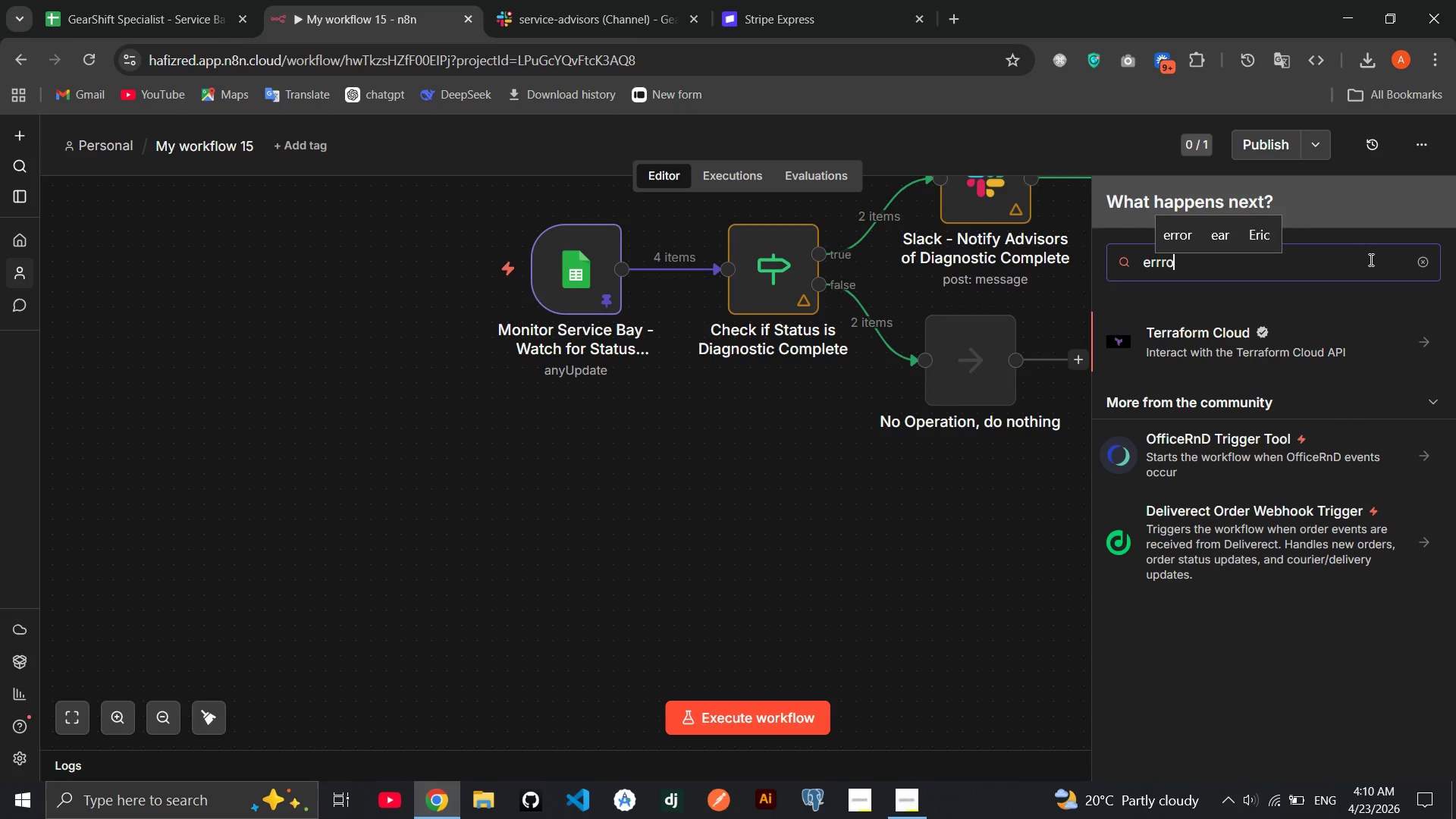 
key(Backspace)
 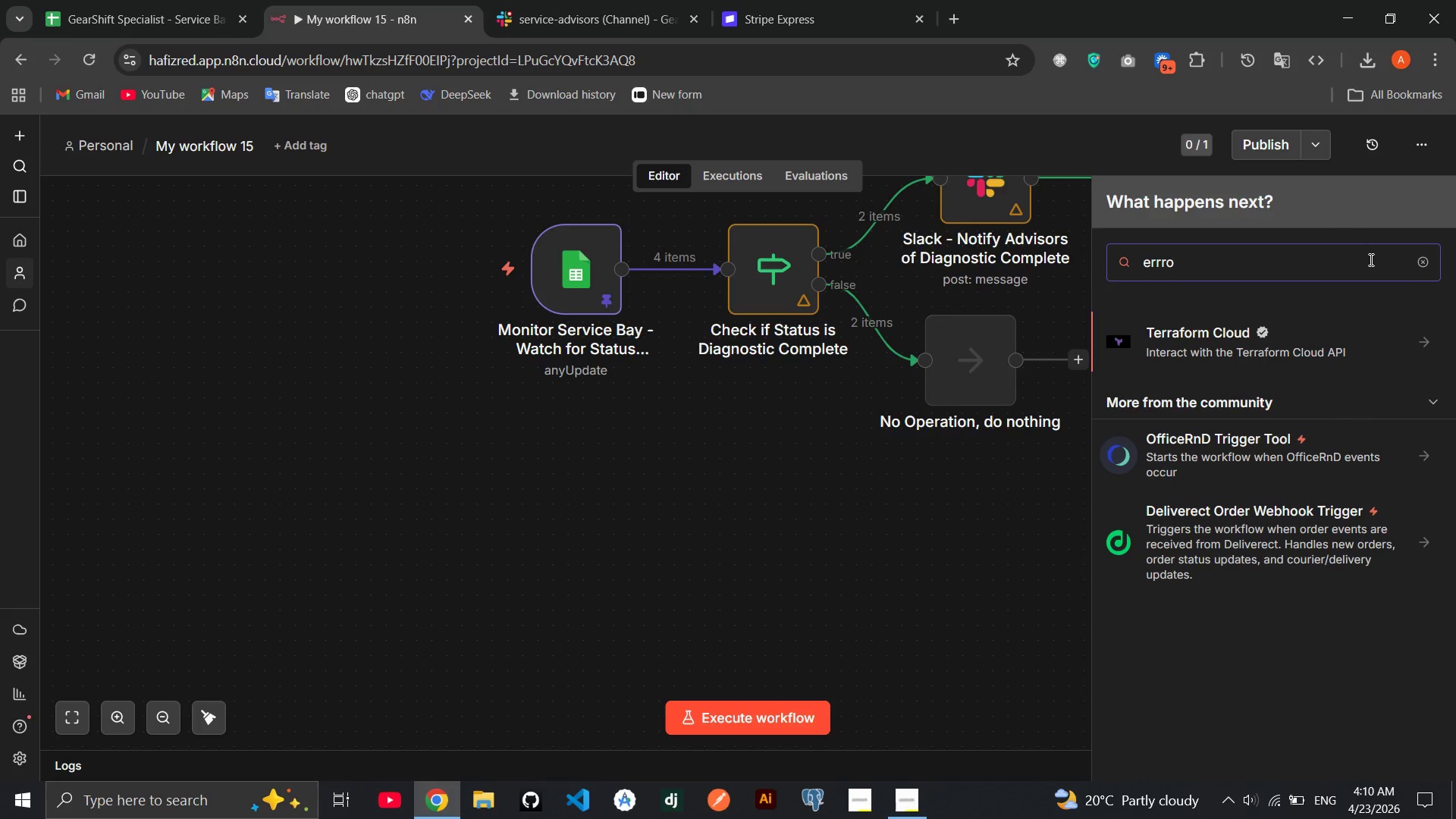 
key(Backspace)
 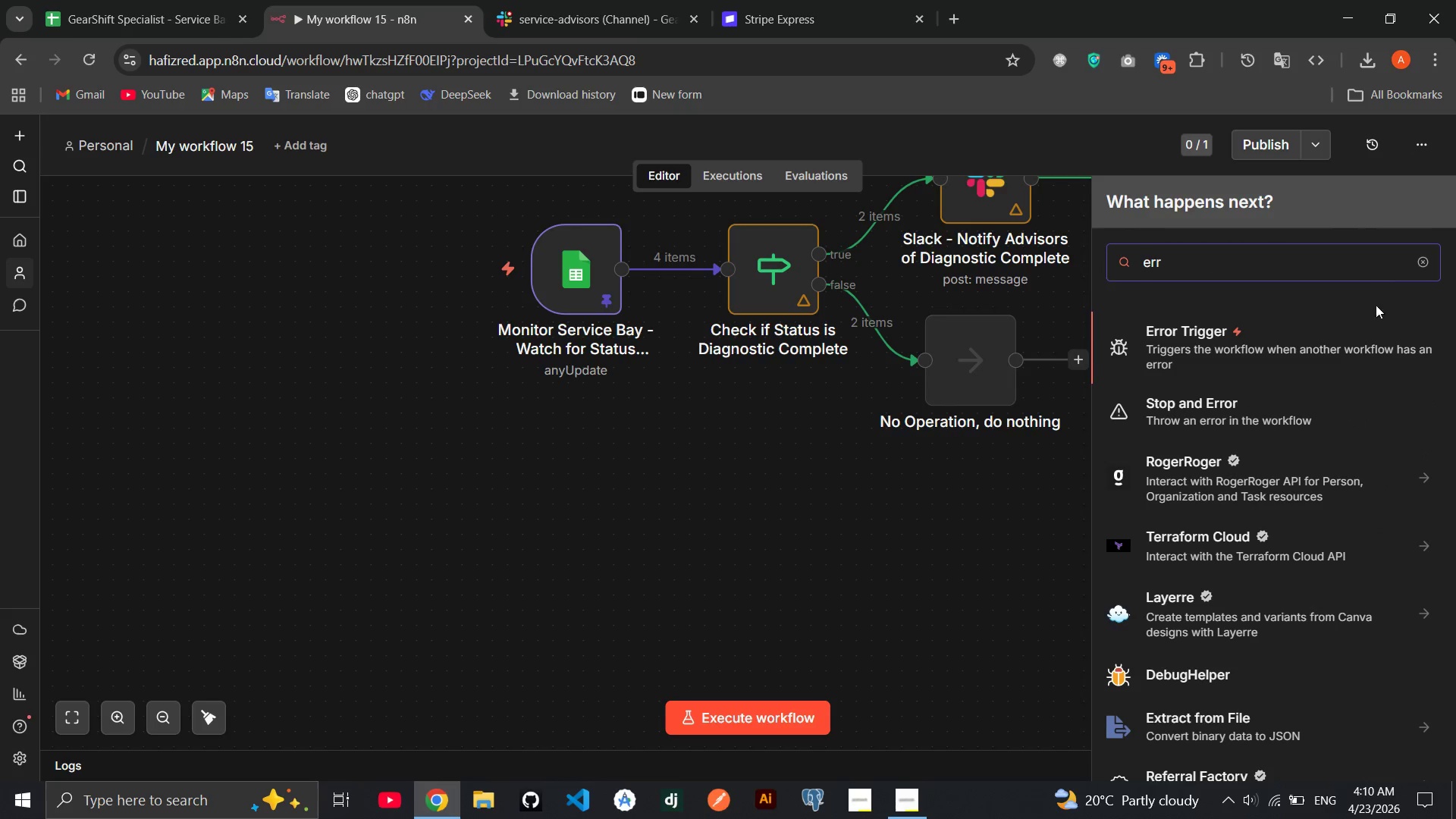 
left_click([1321, 342])
 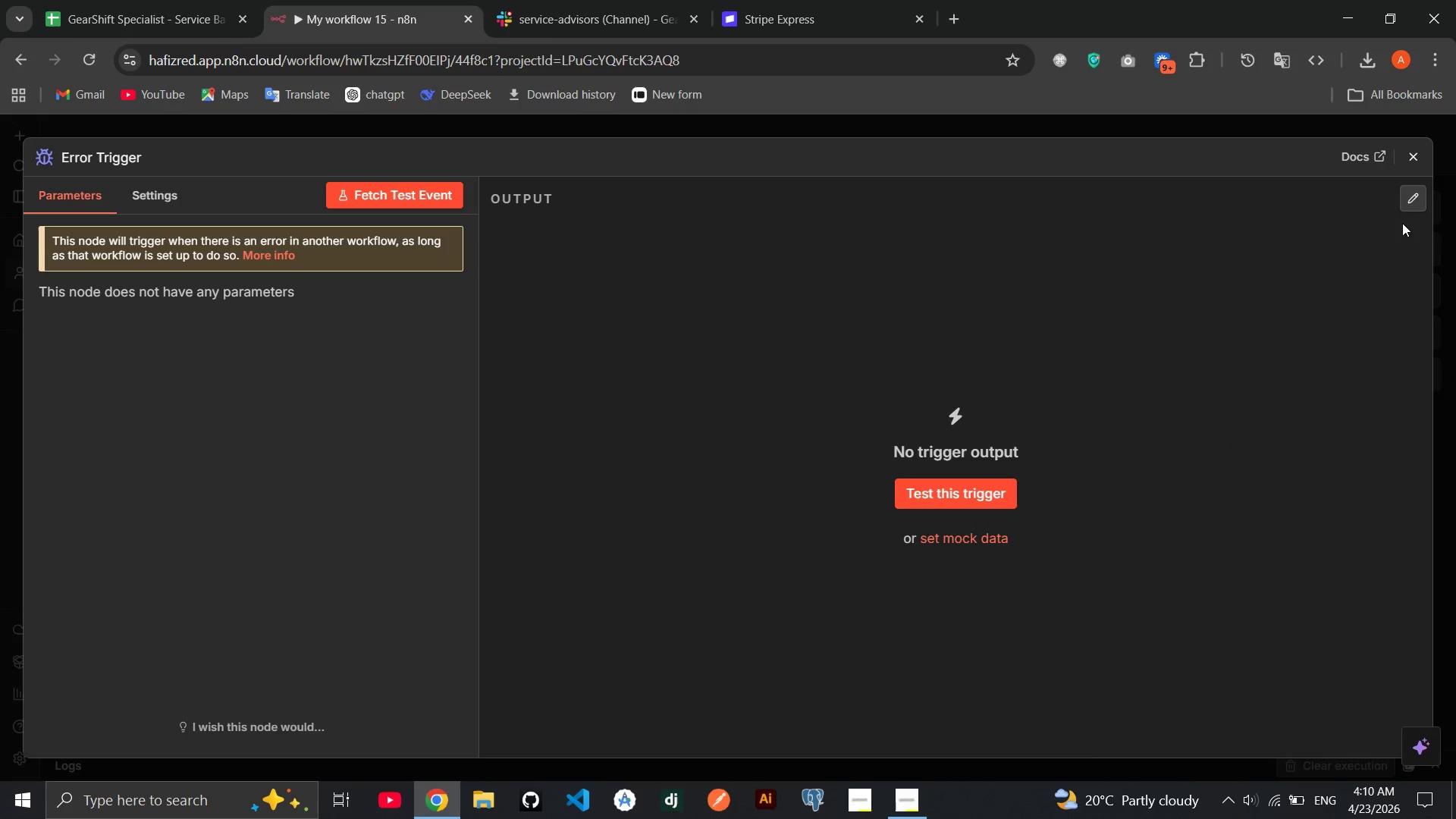 
left_click([1410, 160])
 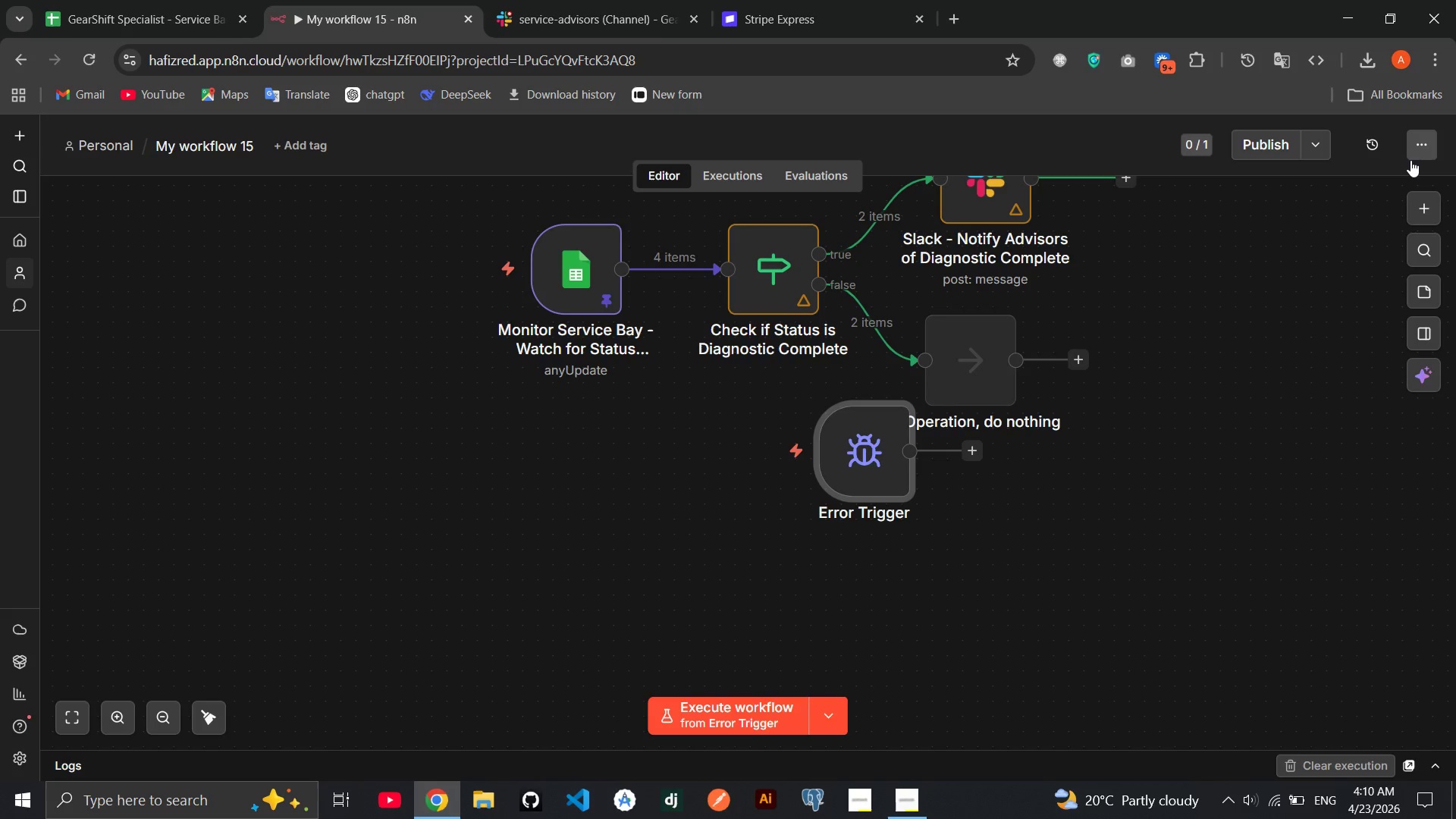 
wait(9.94)
 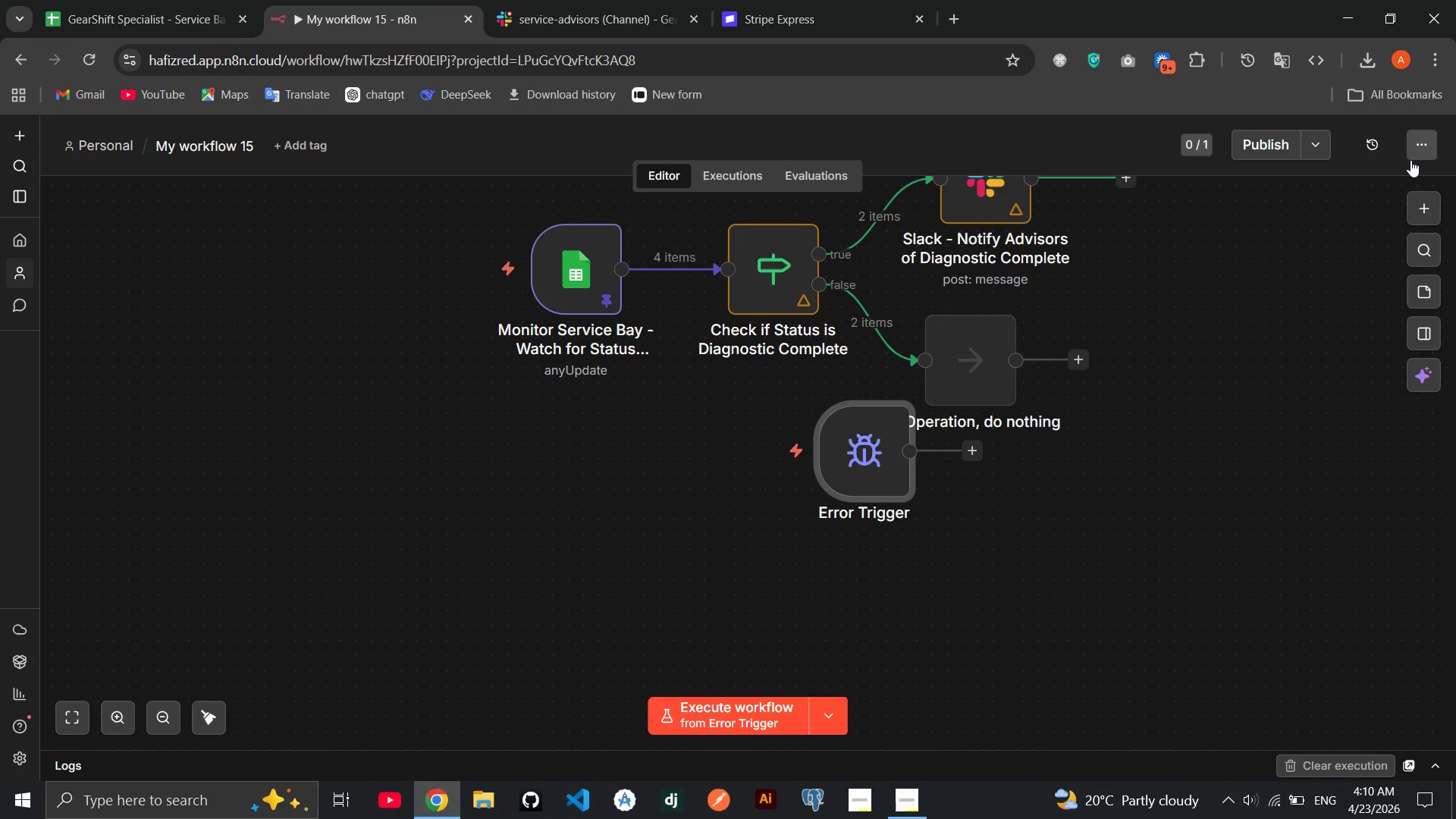 
left_click_drag(start_coordinate=[878, 434], to_coordinate=[601, 476])
 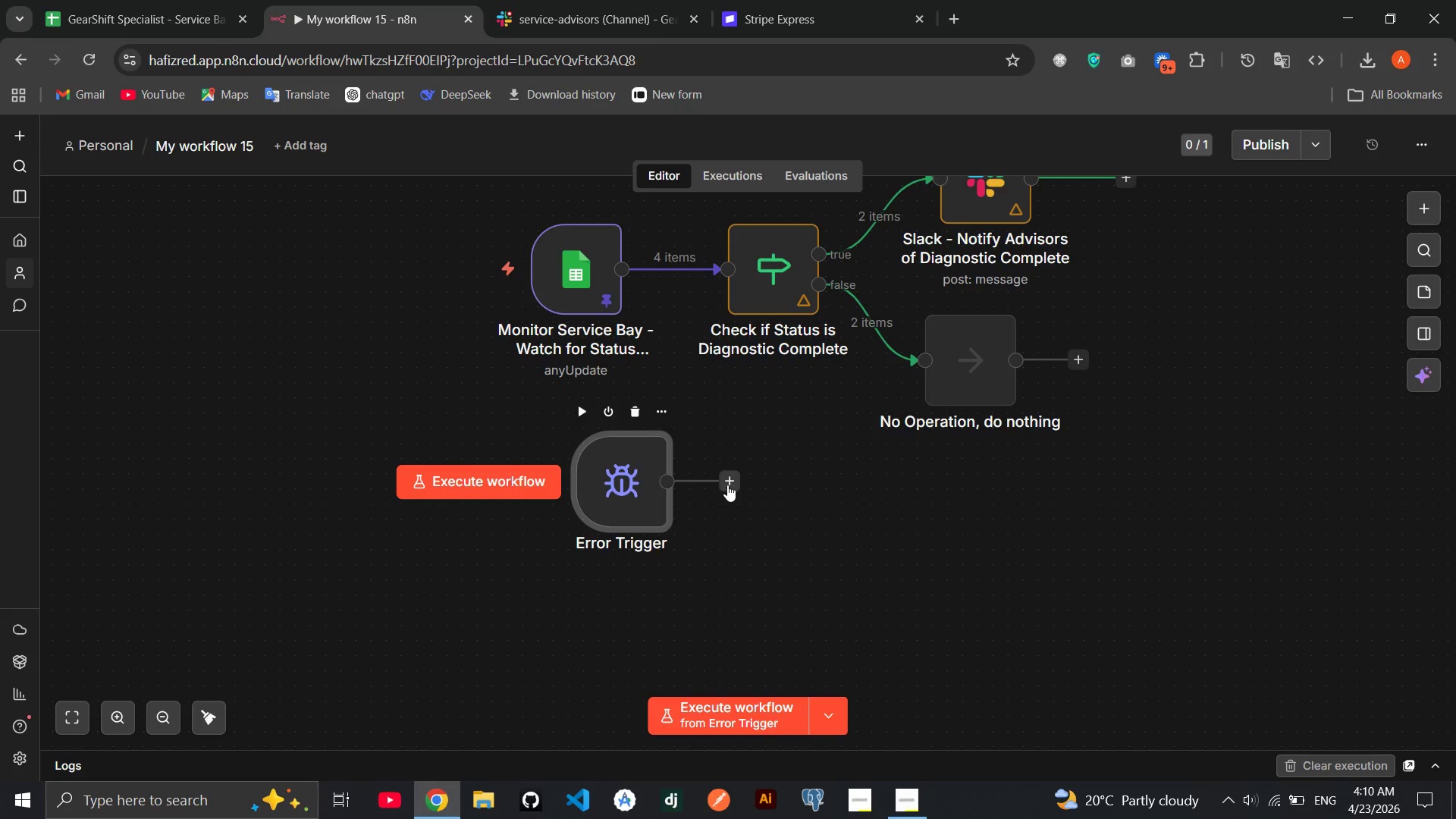 
left_click([727, 485])
 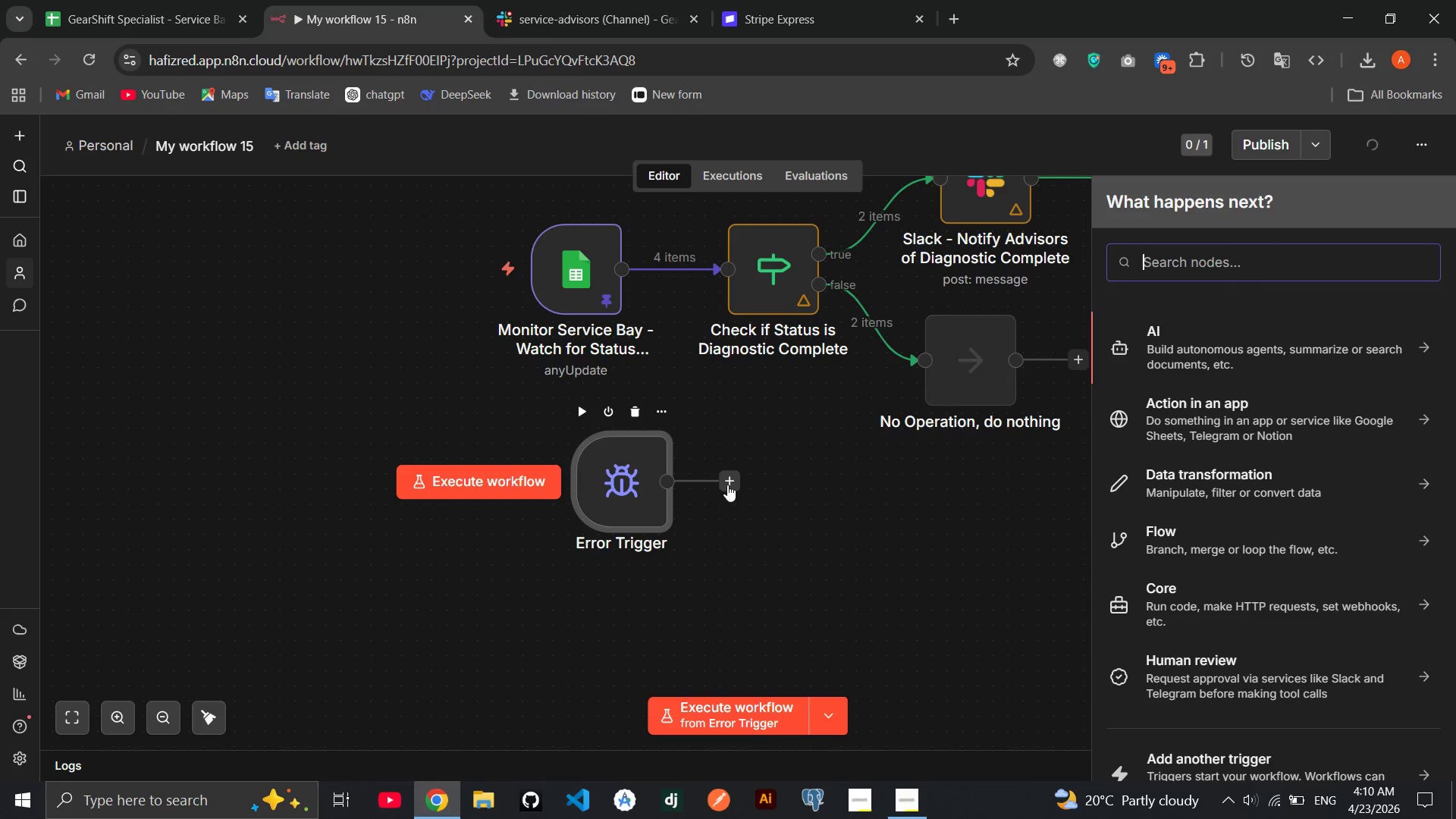 
type(slack)
 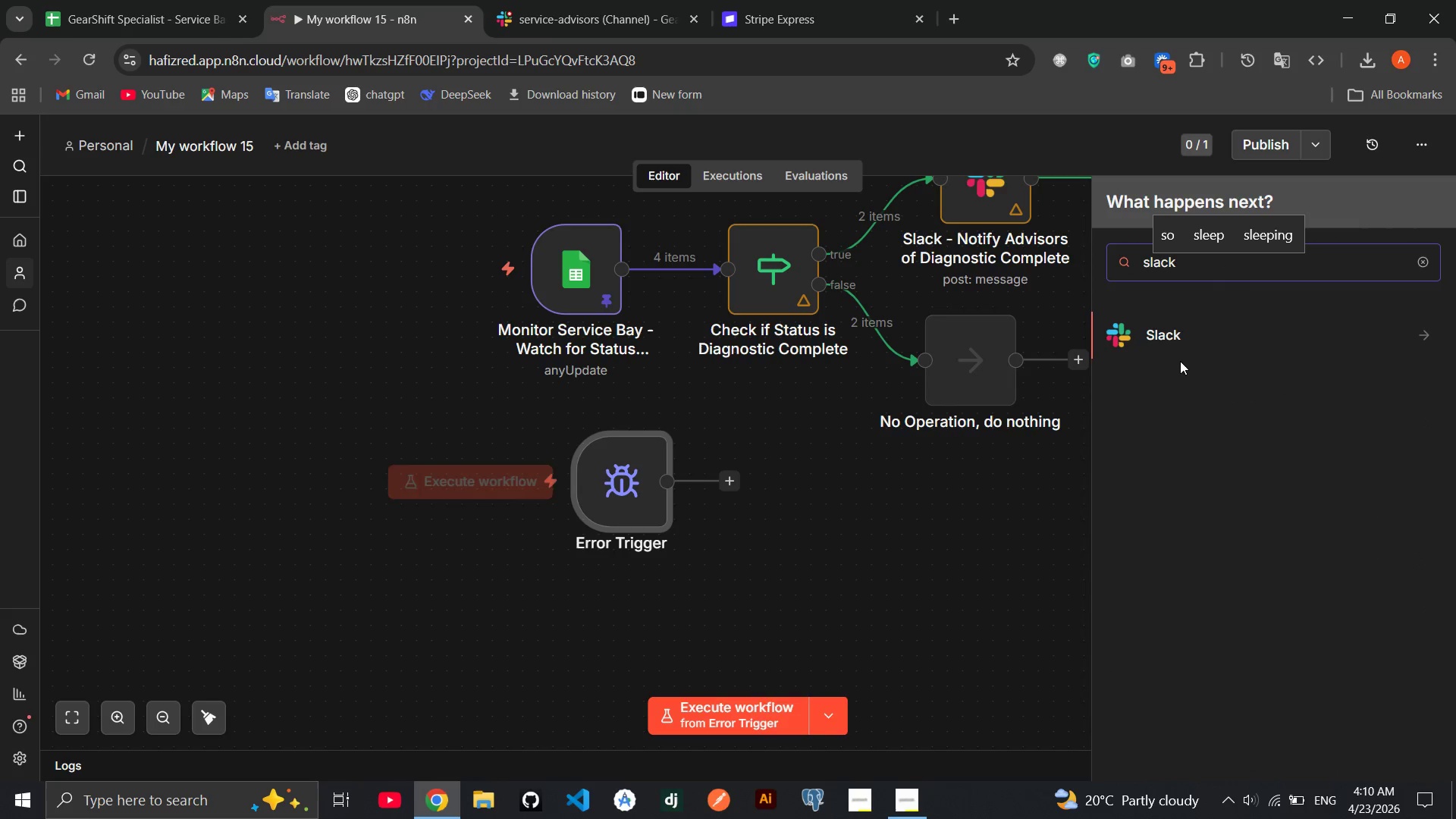 
left_click([1194, 344])
 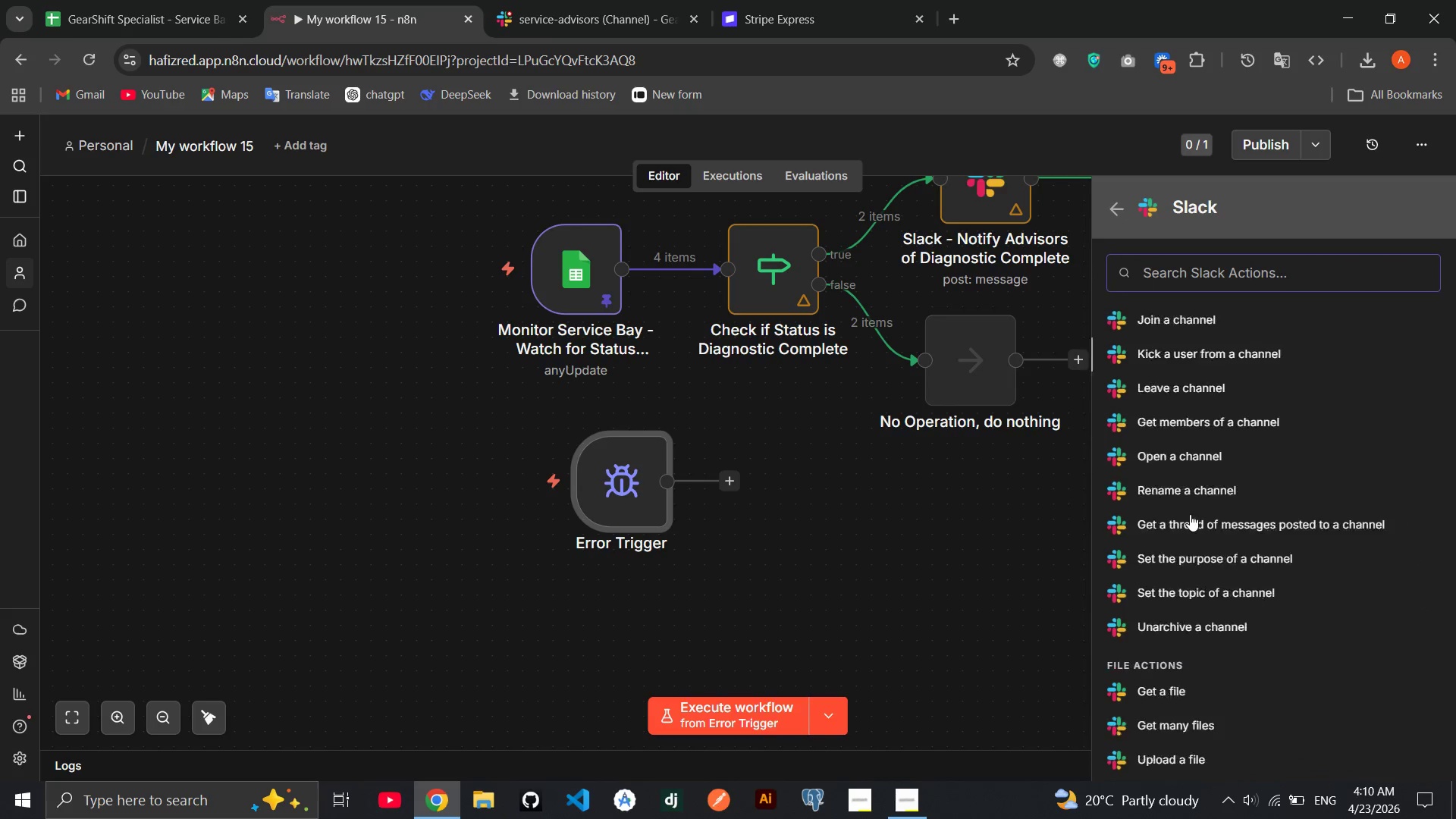 
mouse_move([1190, 548])
 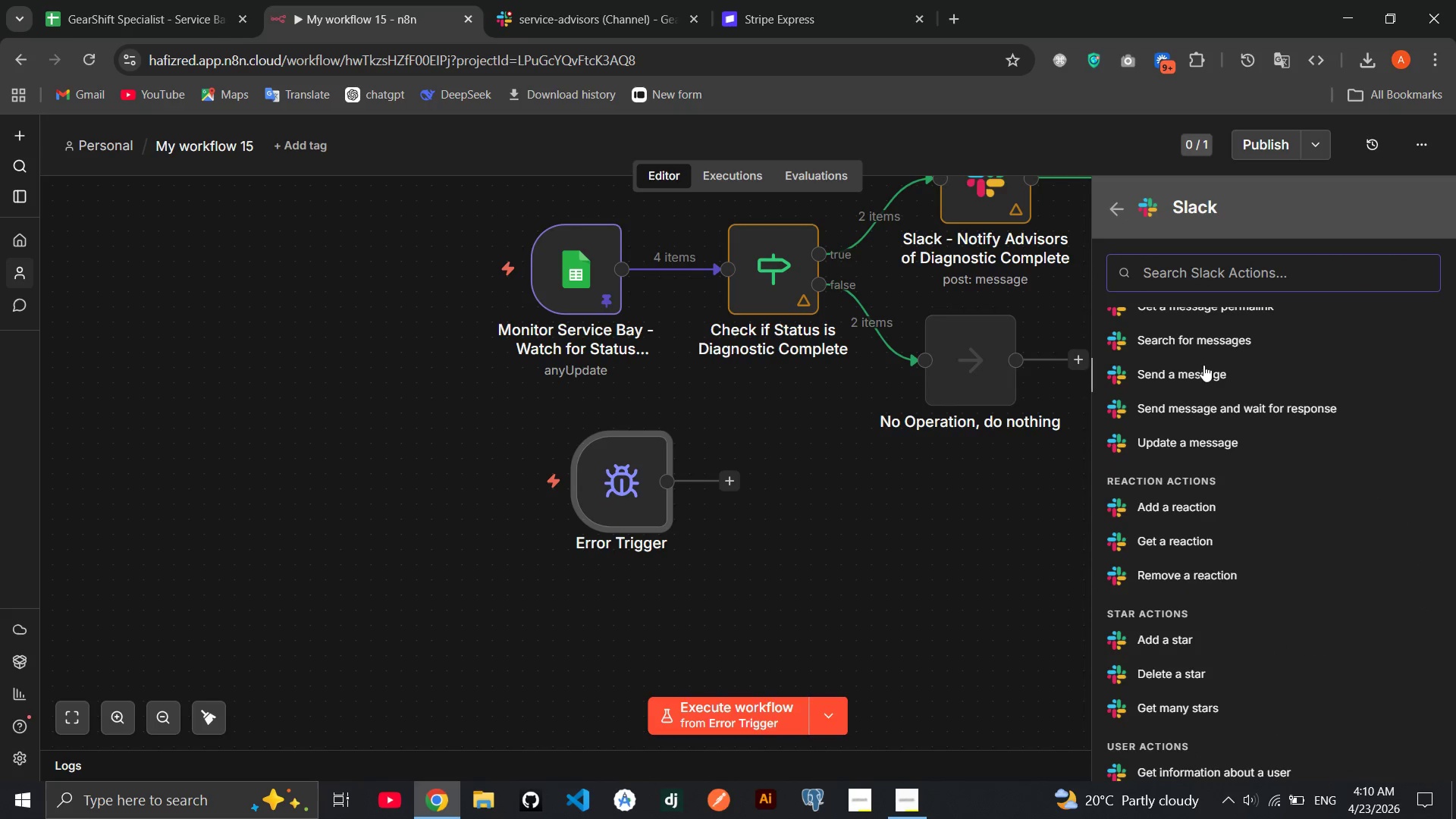 
left_click([1203, 365])
 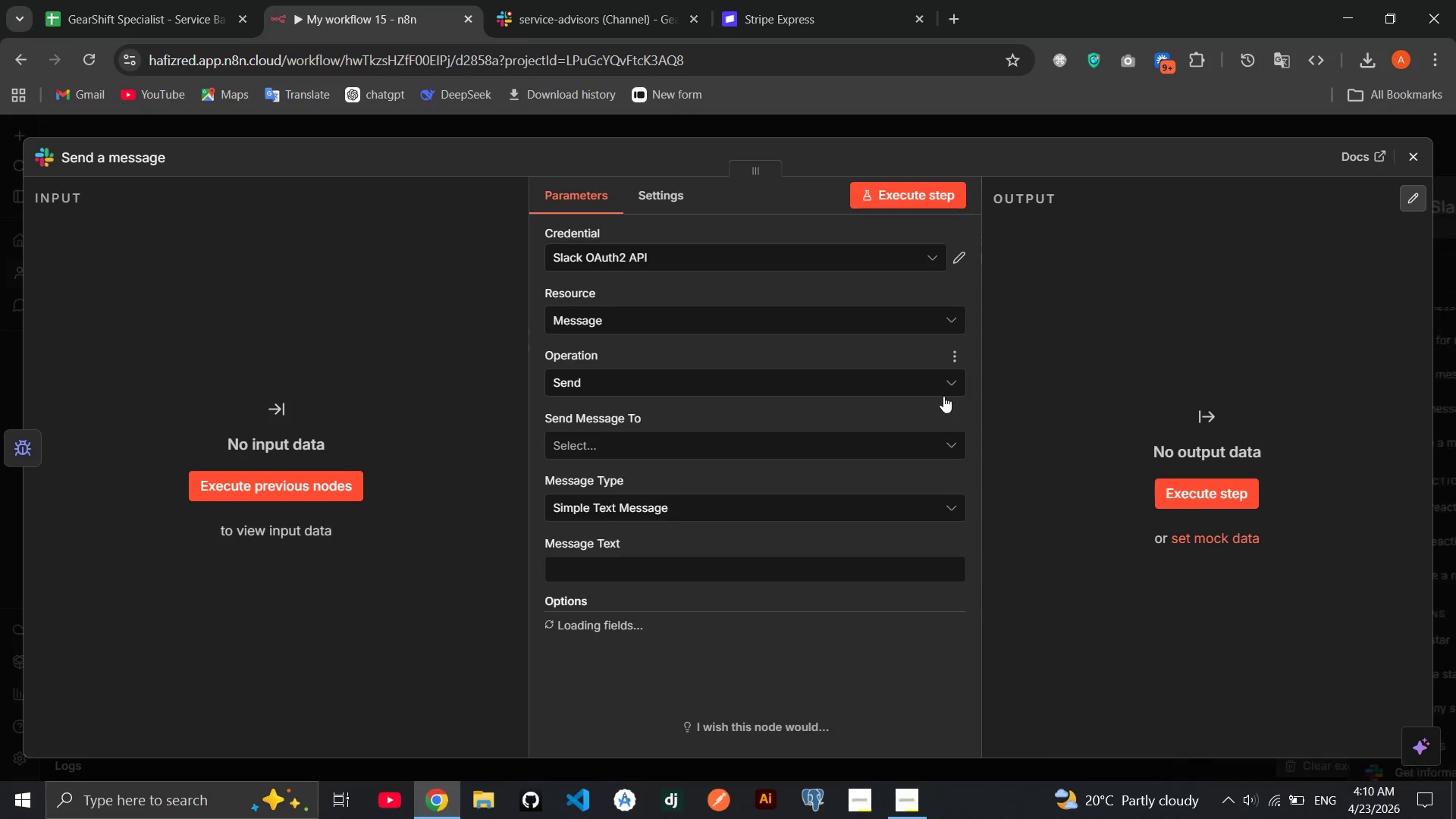 
mouse_move([822, 463])
 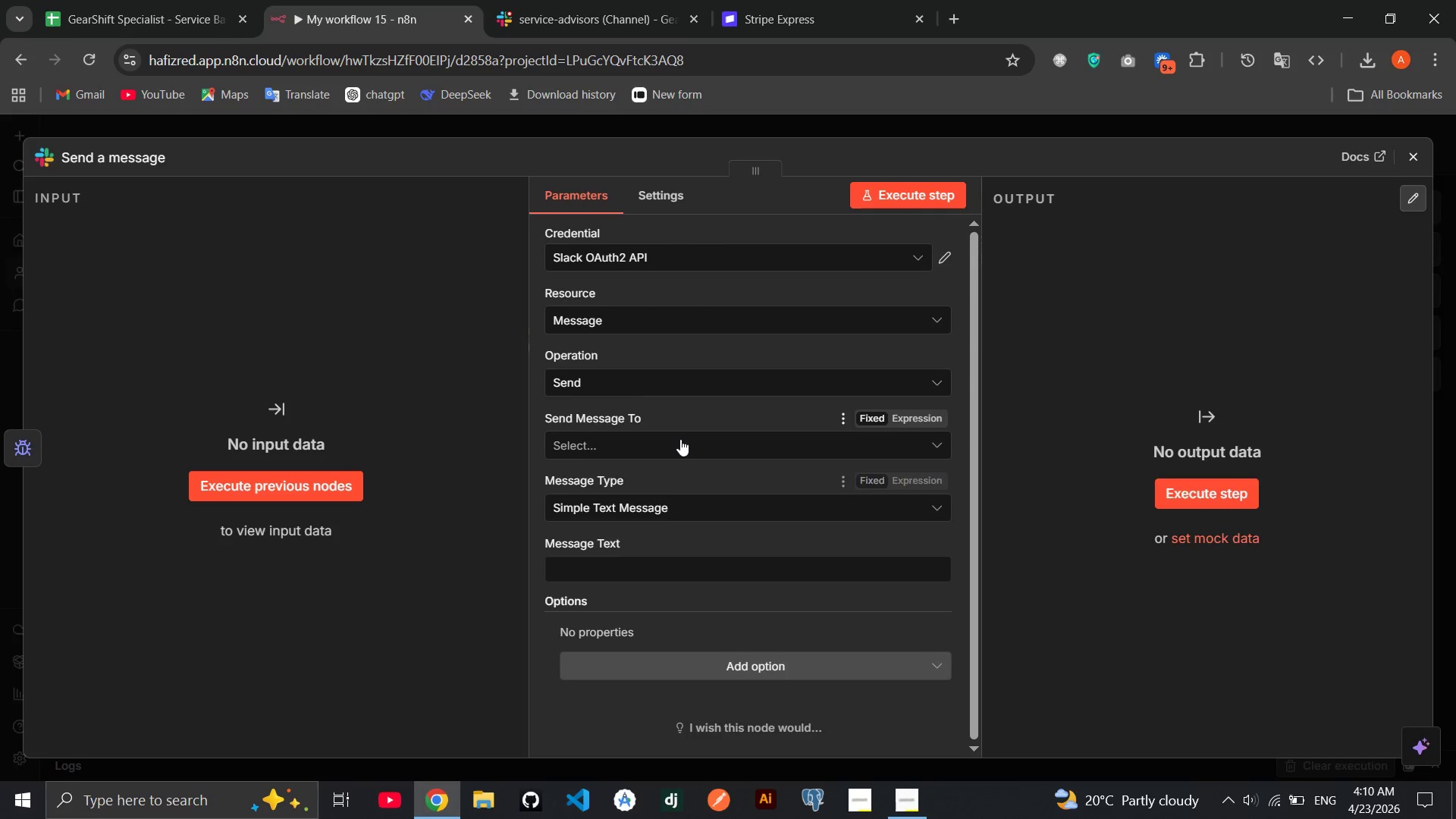 
left_click([680, 439])
 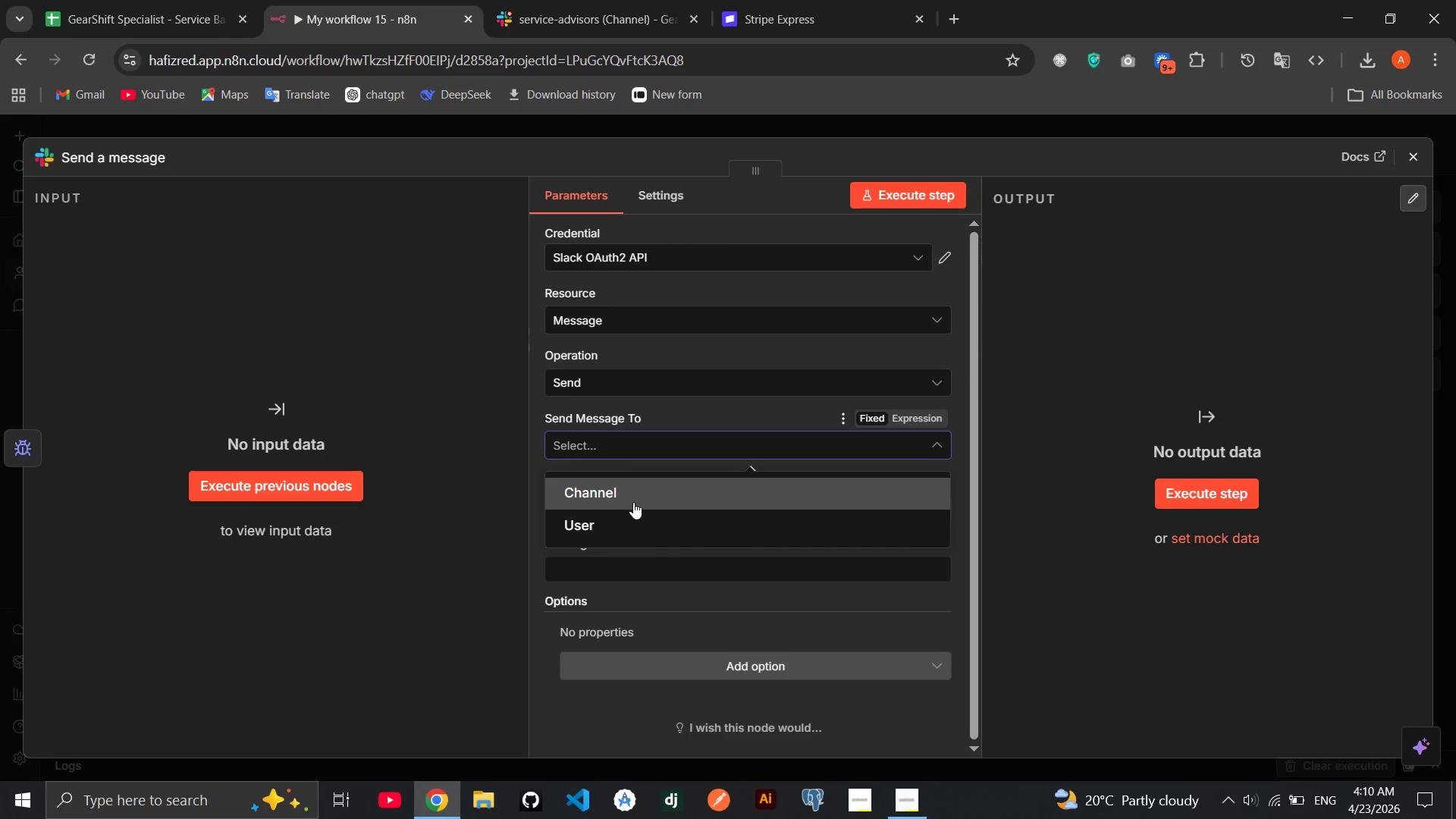 
left_click([633, 502])
 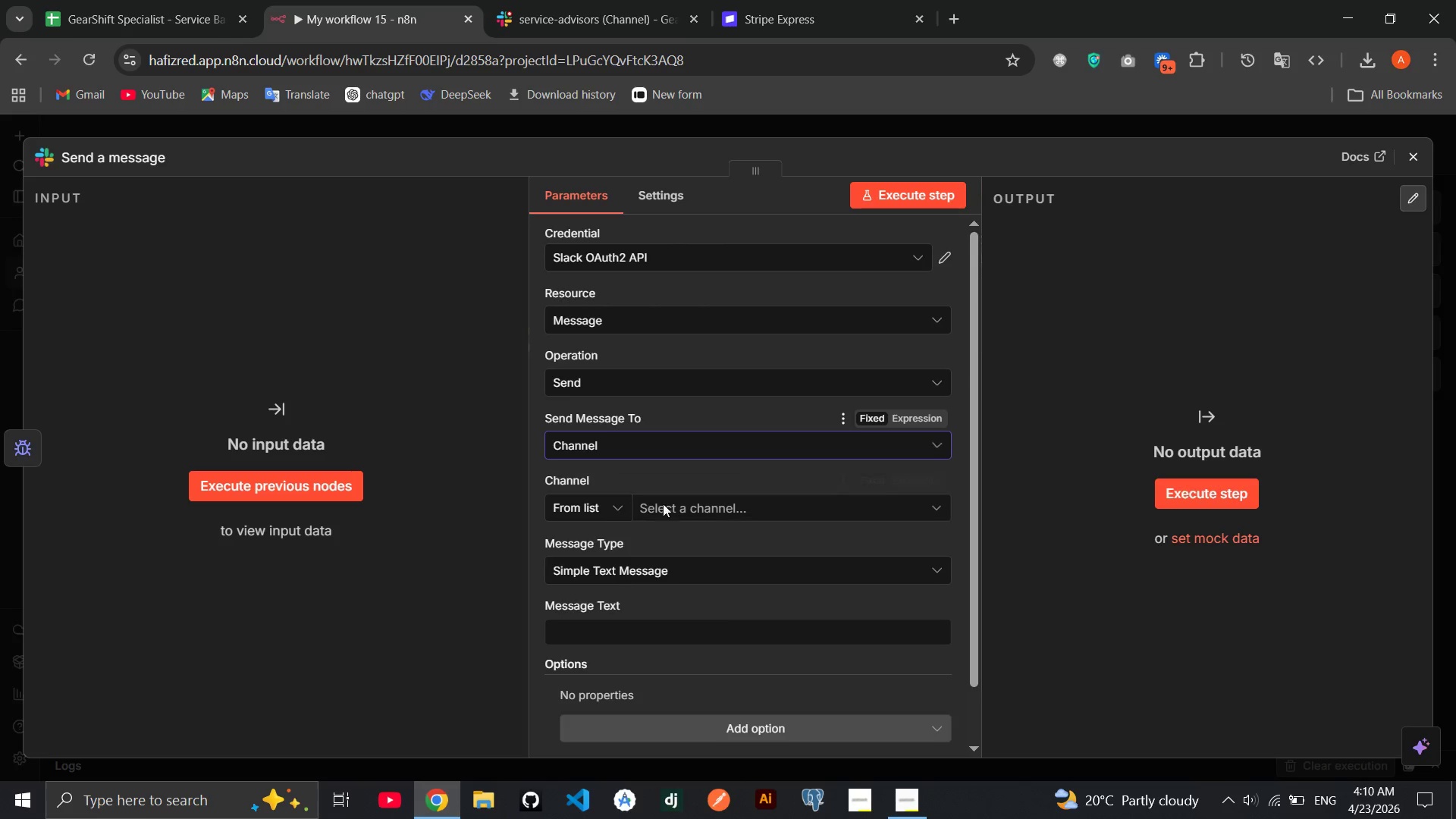 
left_click([678, 504])
 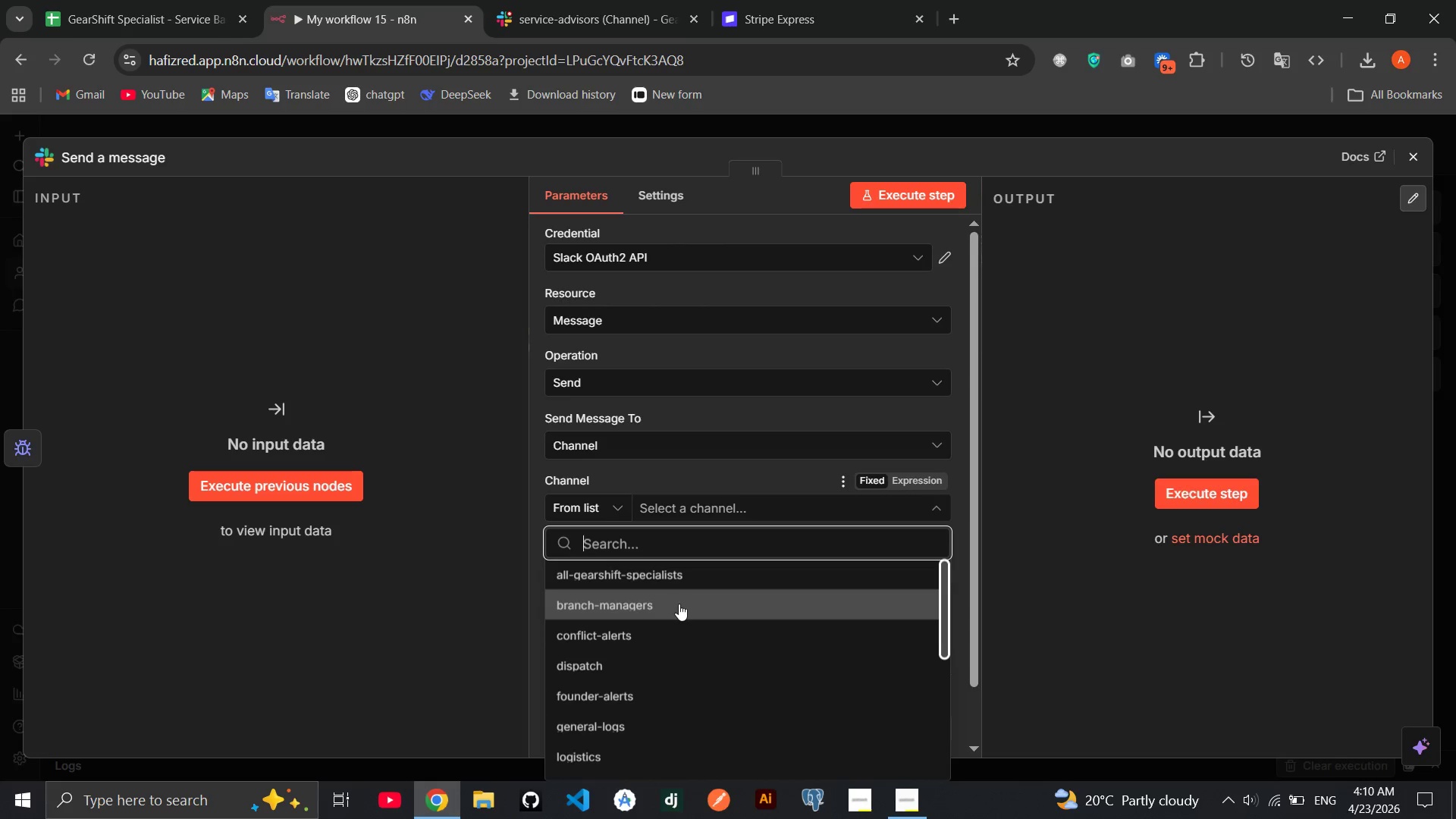 
left_click([679, 582])
 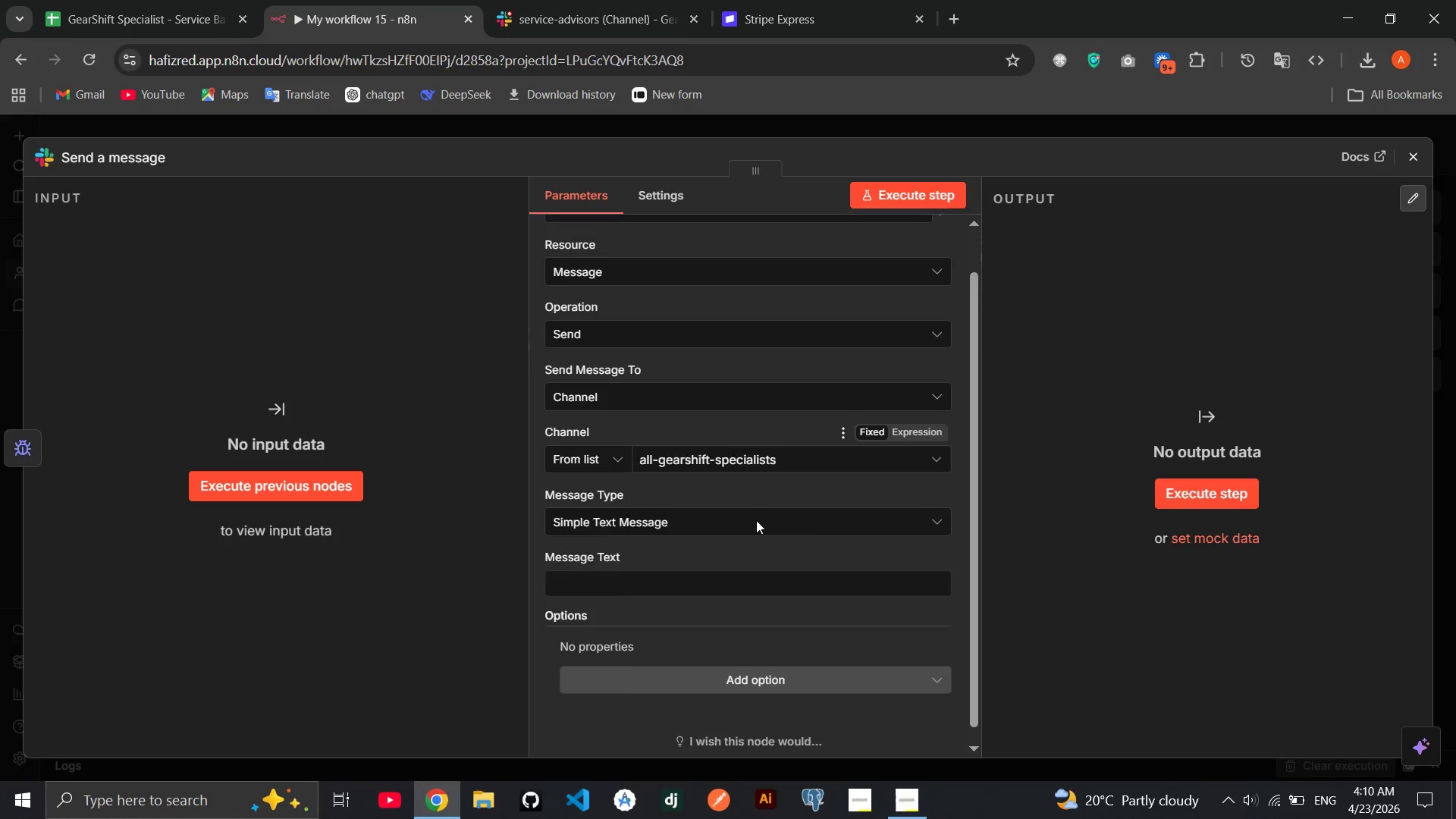 
left_click([780, 507])
 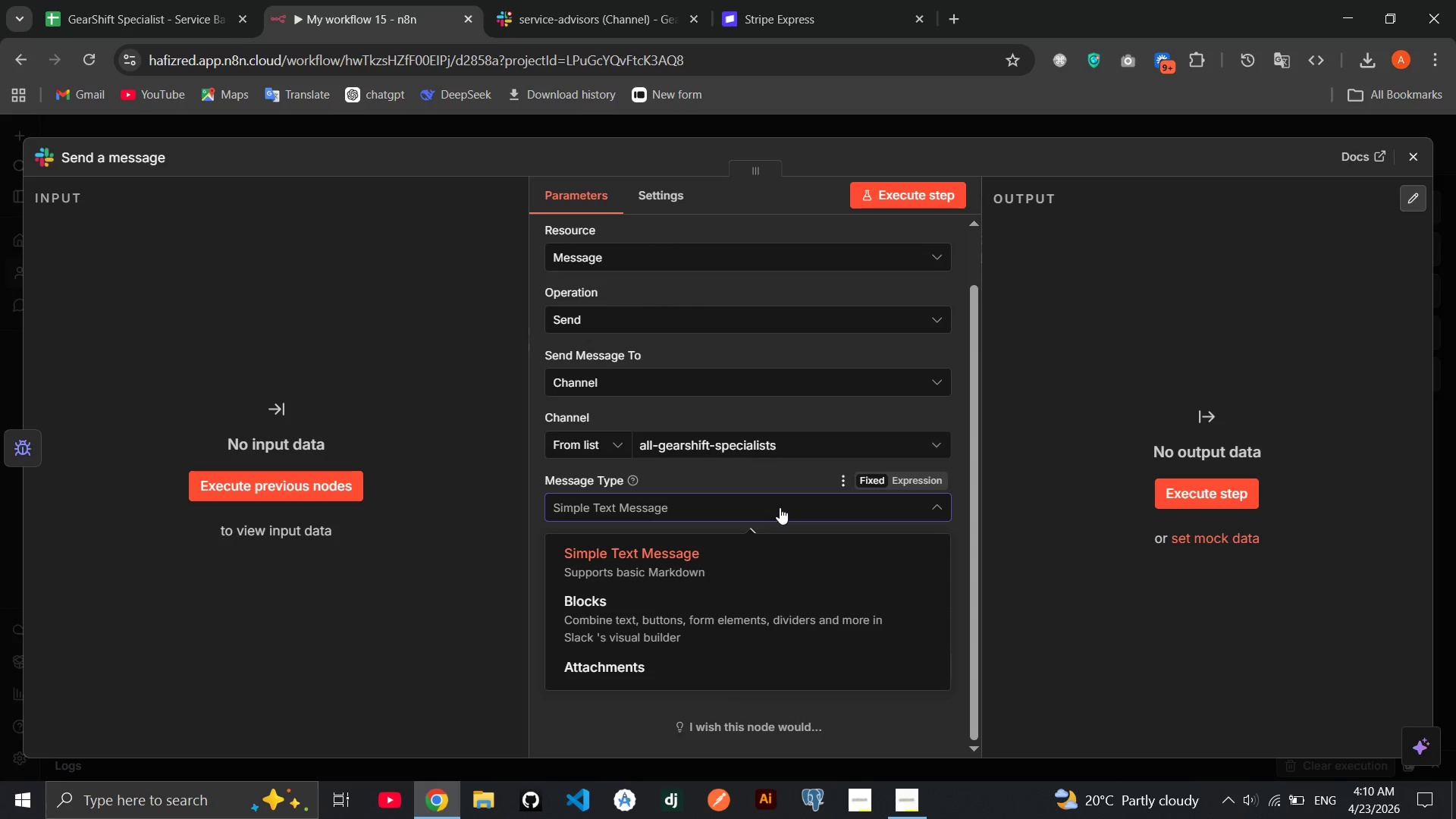 
left_click([780, 507])
 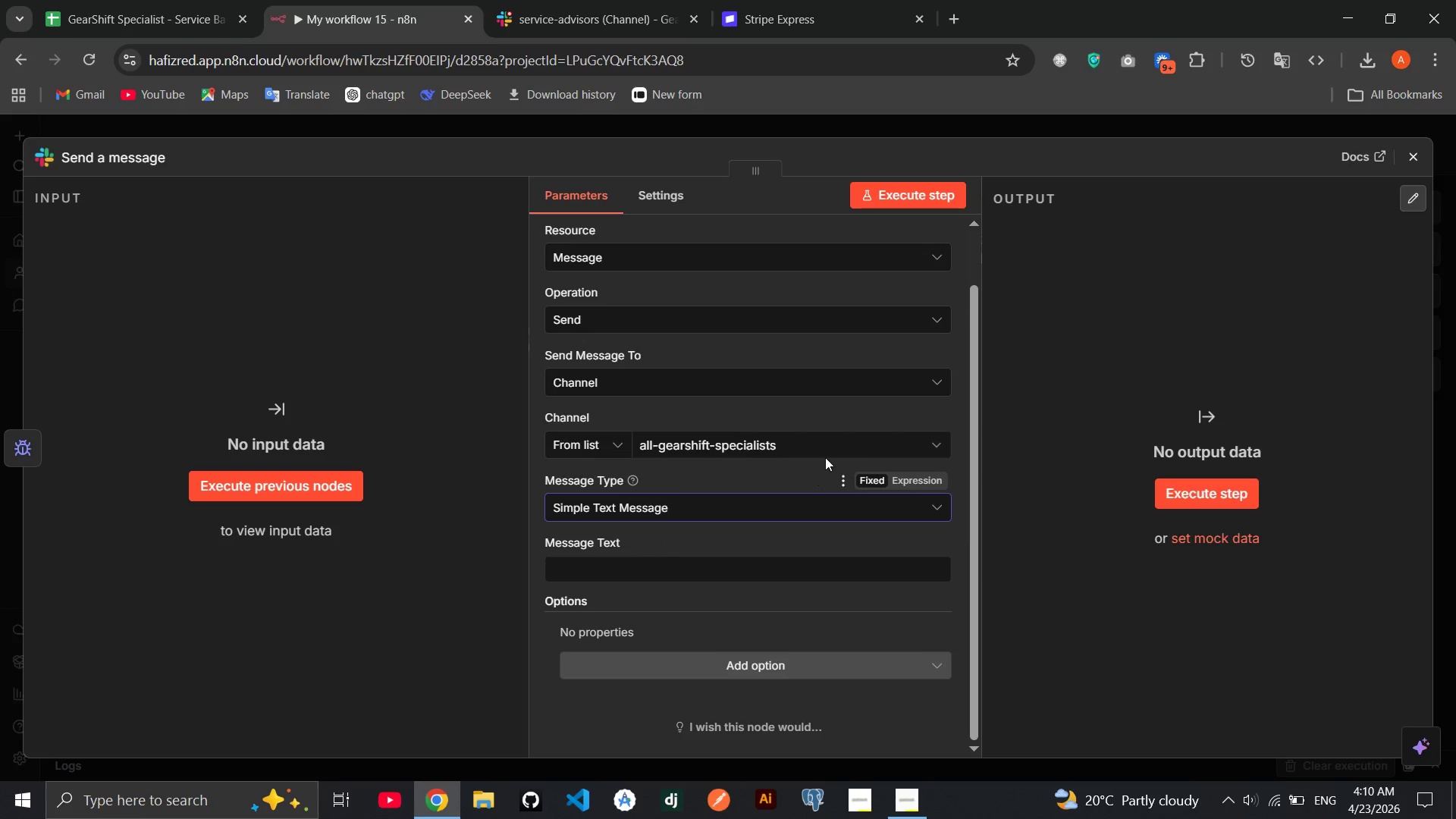 
left_click([830, 452])
 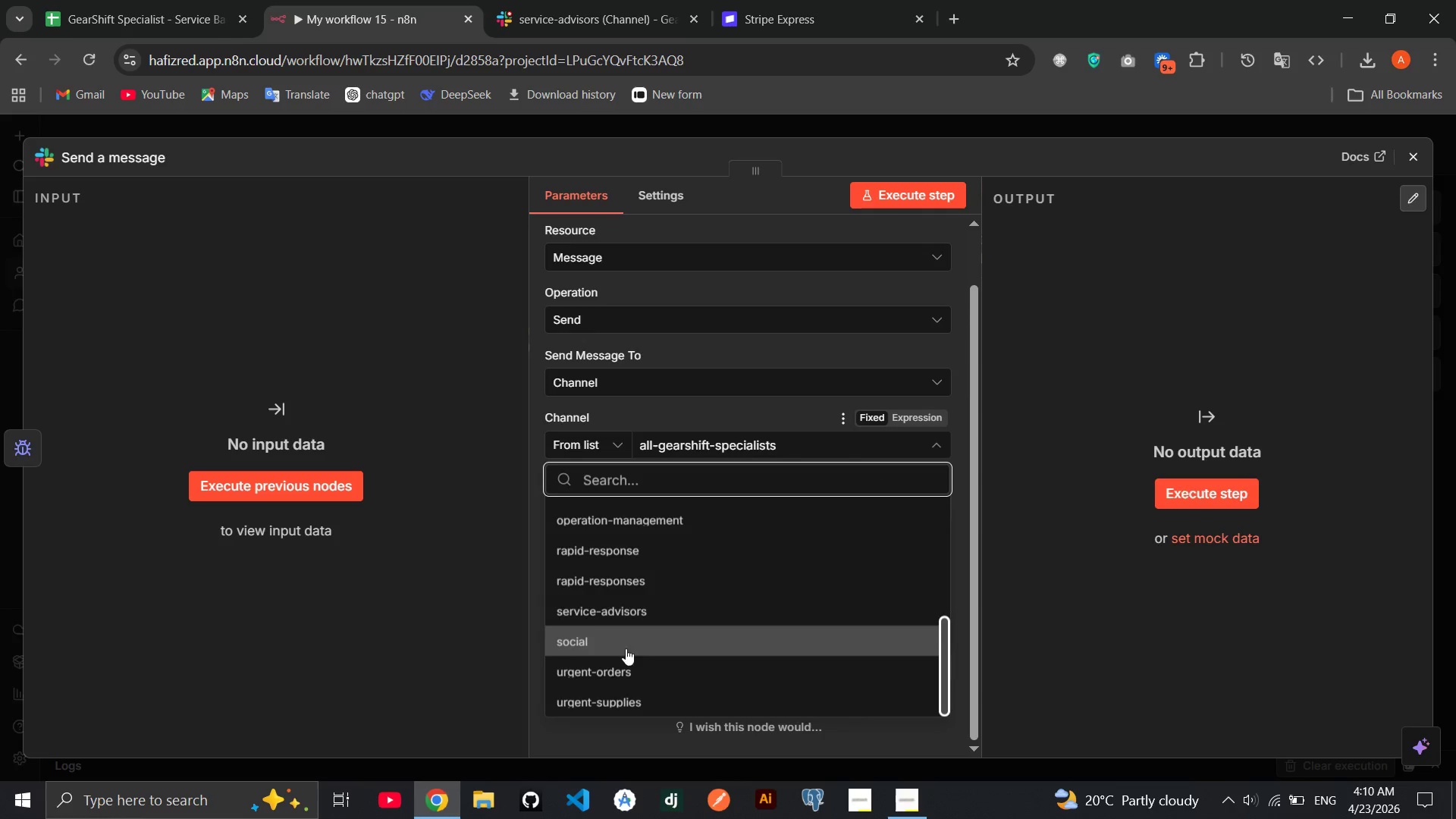 
wait(5.88)
 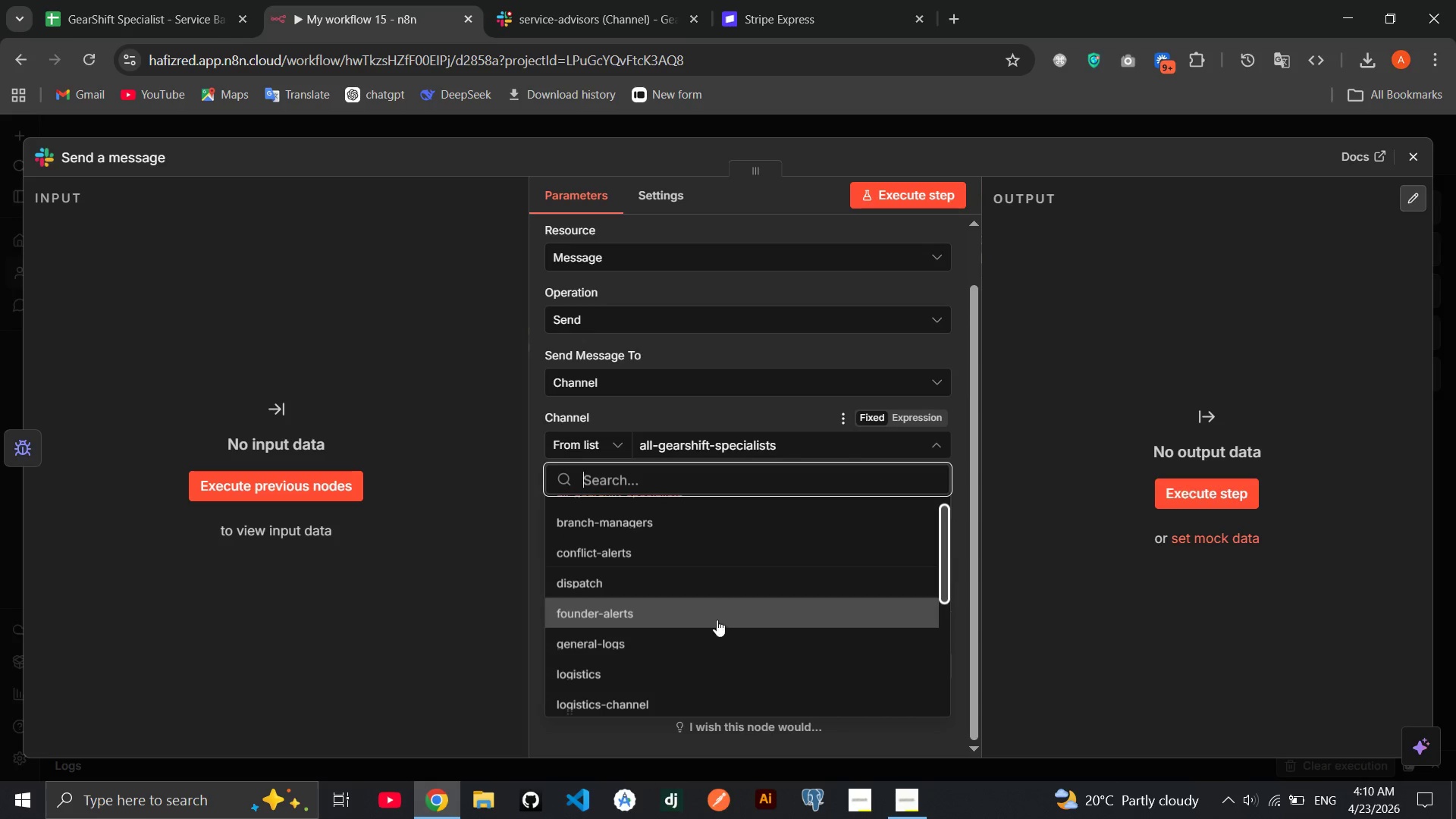 
left_click([626, 605])
 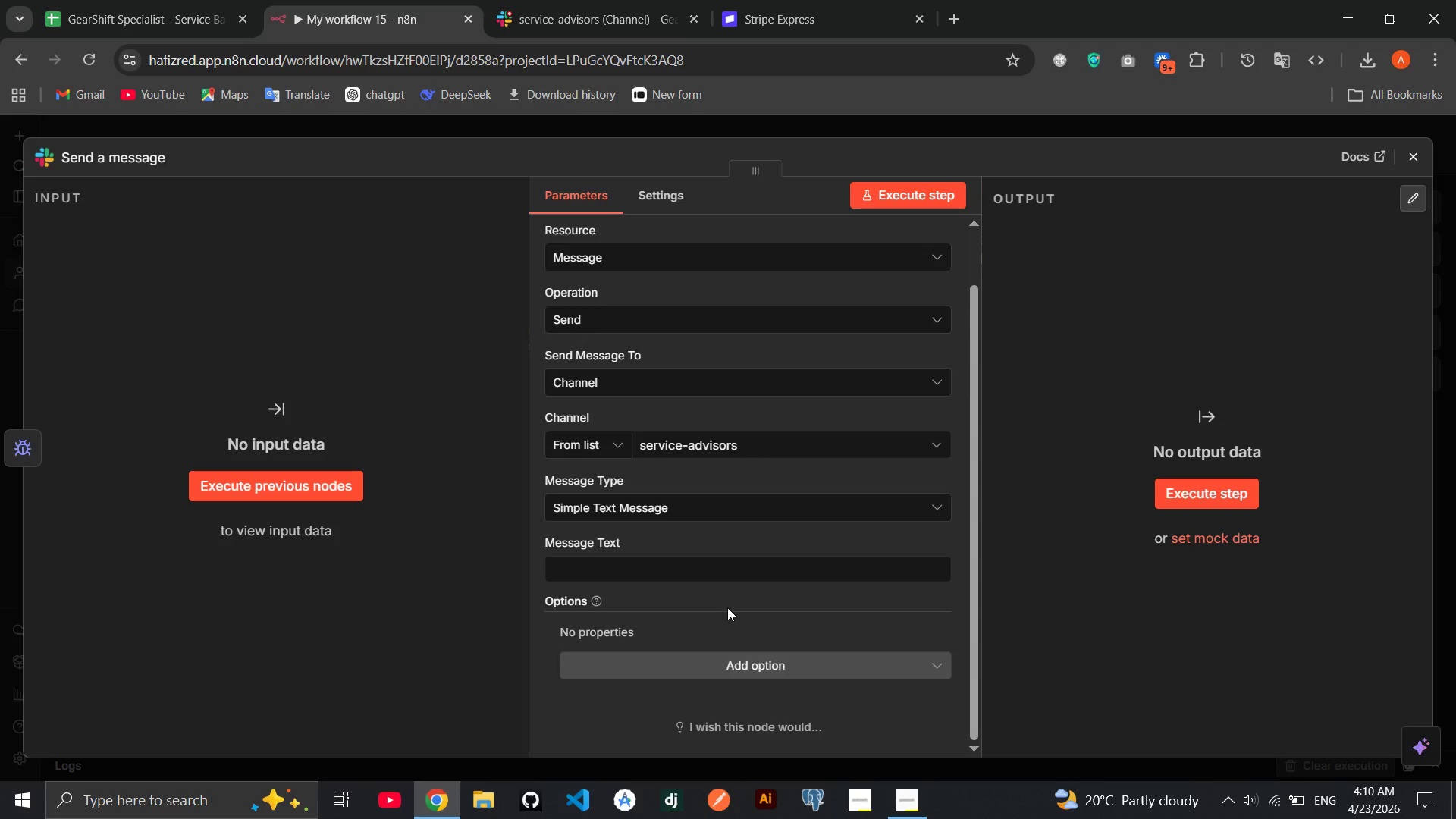 
wait(5.03)
 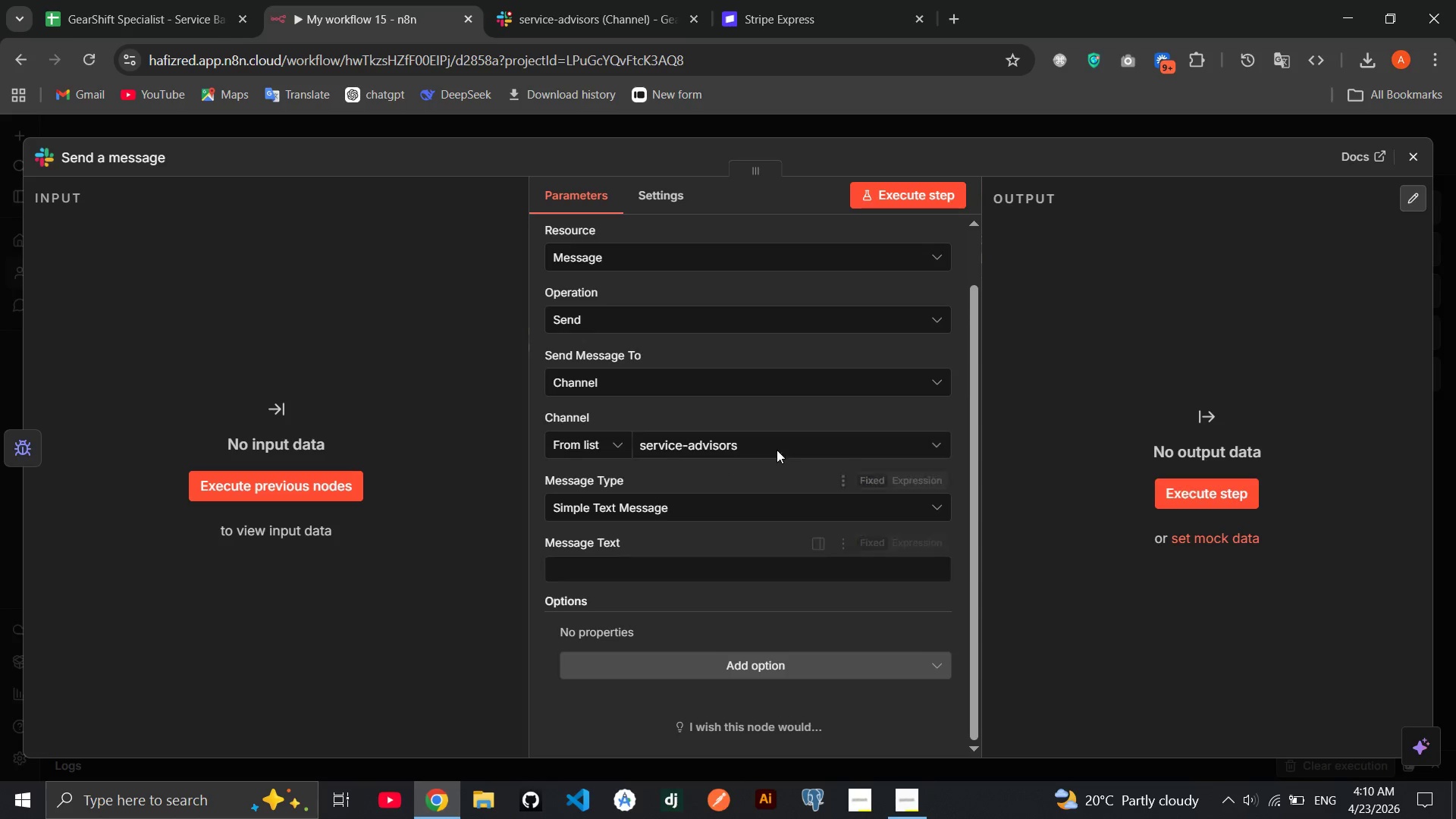 
left_click([942, 566])
 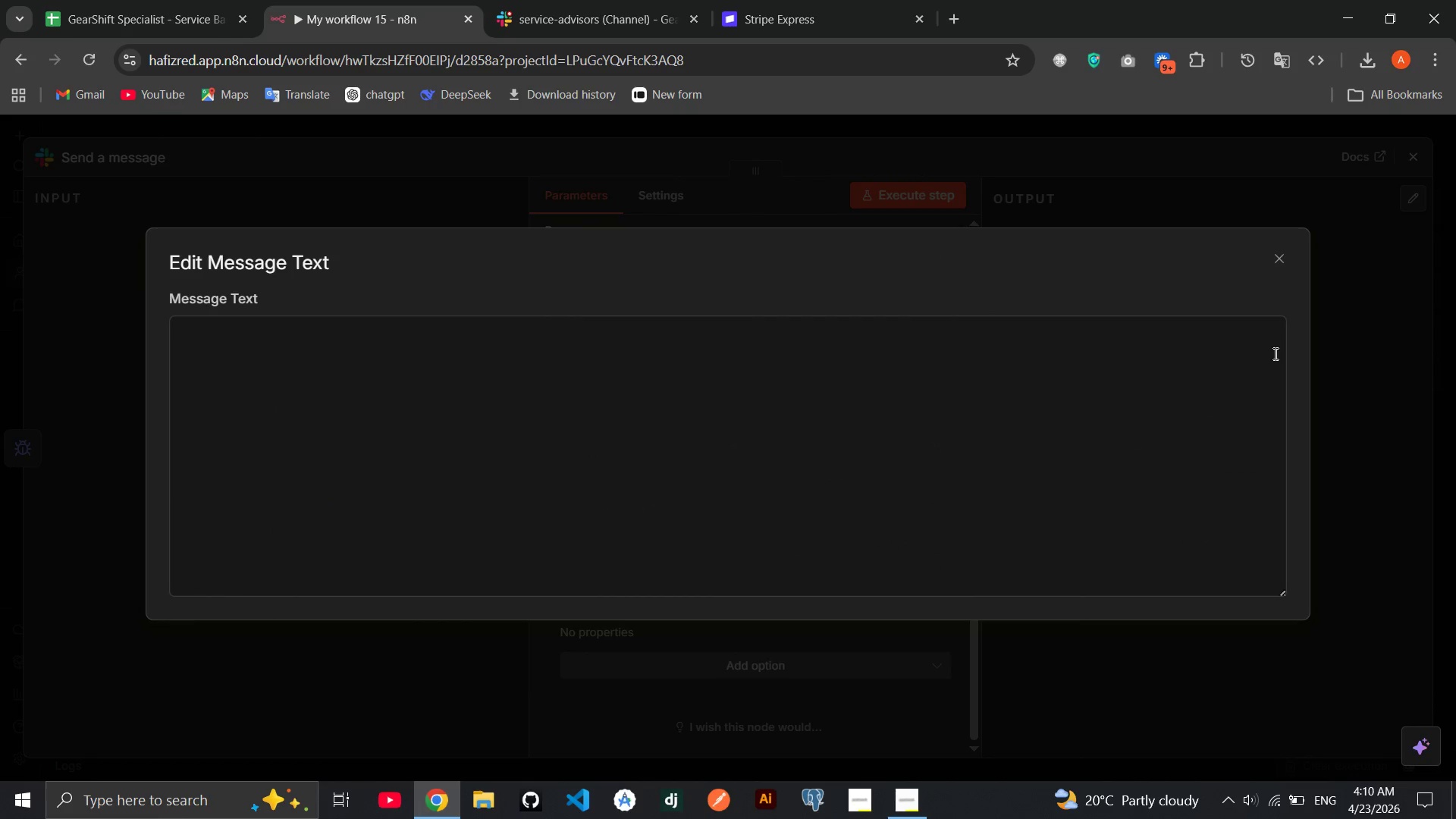 
left_click([1283, 271])
 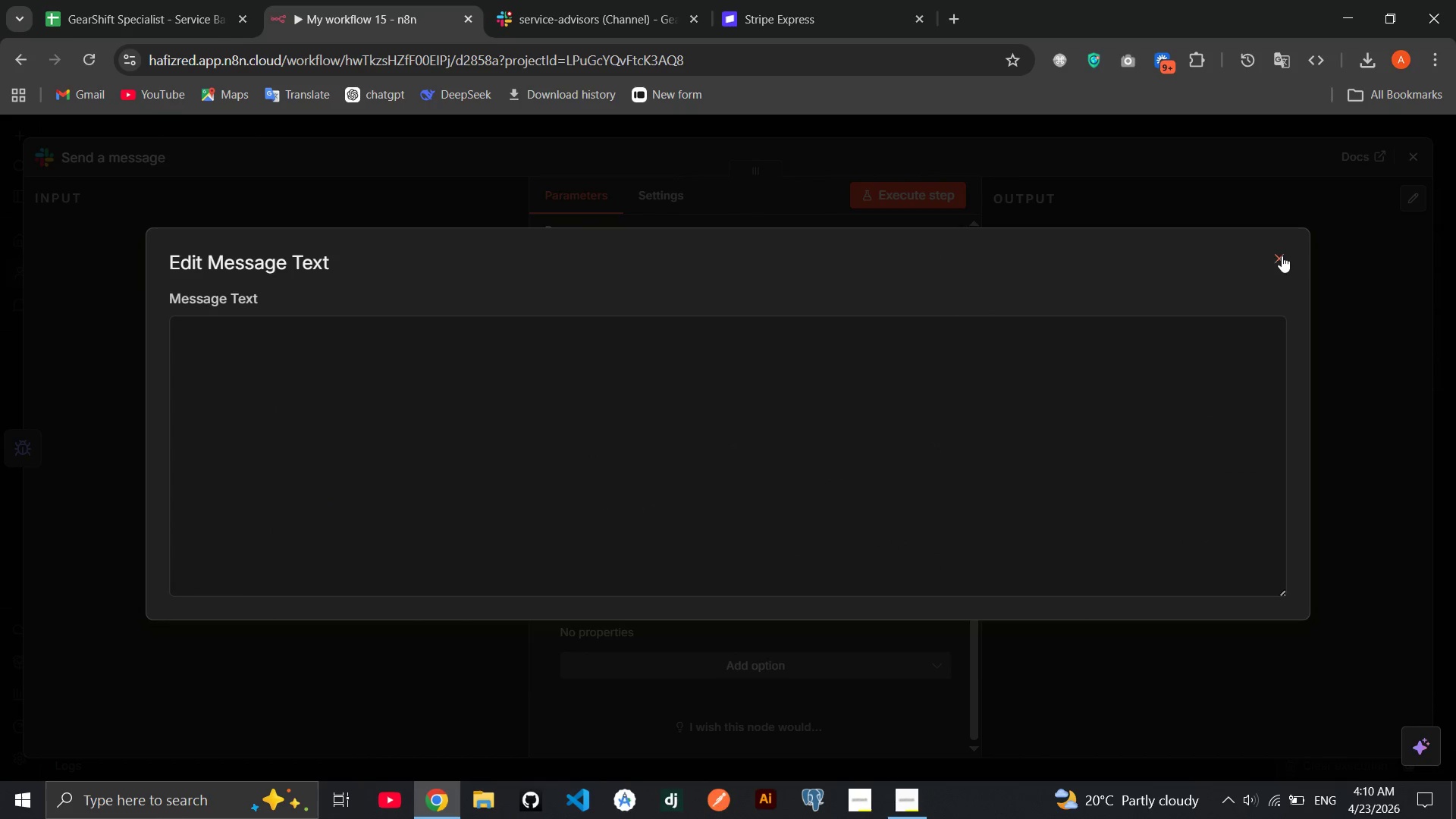 
left_click([1282, 256])
 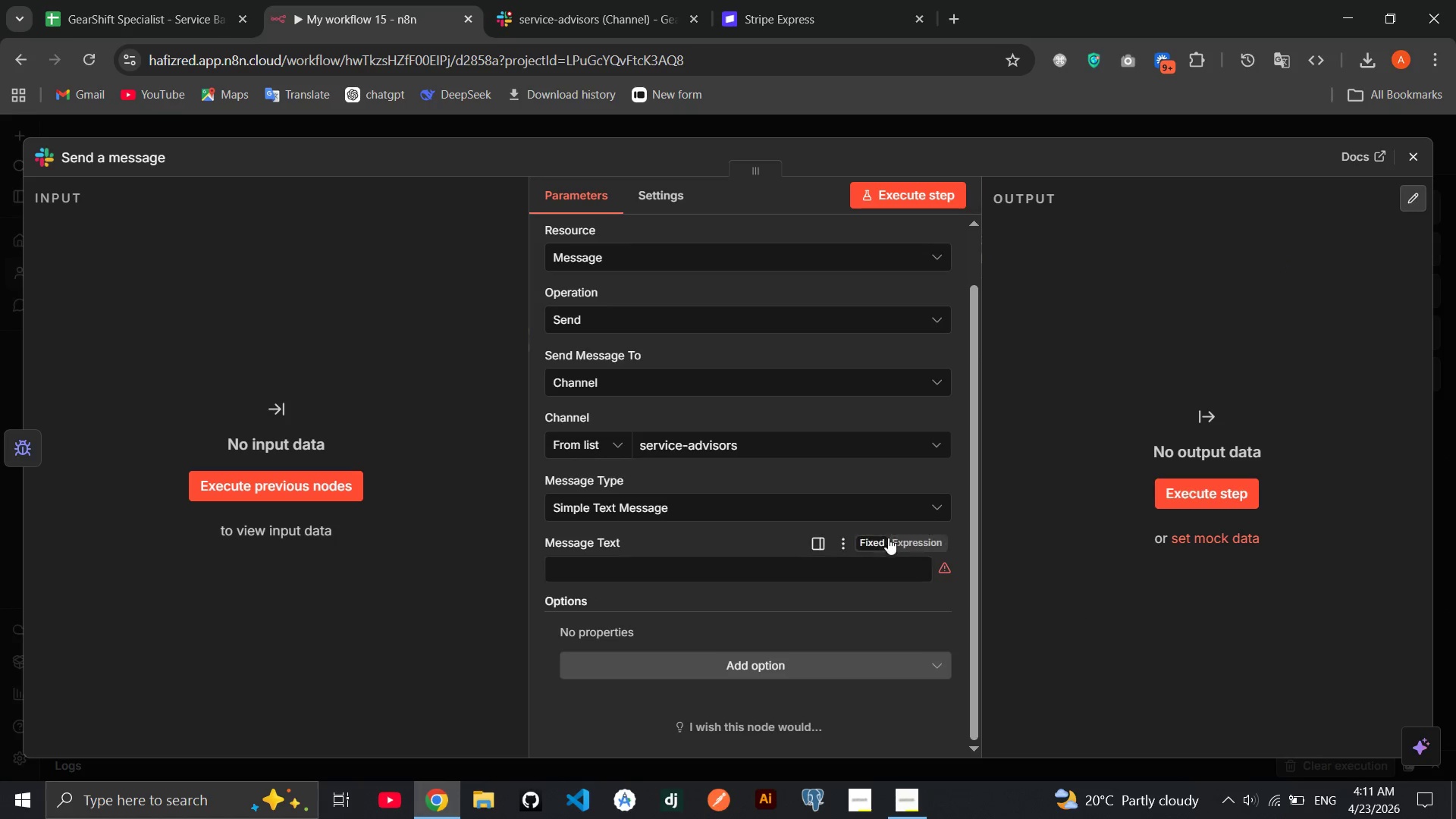 
left_click([911, 542])
 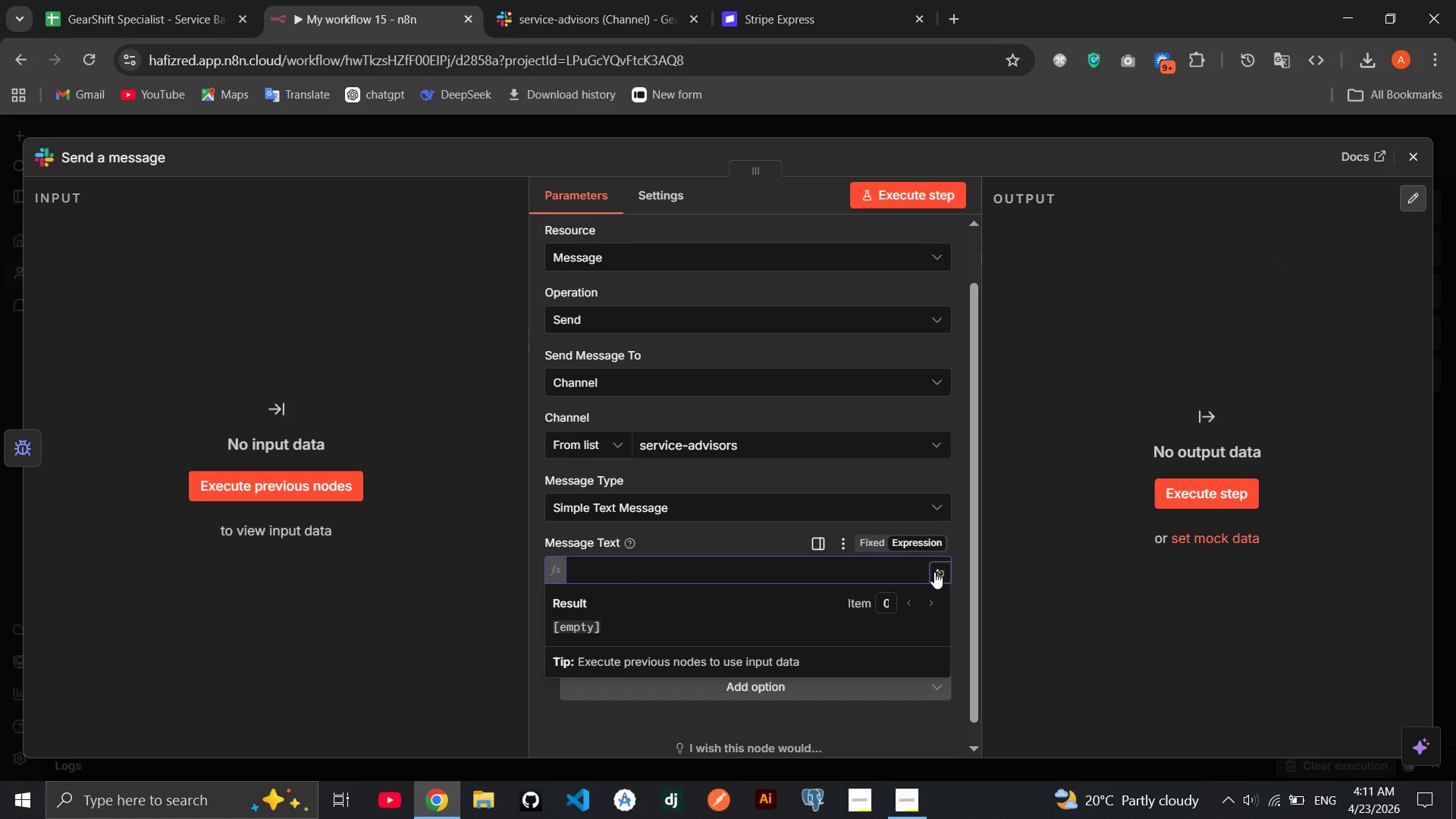 
left_click([938, 572])
 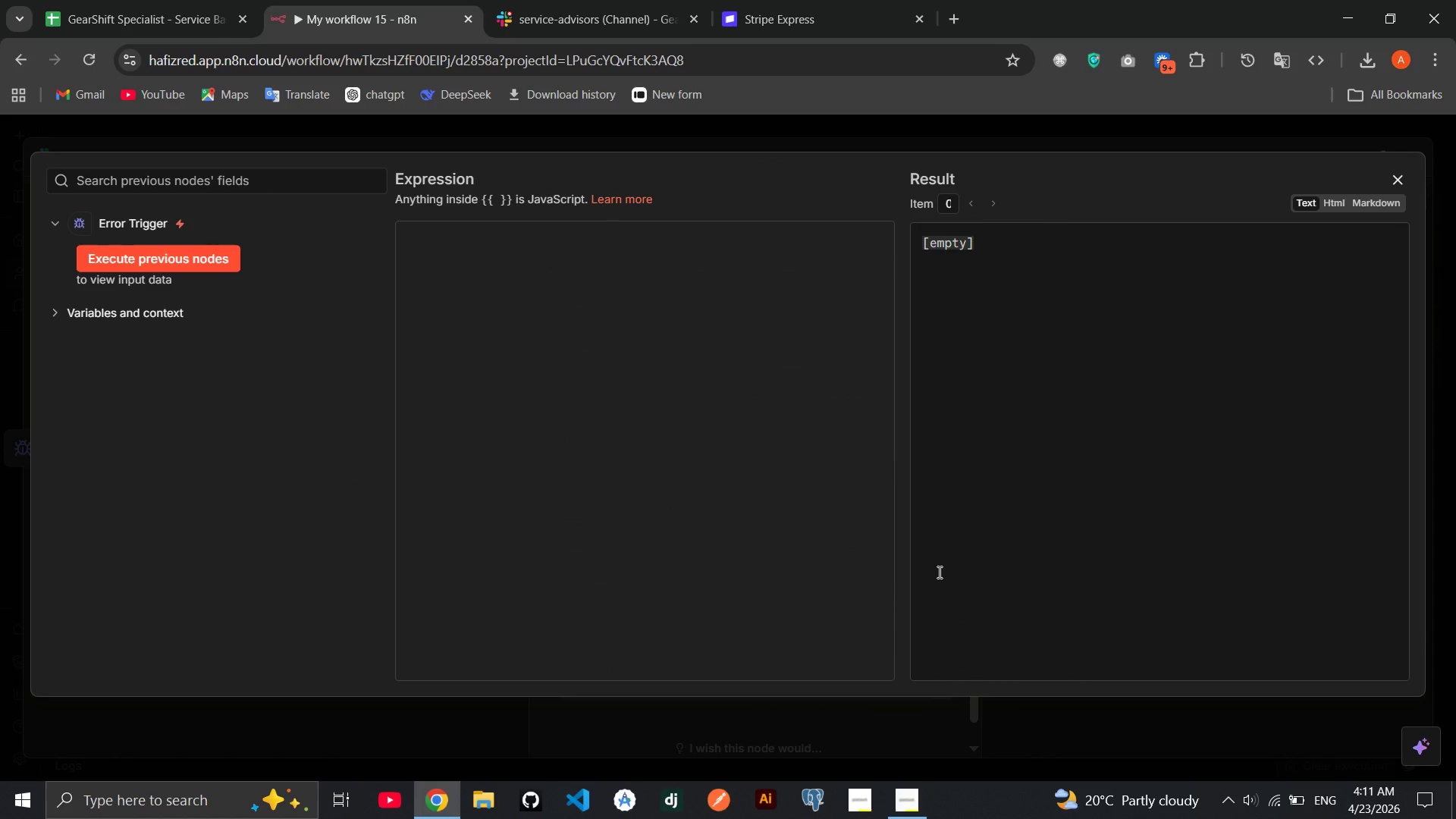 
key(Meta+MetaLeft)
 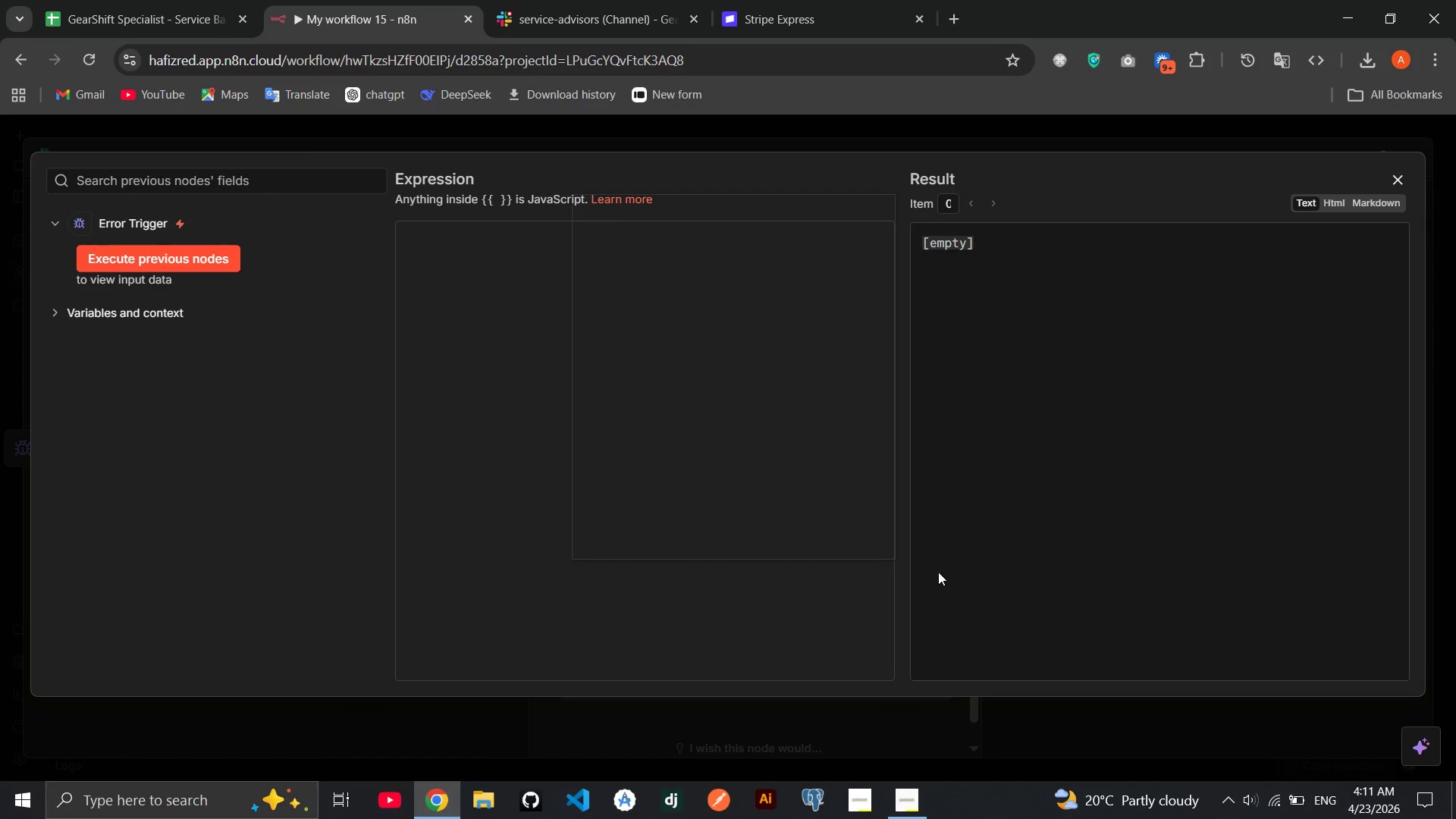 
key(Meta+Period)
 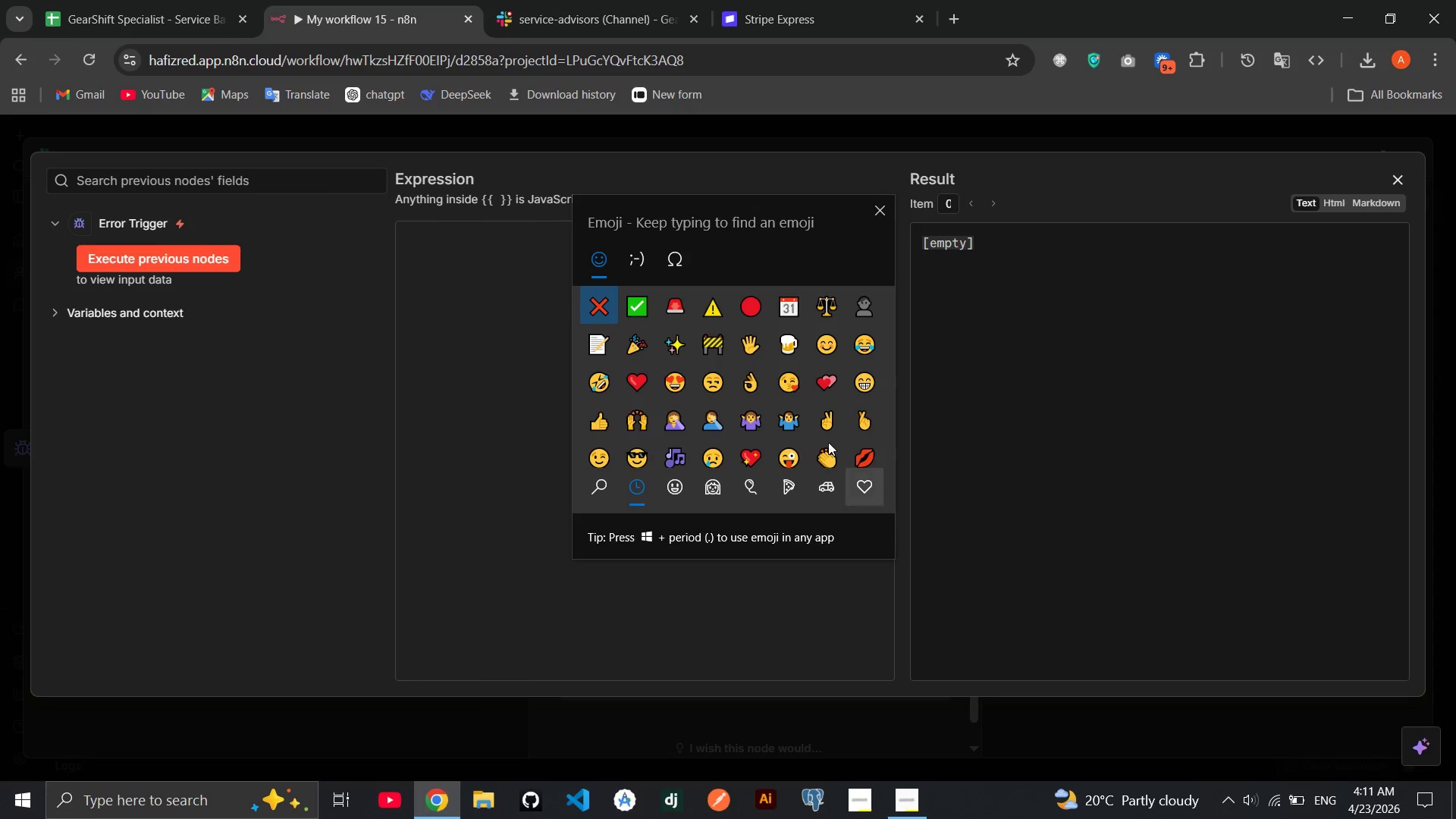 
left_click([718, 306])
 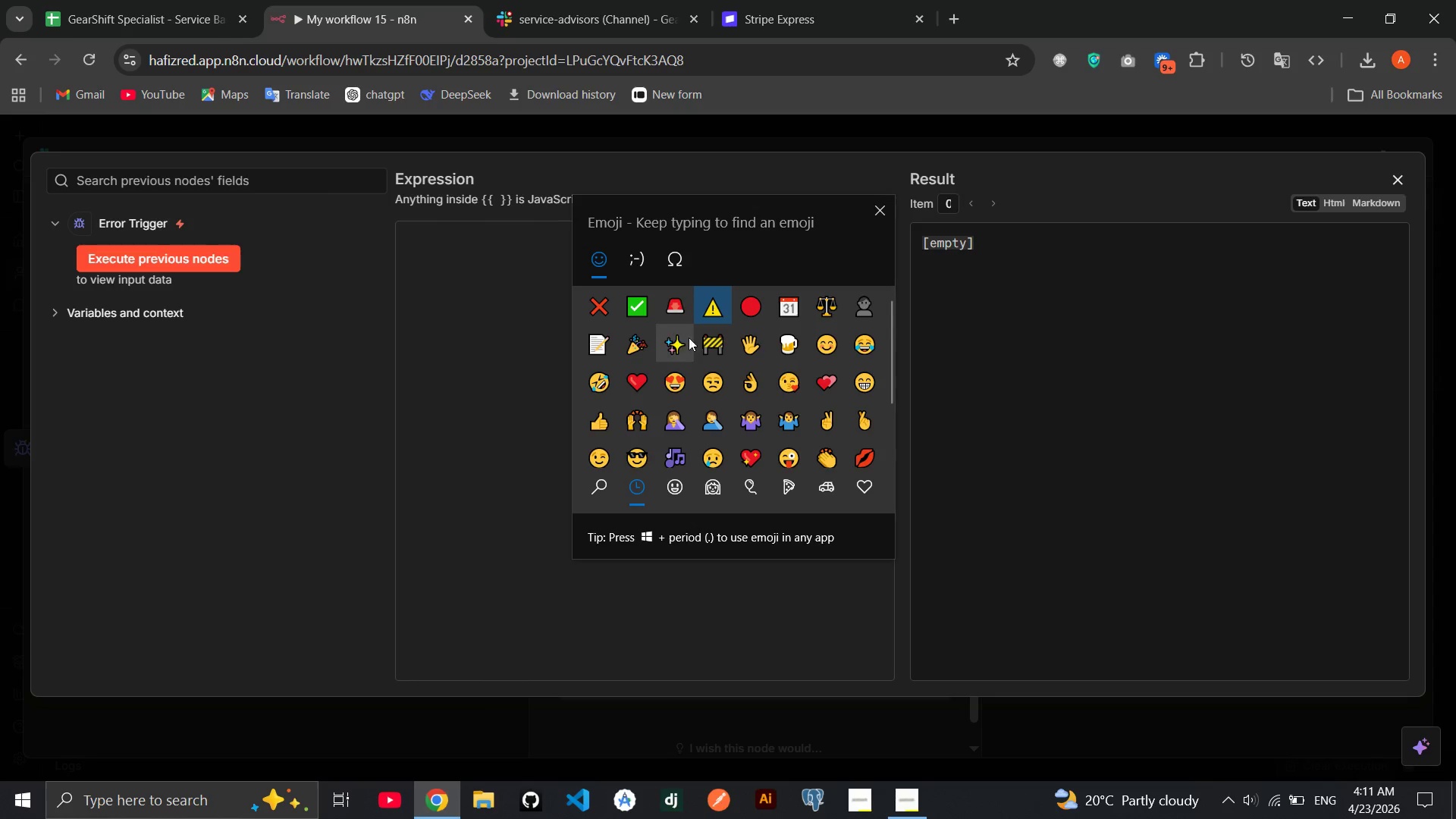 
left_click([711, 318])
 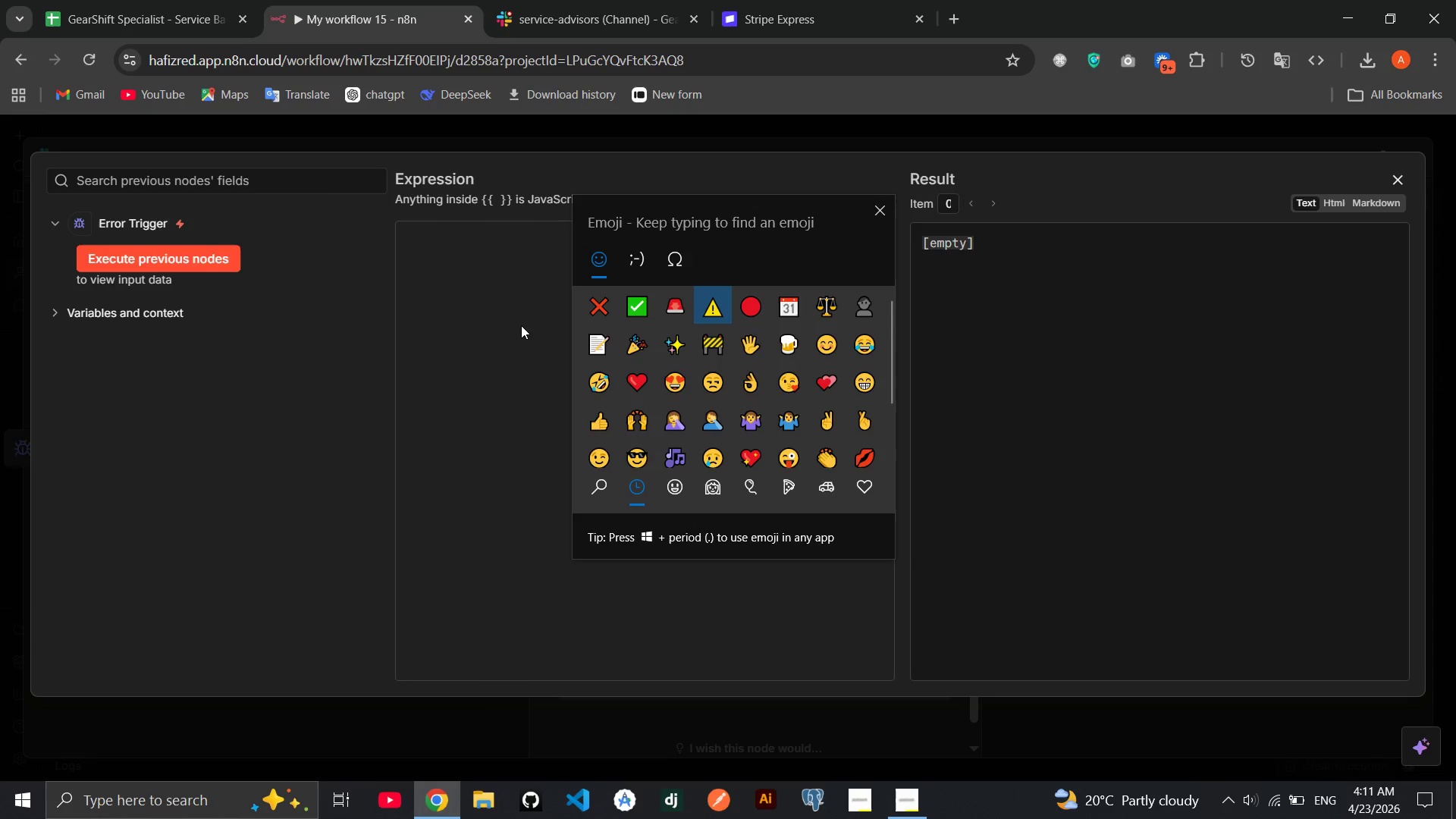 
left_click([520, 325])
 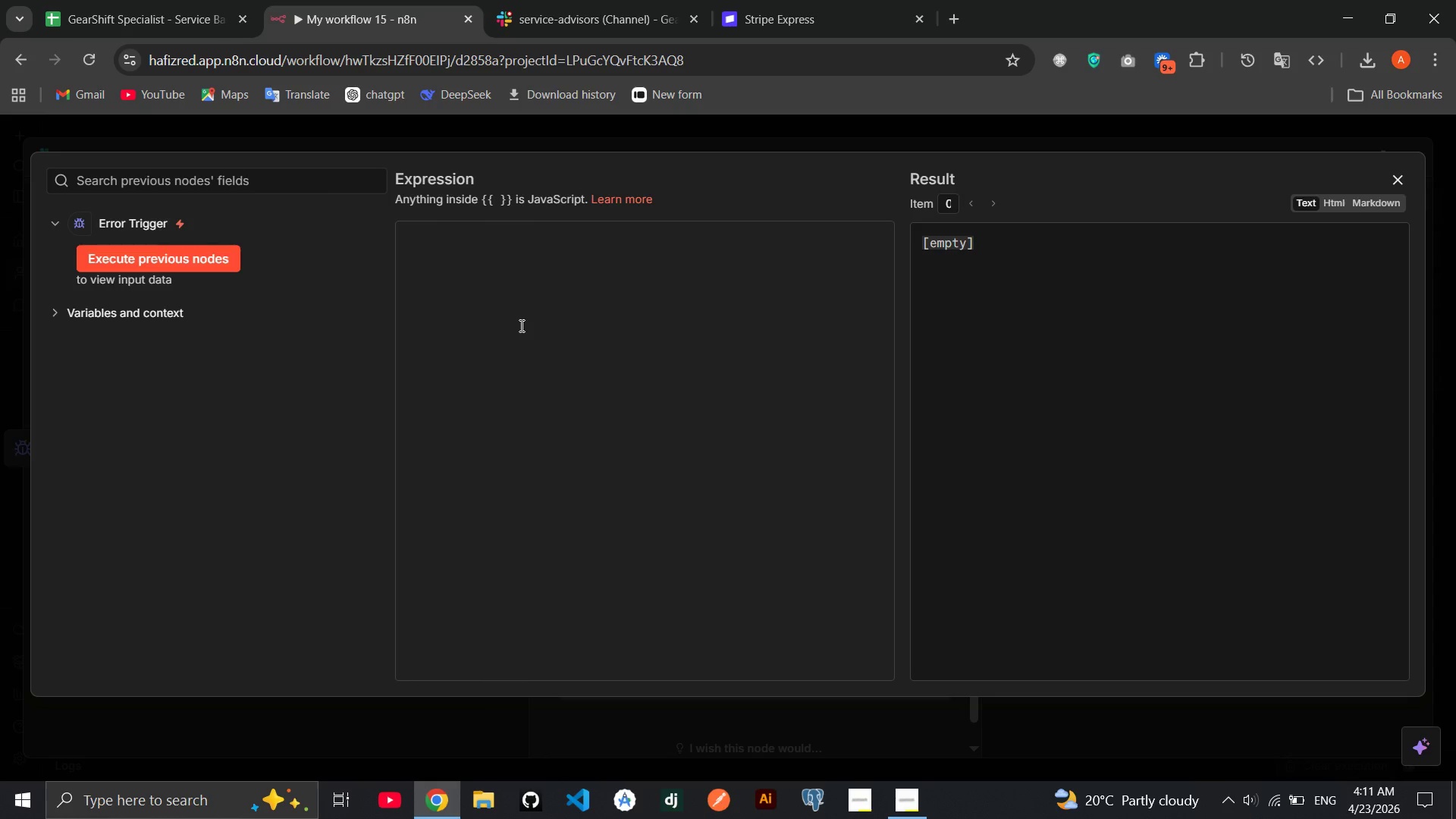 
left_click([520, 325])
 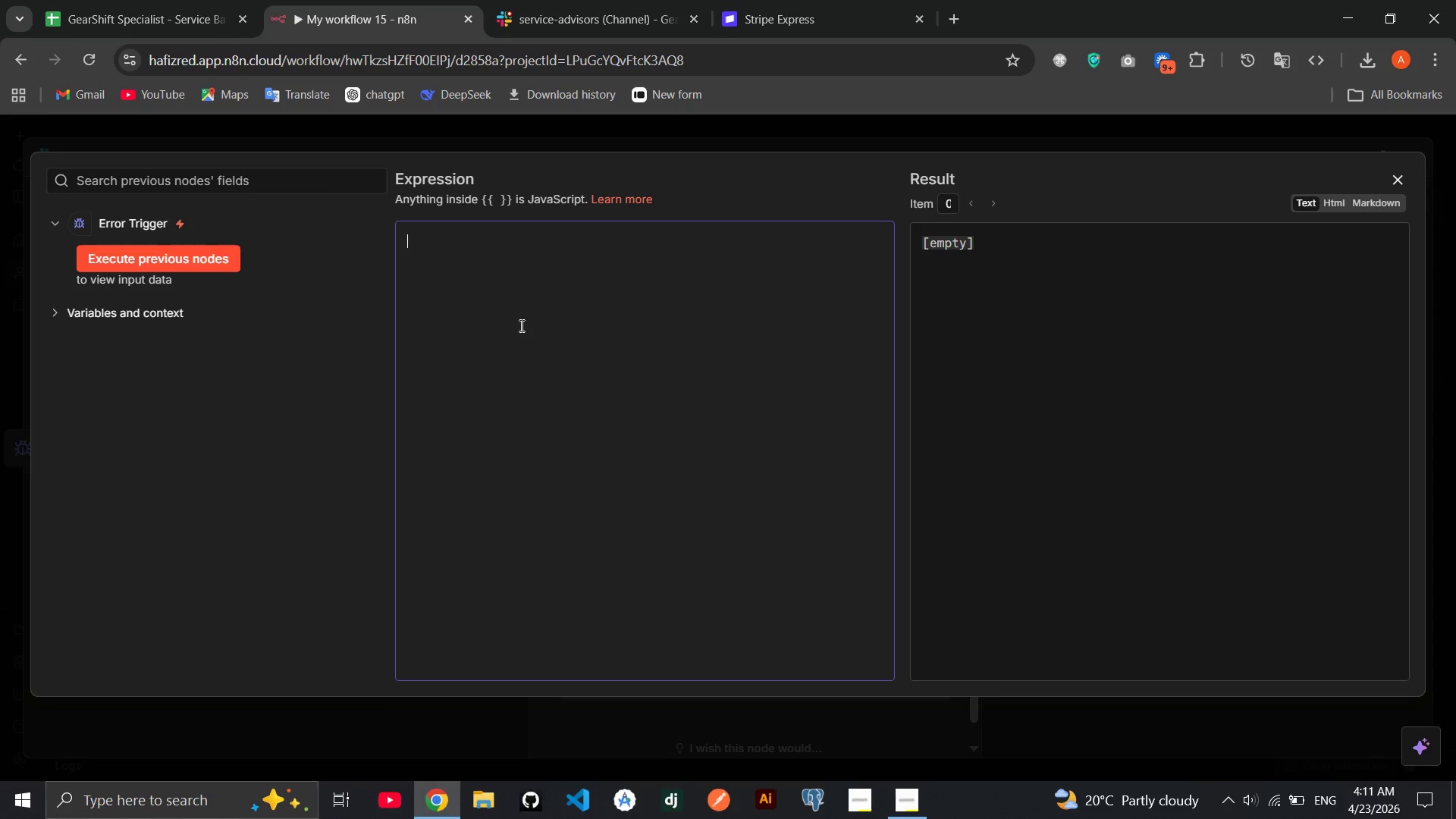 
key(Meta+Period)
 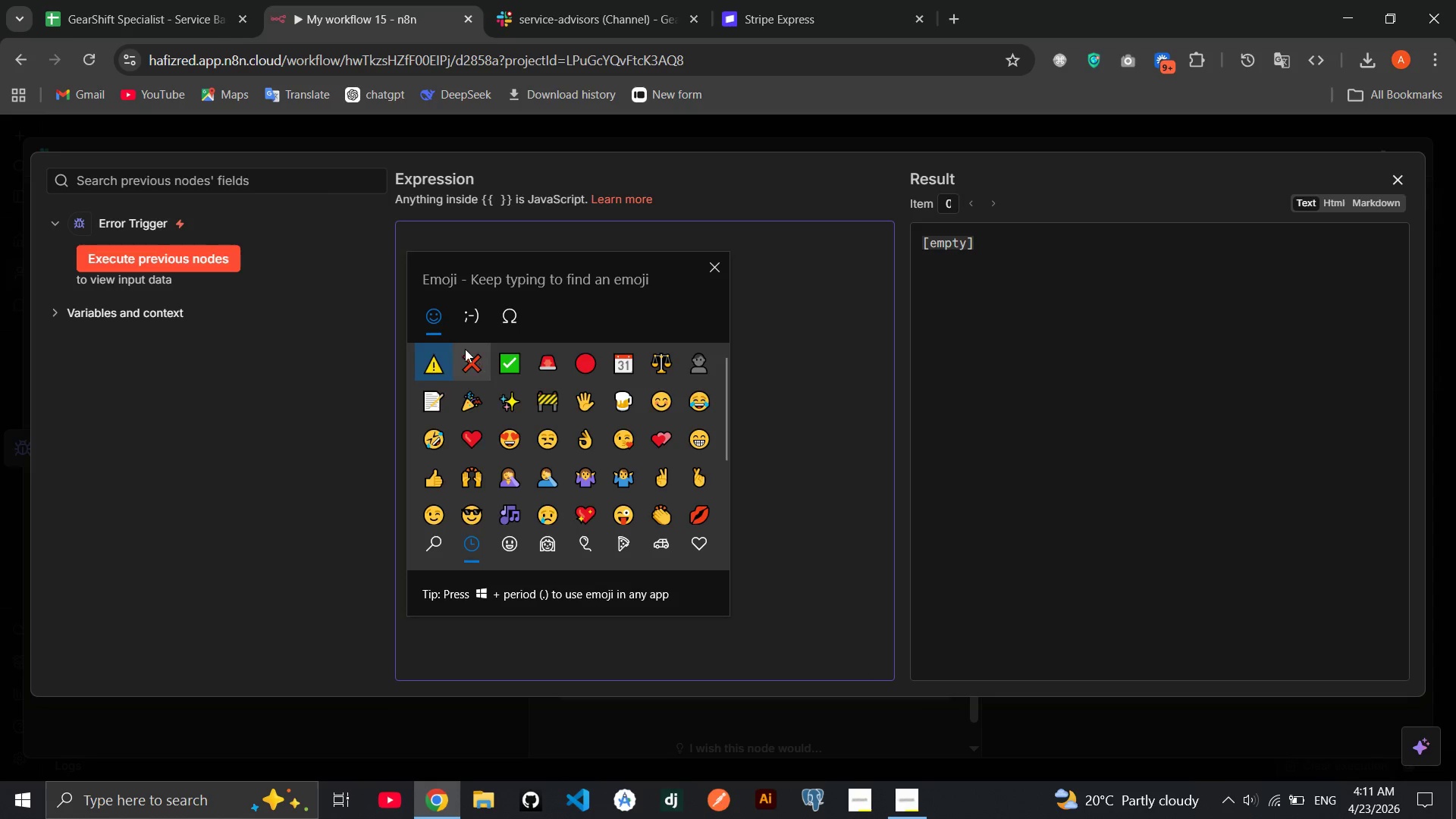 
left_click([420, 347])
 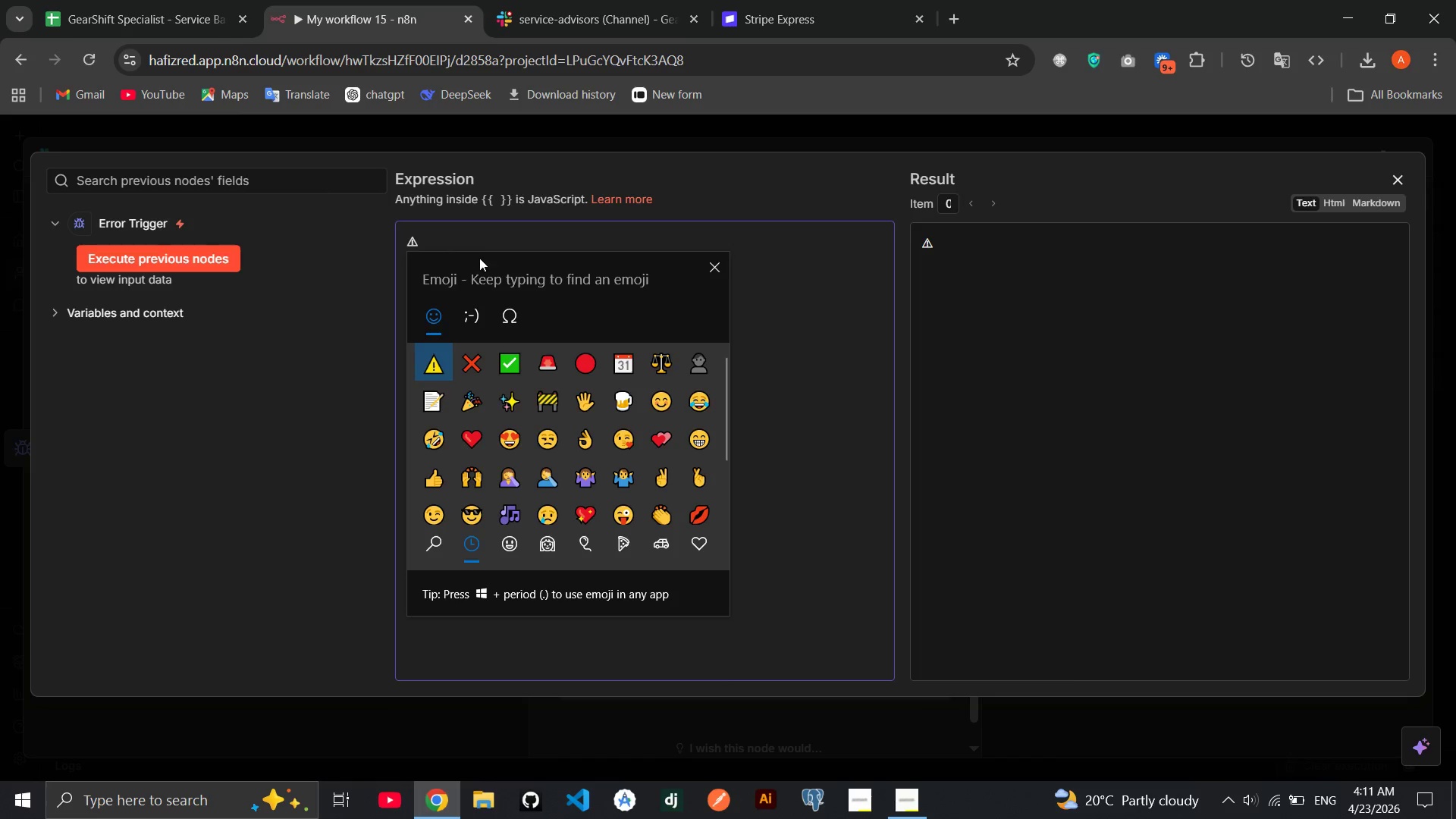 
left_click([480, 243])
 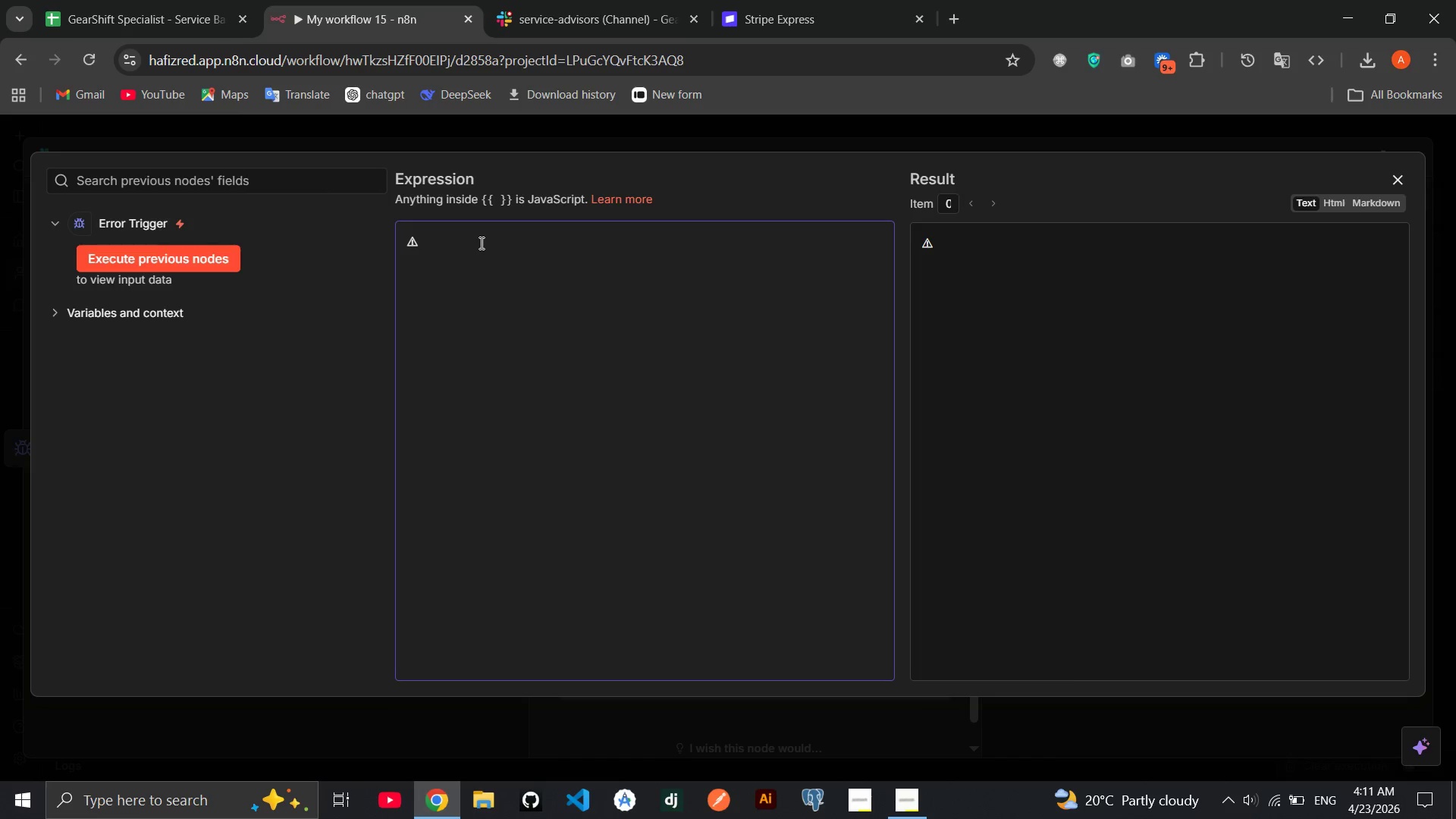 
type( **)
 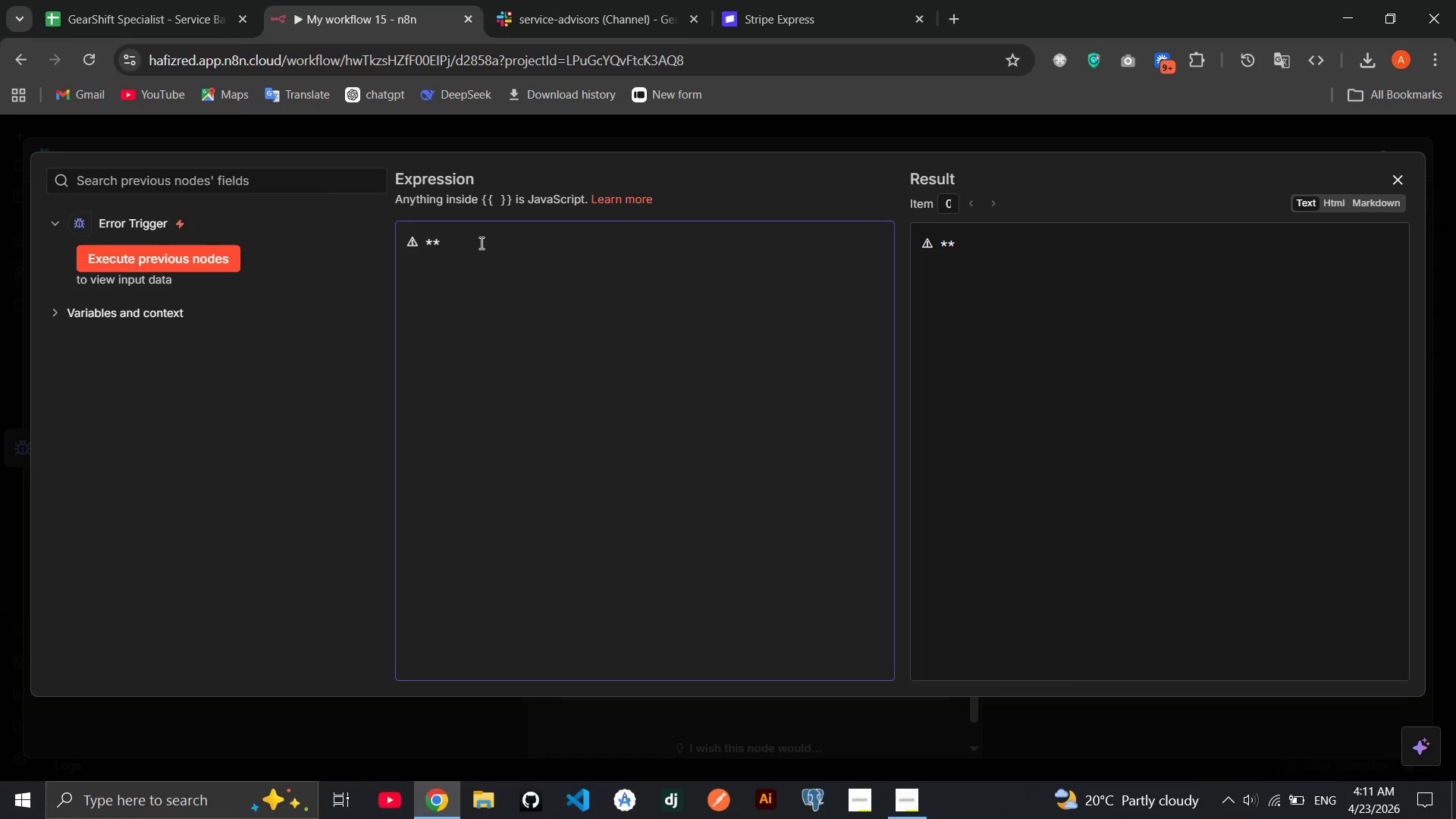 
key(ArrowLeft)
 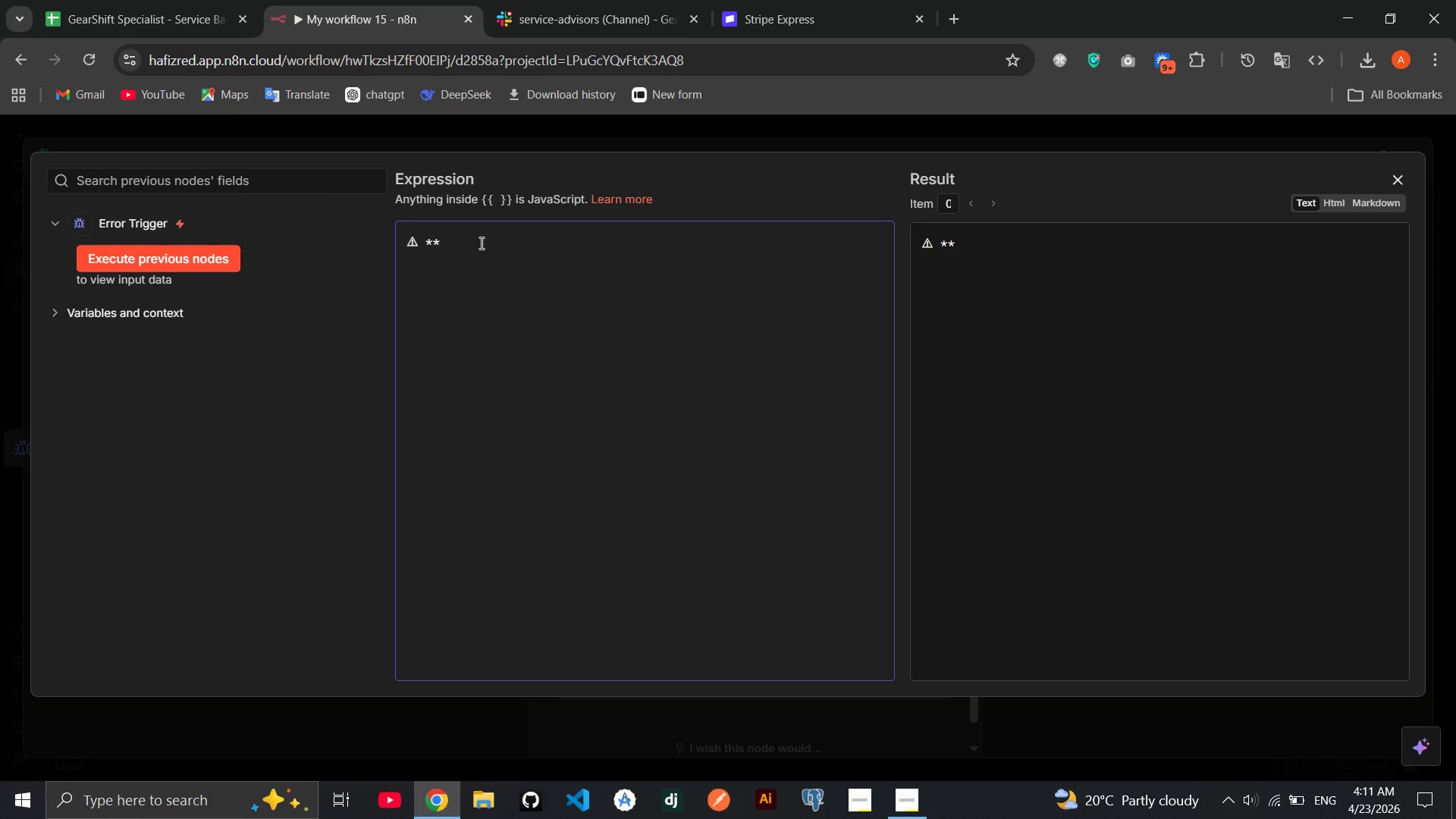 
type(GearShift Workflow Error - Action Require)
 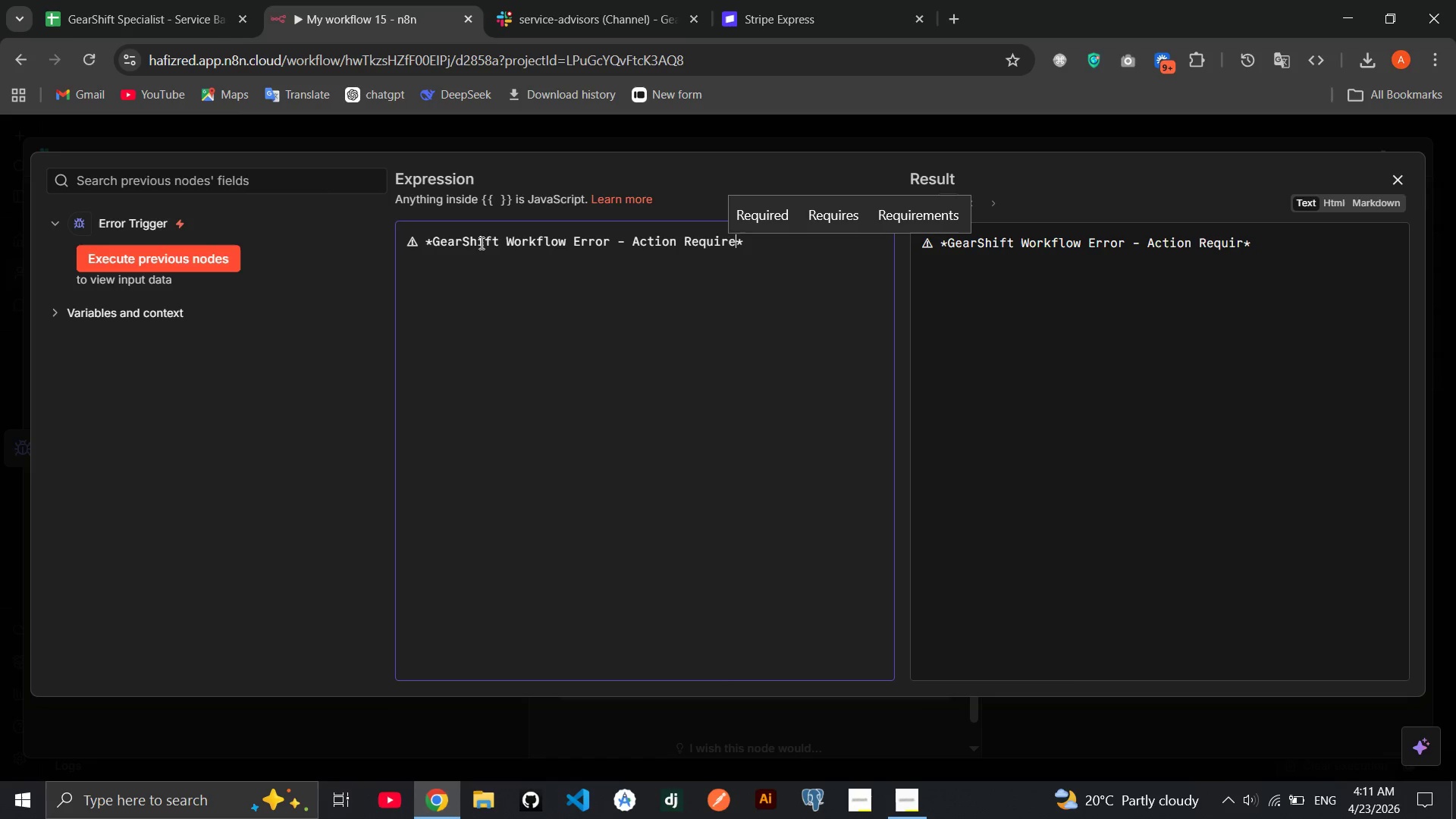 
hold_key(key=D, duration=0.44)
 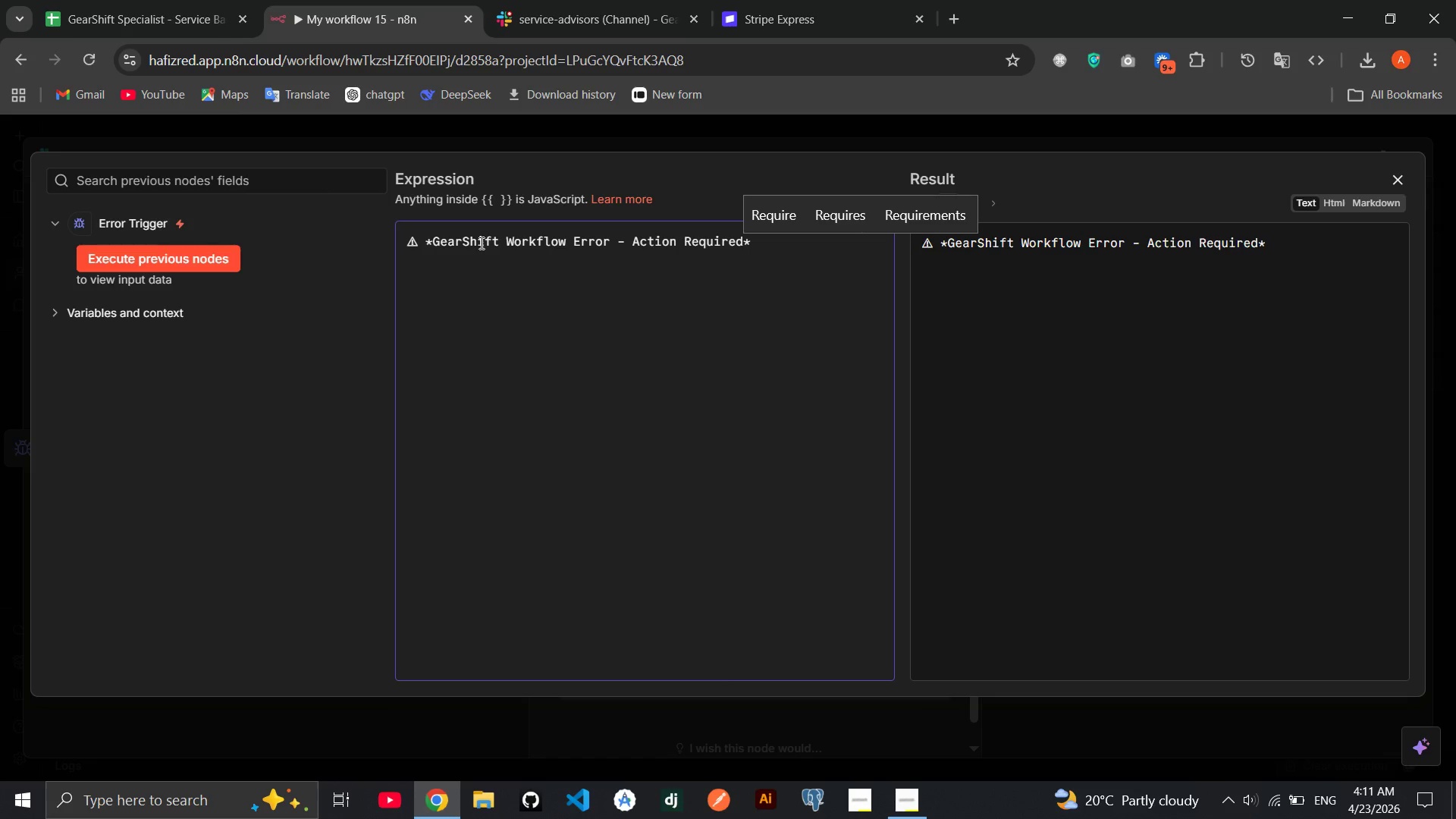 
key(ArrowRight)
 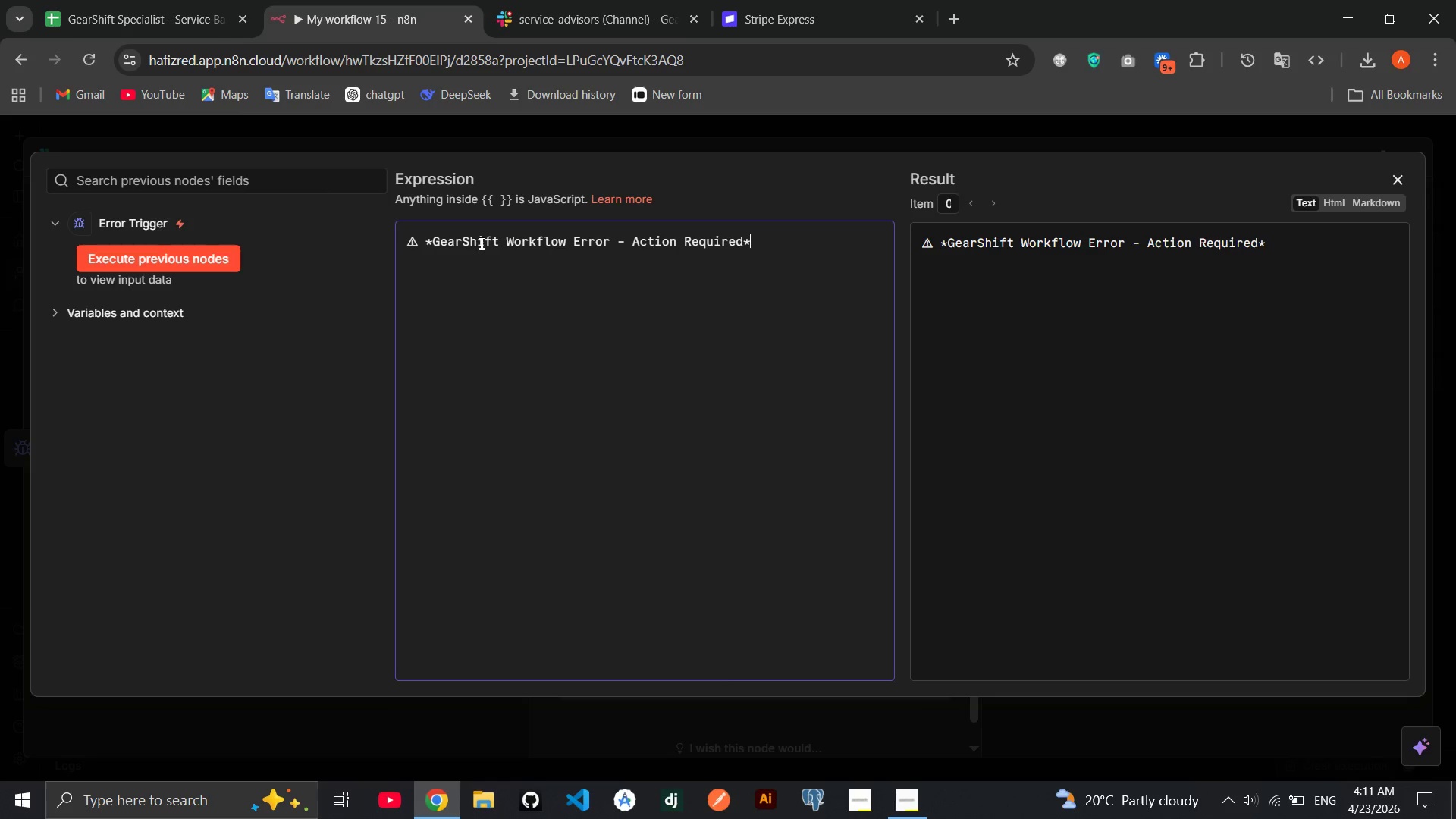 
key(Enter)
 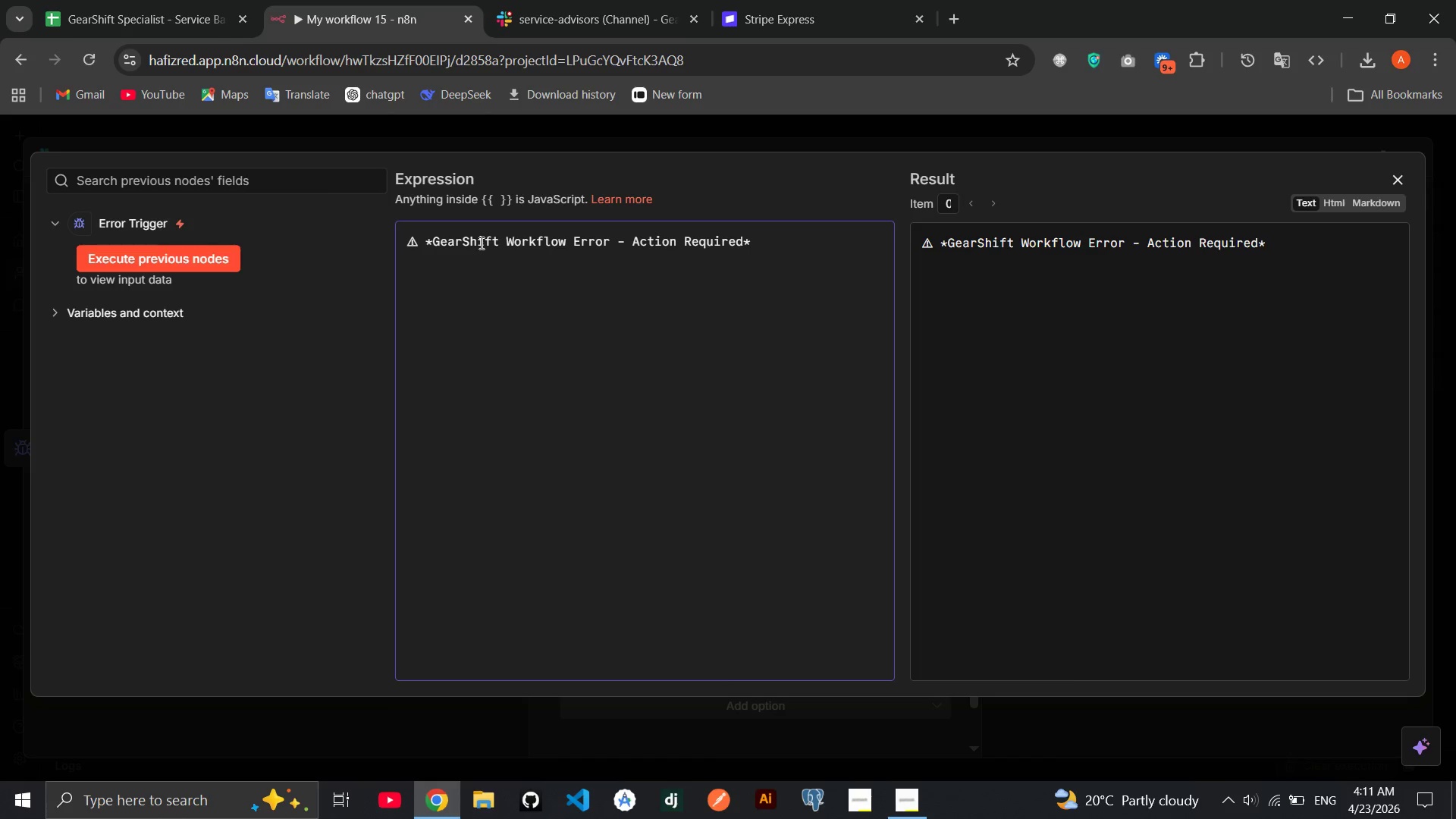 
key(Enter)
 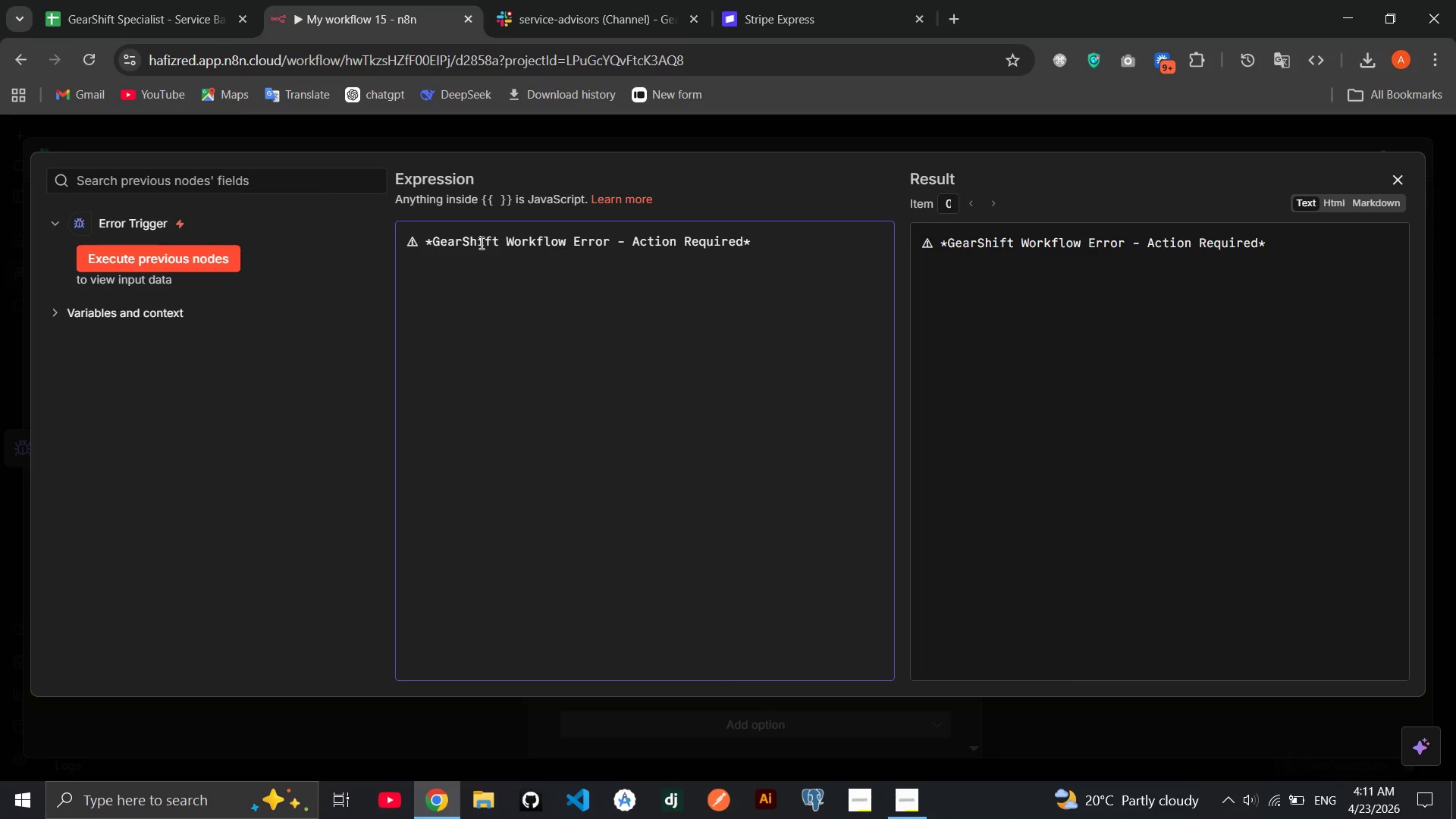 
type(**)
 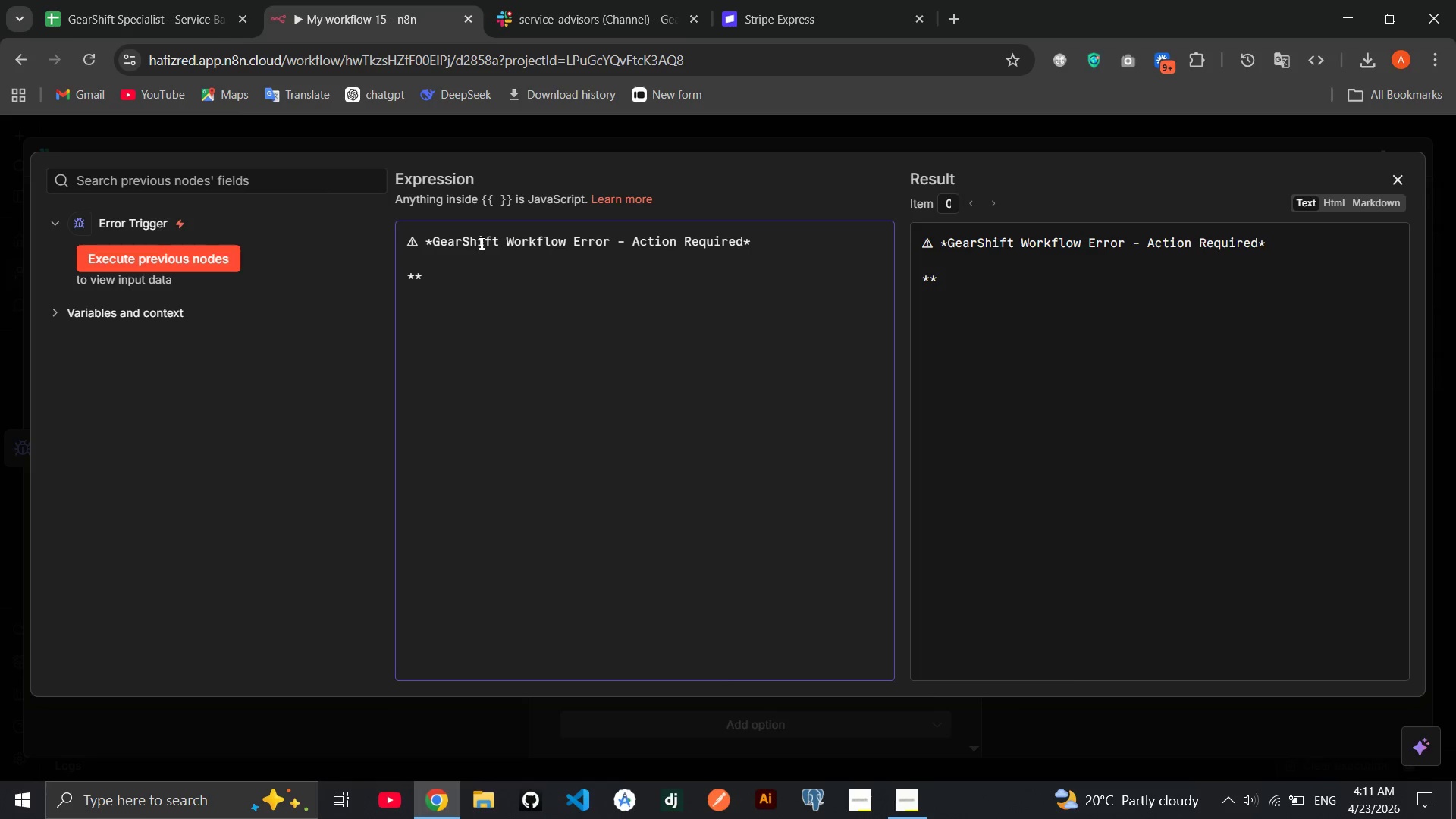 
key(ArrowLeft)
 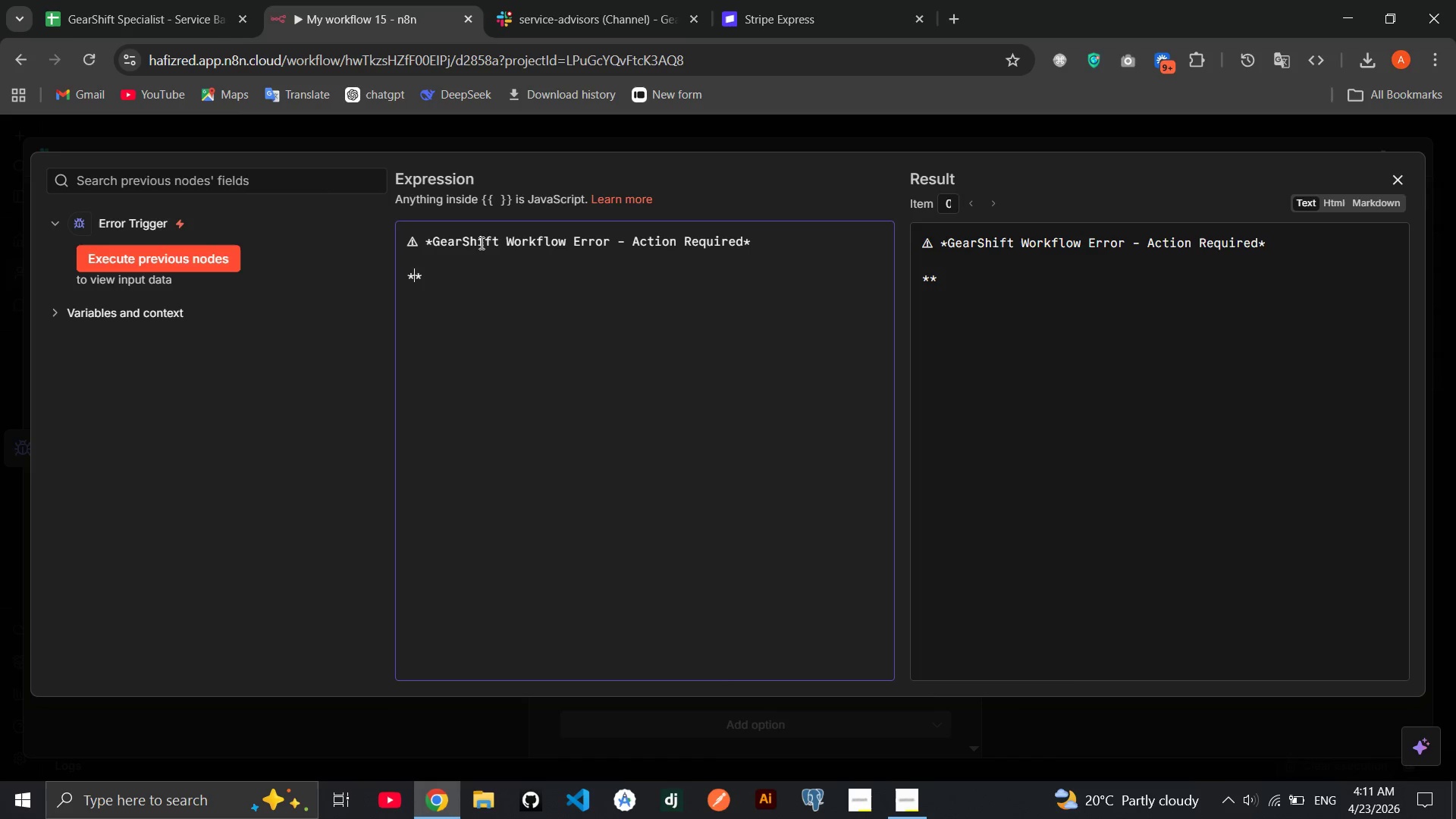 
key(ArrowLeft)
 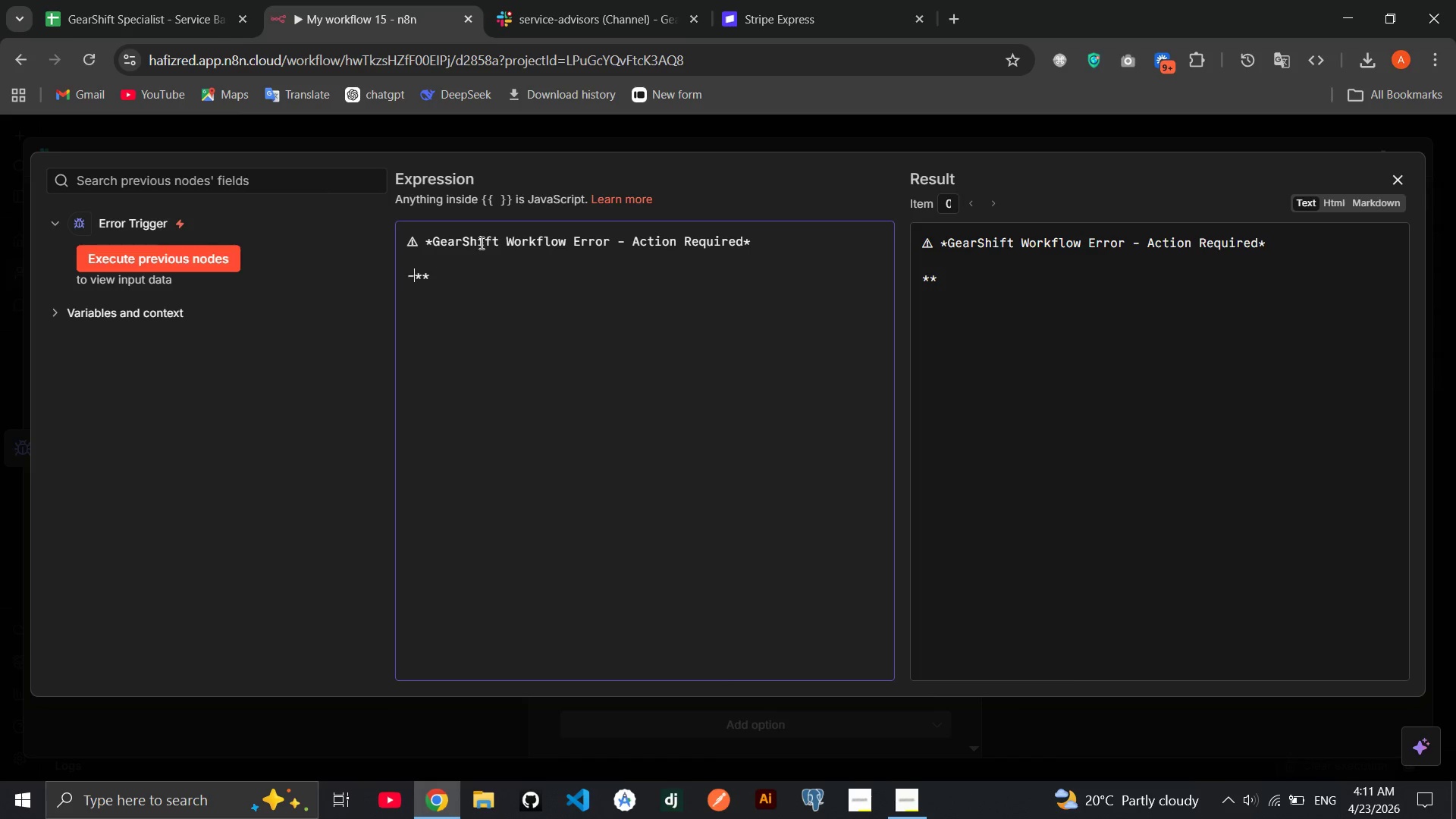 
key(Minus)
 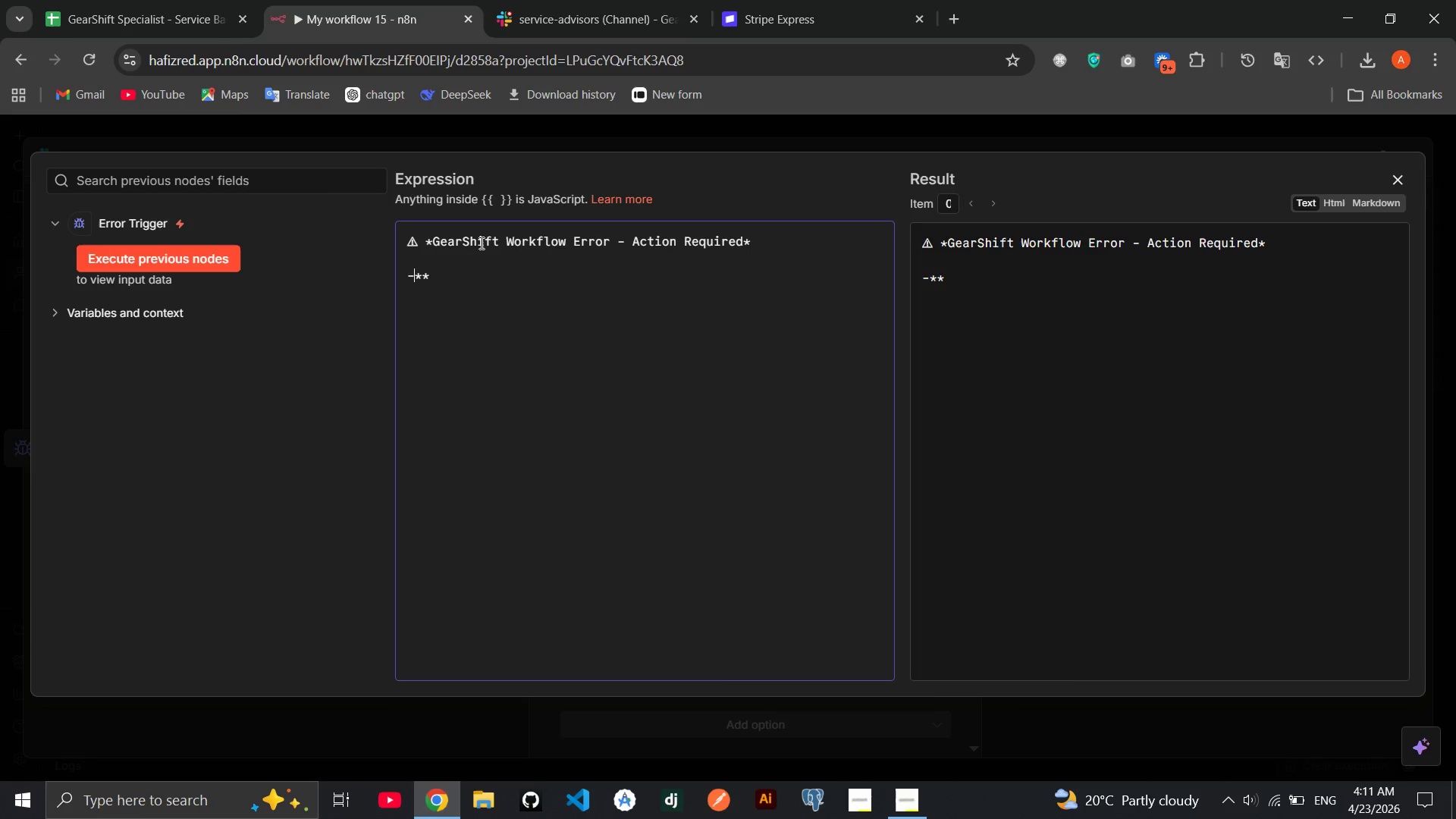 
key(ArrowRight)
 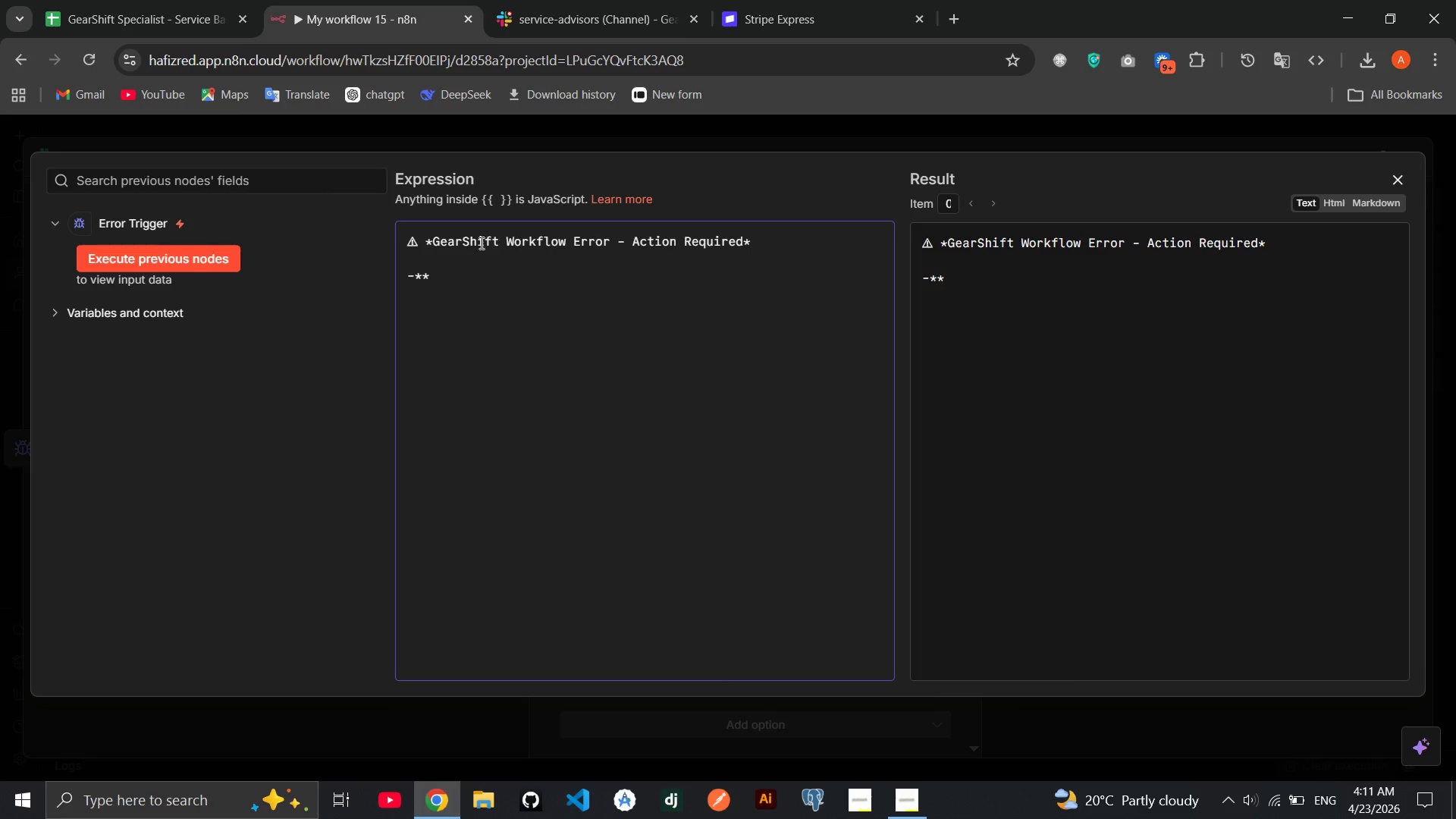 
type(Error:)
 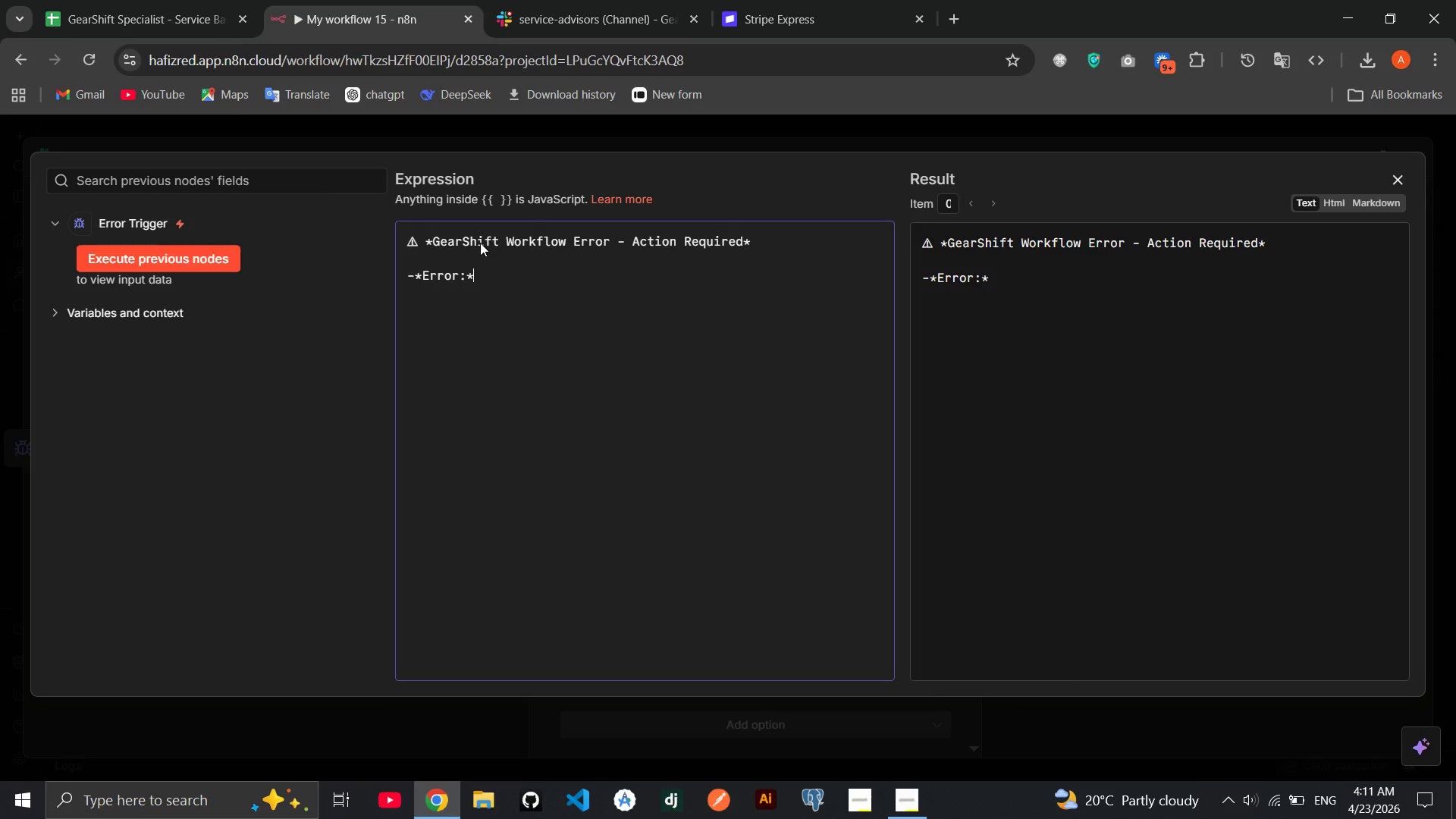 
 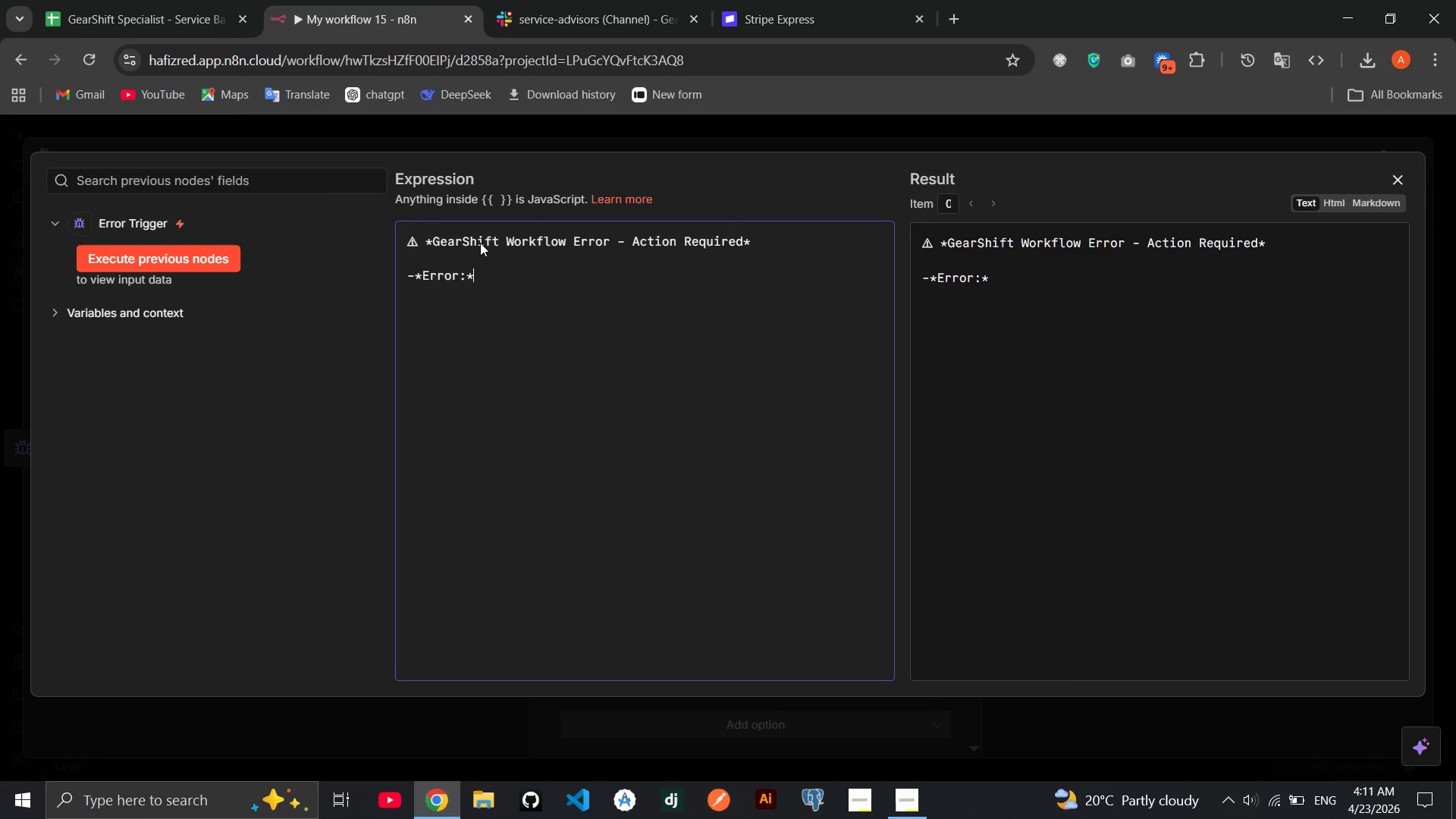 
key(ArrowRight)
 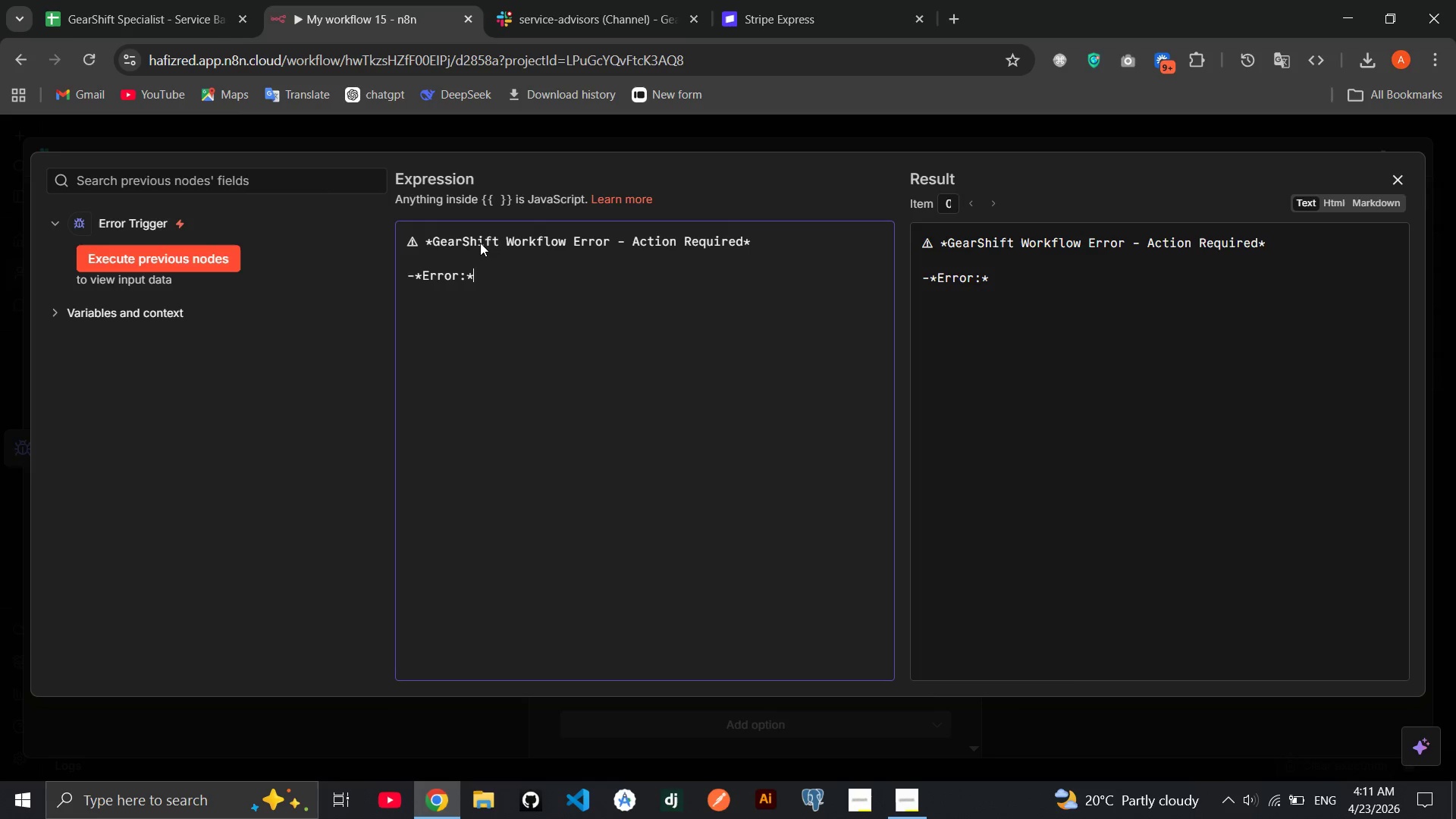 
key(Space)
 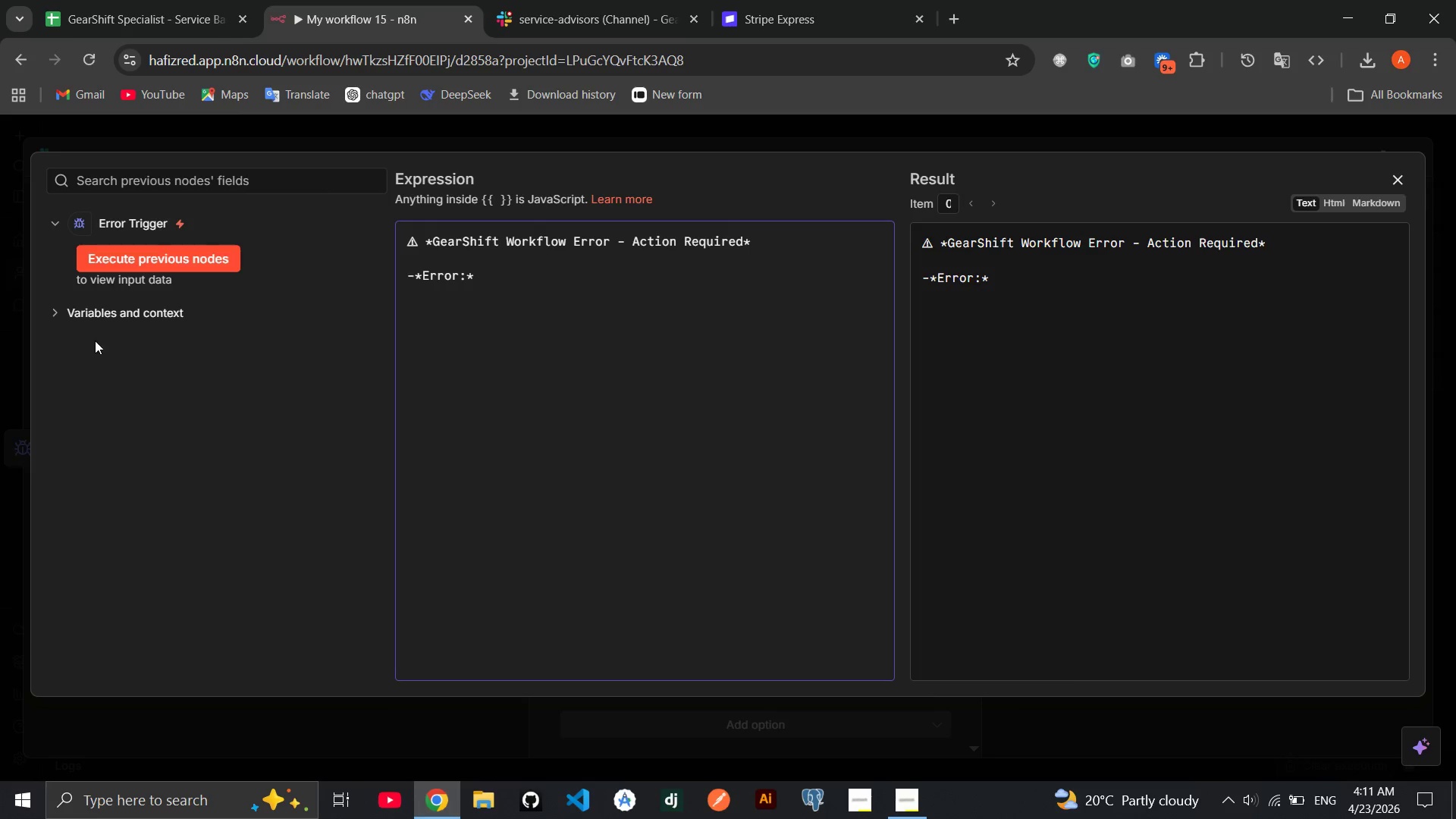 
left_click([136, 263])
 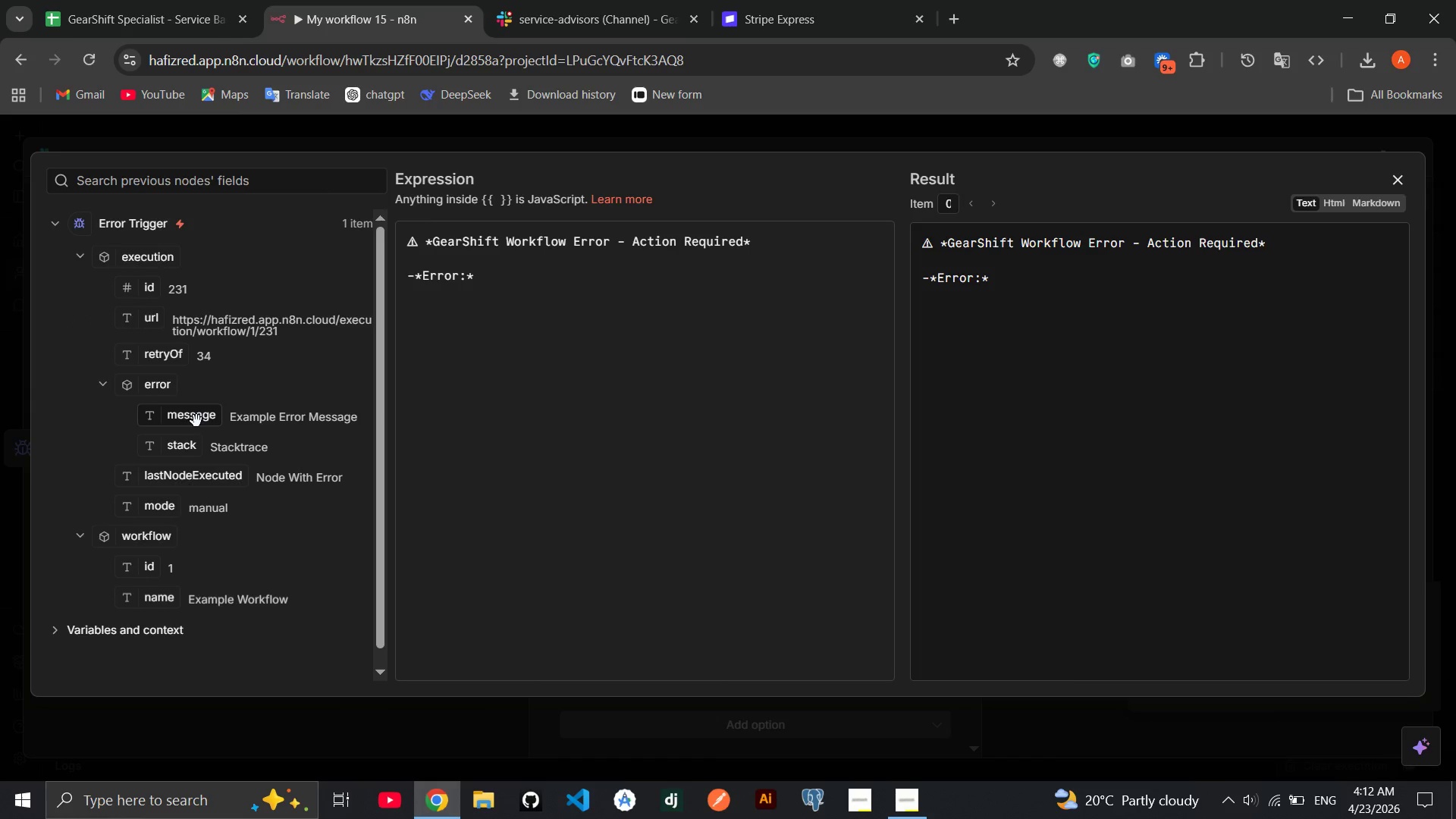 
wait(5.66)
 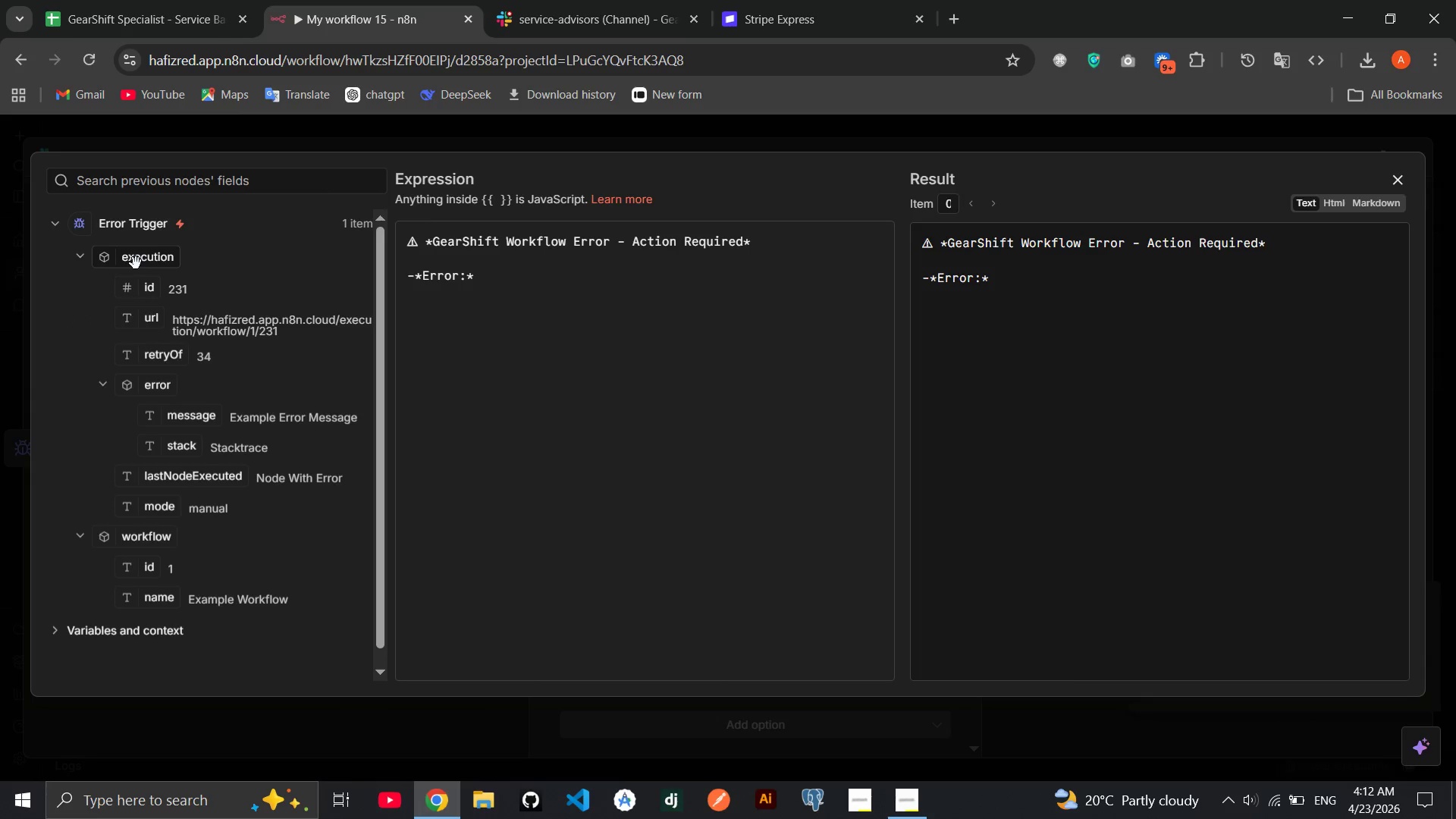 
left_click_drag(start_coordinate=[196, 420], to_coordinate=[529, 284])
 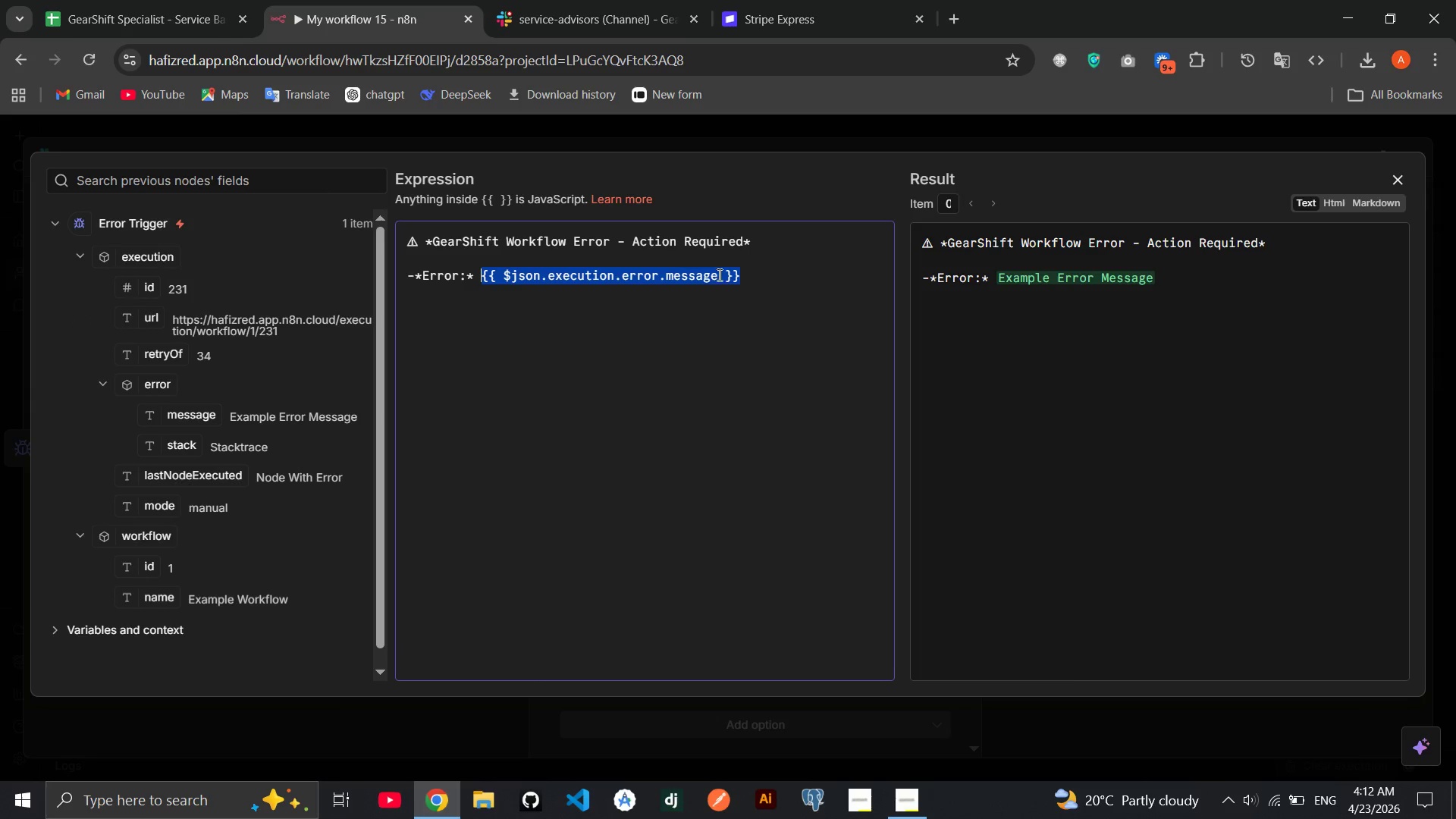 
left_click([720, 277])
 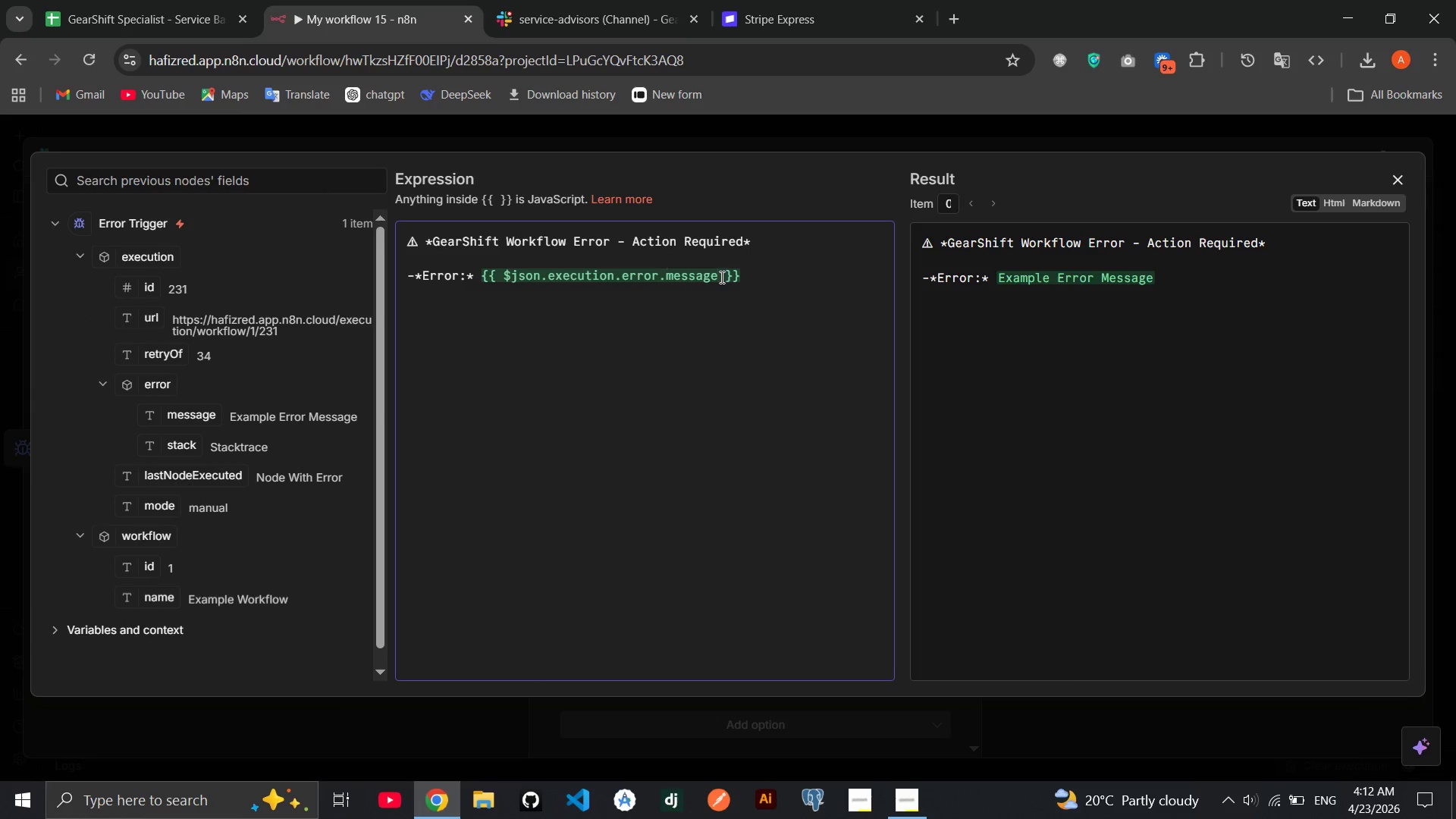 
type( ?? "Unknonw)
key(Backspace)
key(Backspace)
type(wn error[End])
 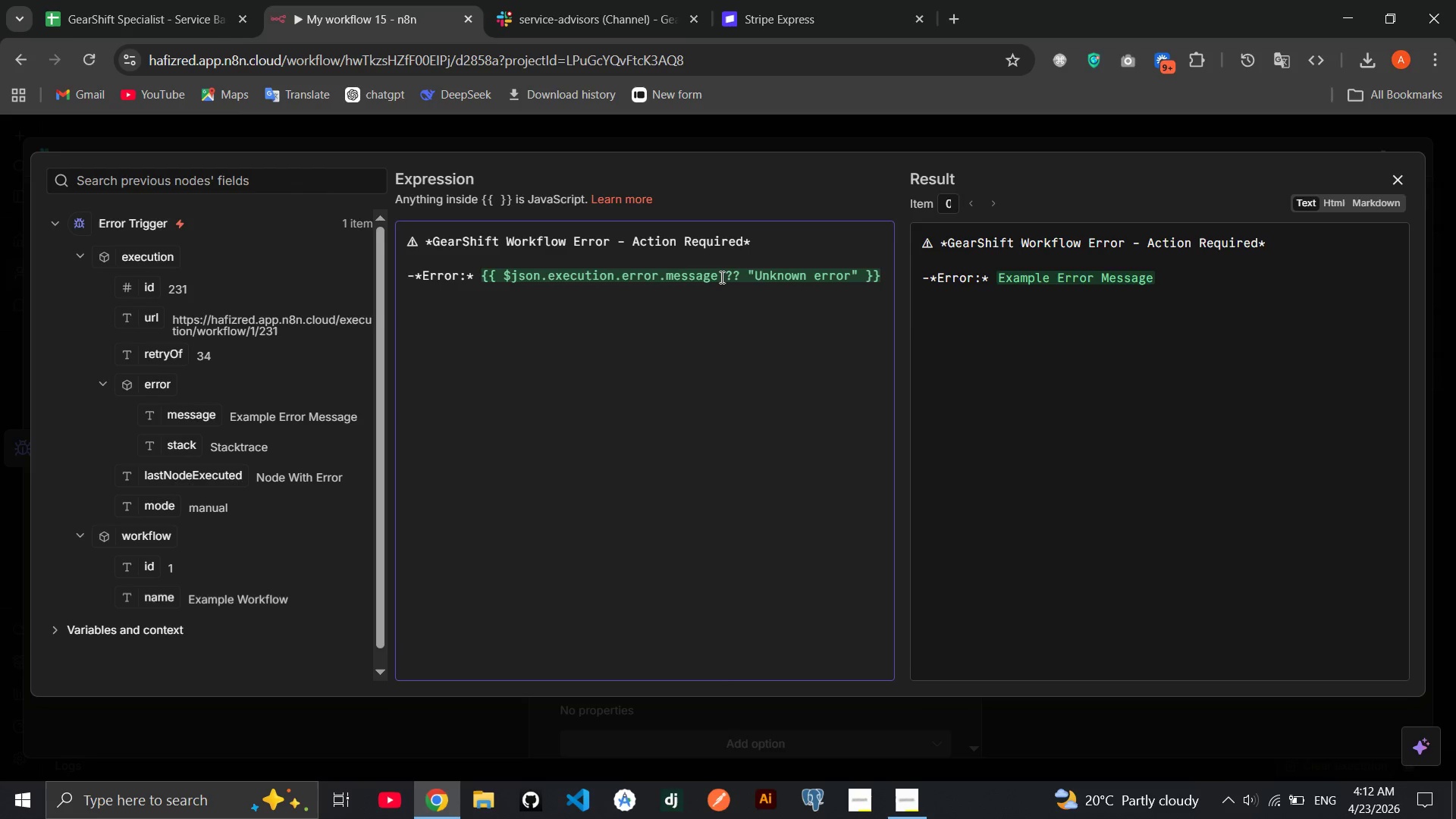 
key(Enter)
 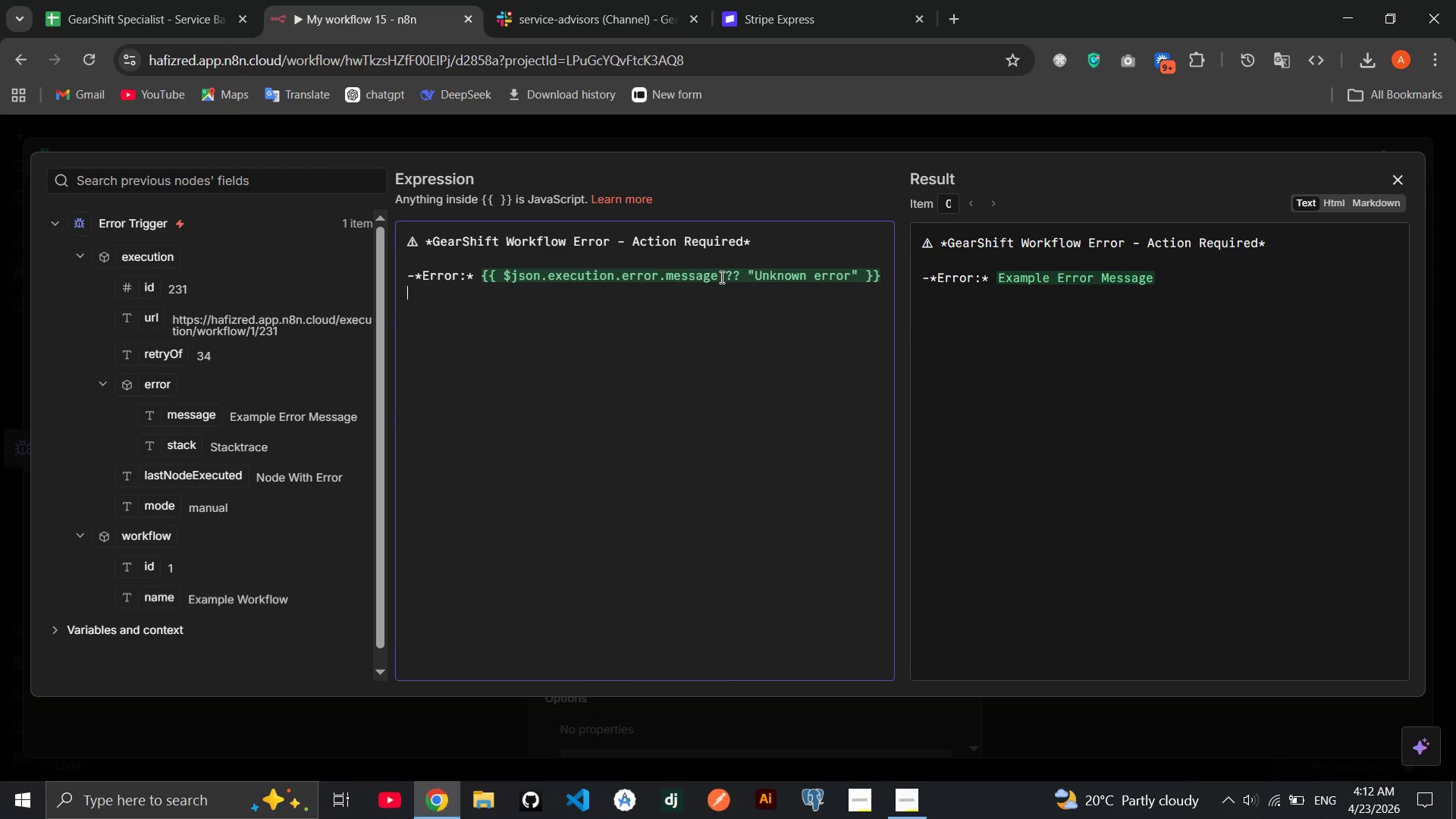 
type(-**)
 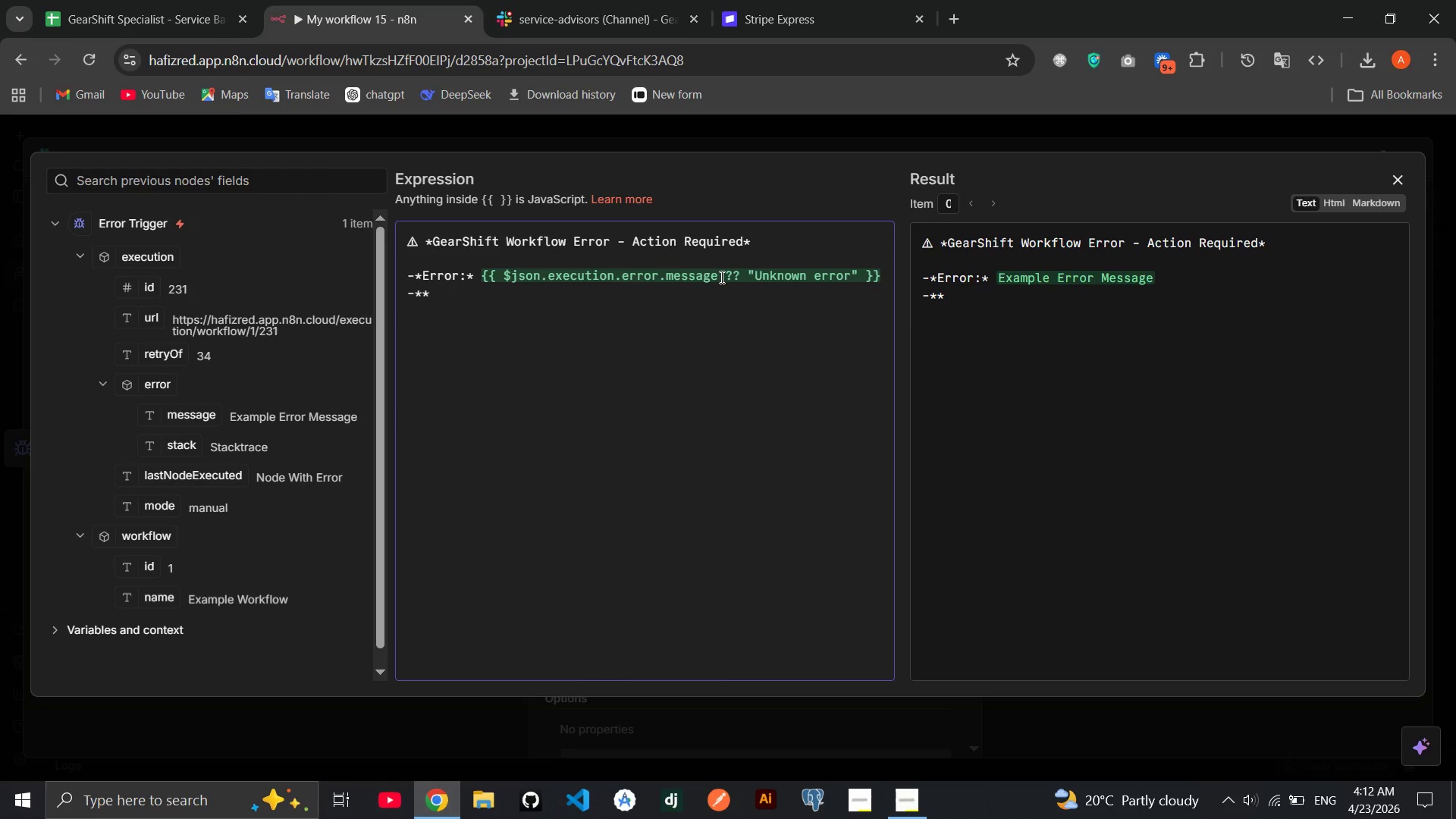 
key(ArrowLeft)
 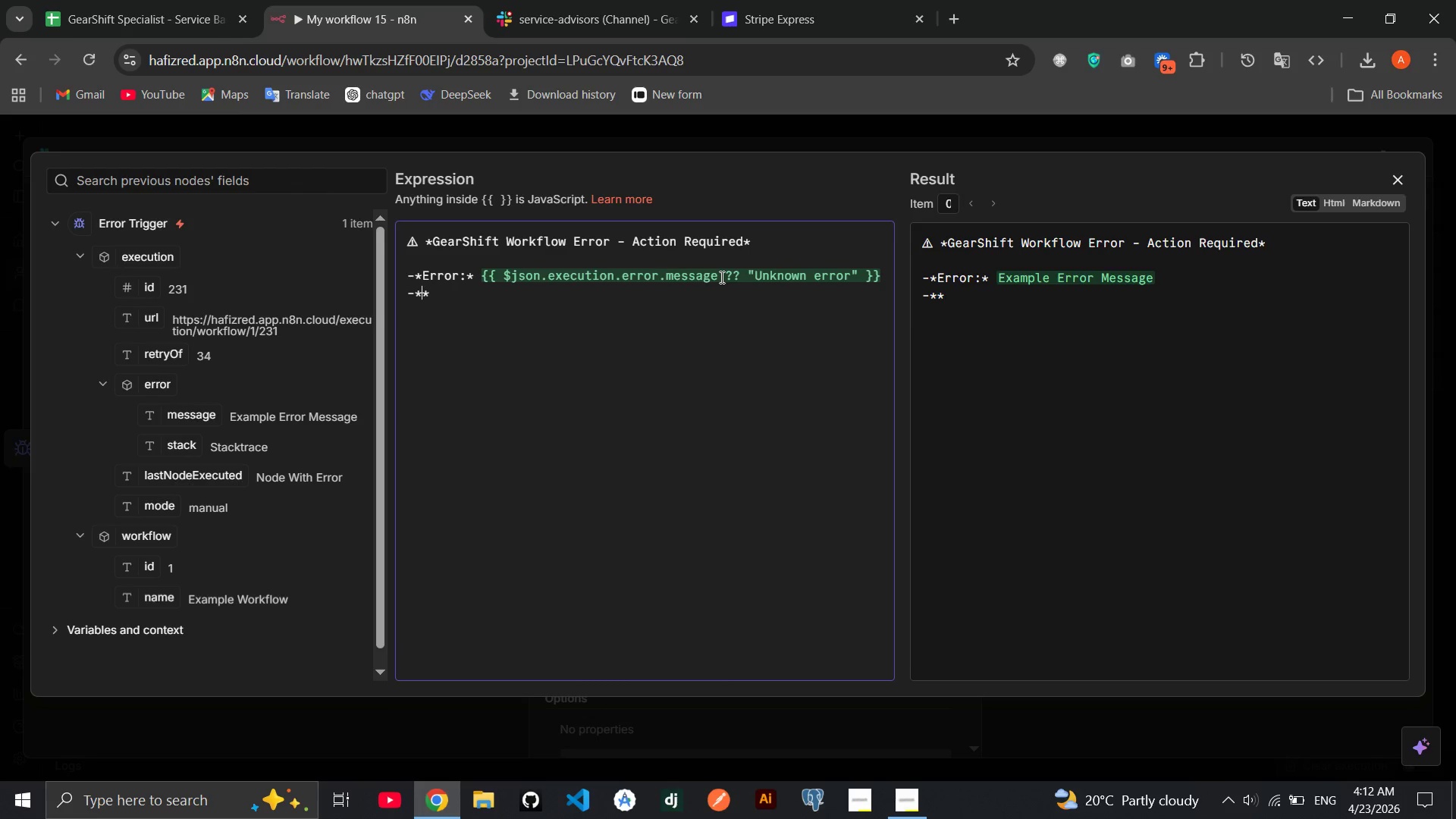 
type(Time:)
 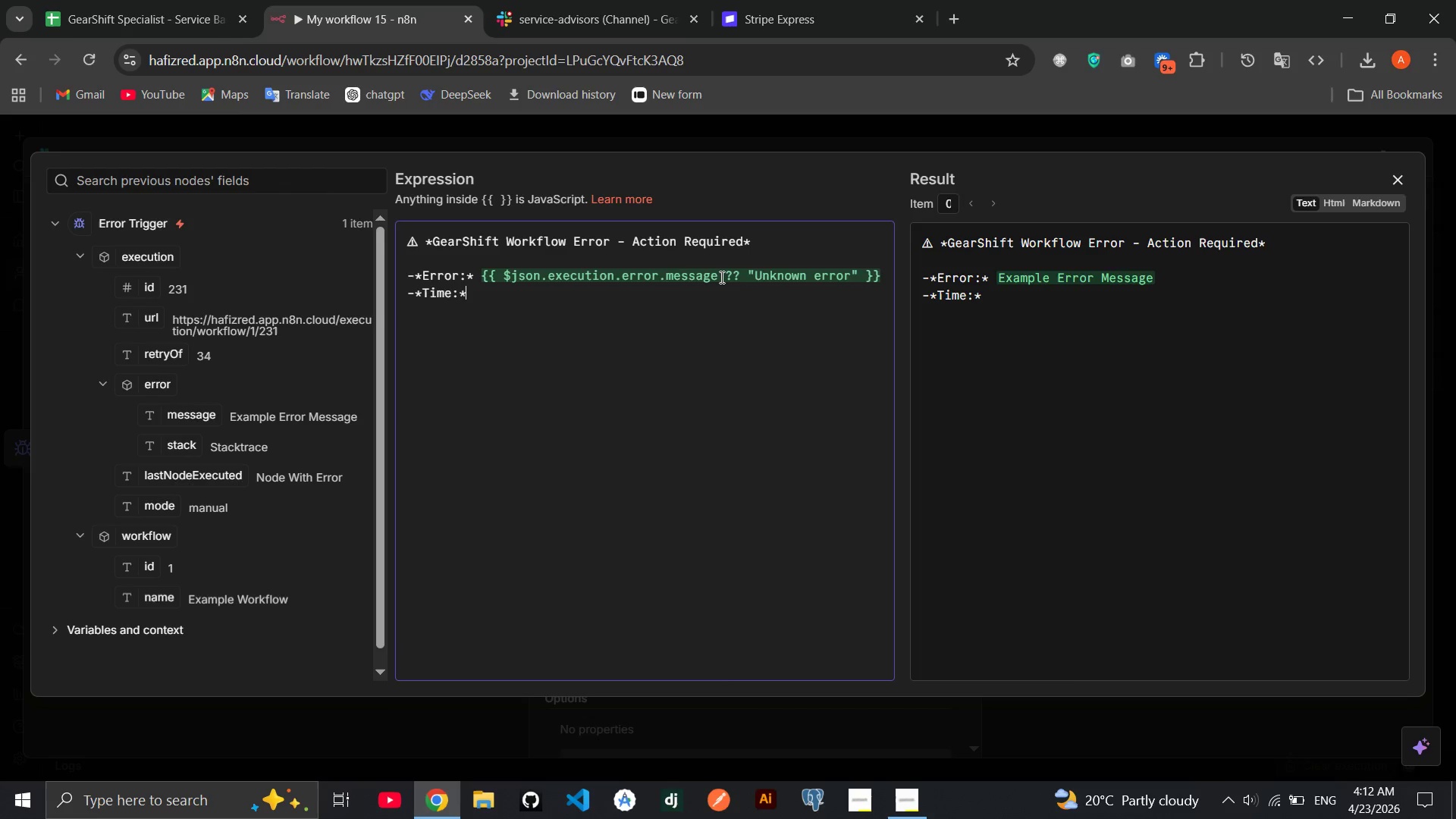 
 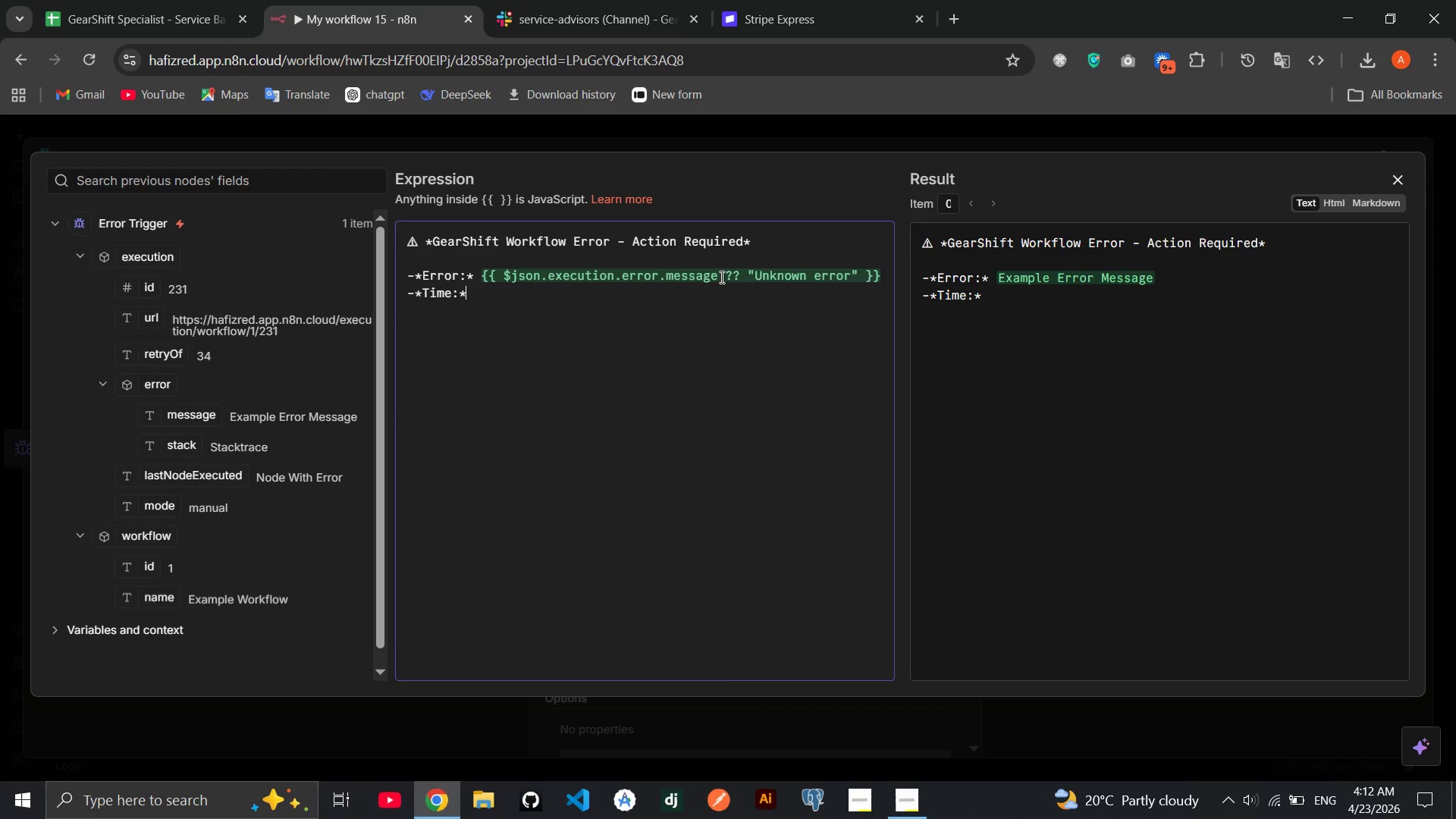 
key(ArrowRight)
 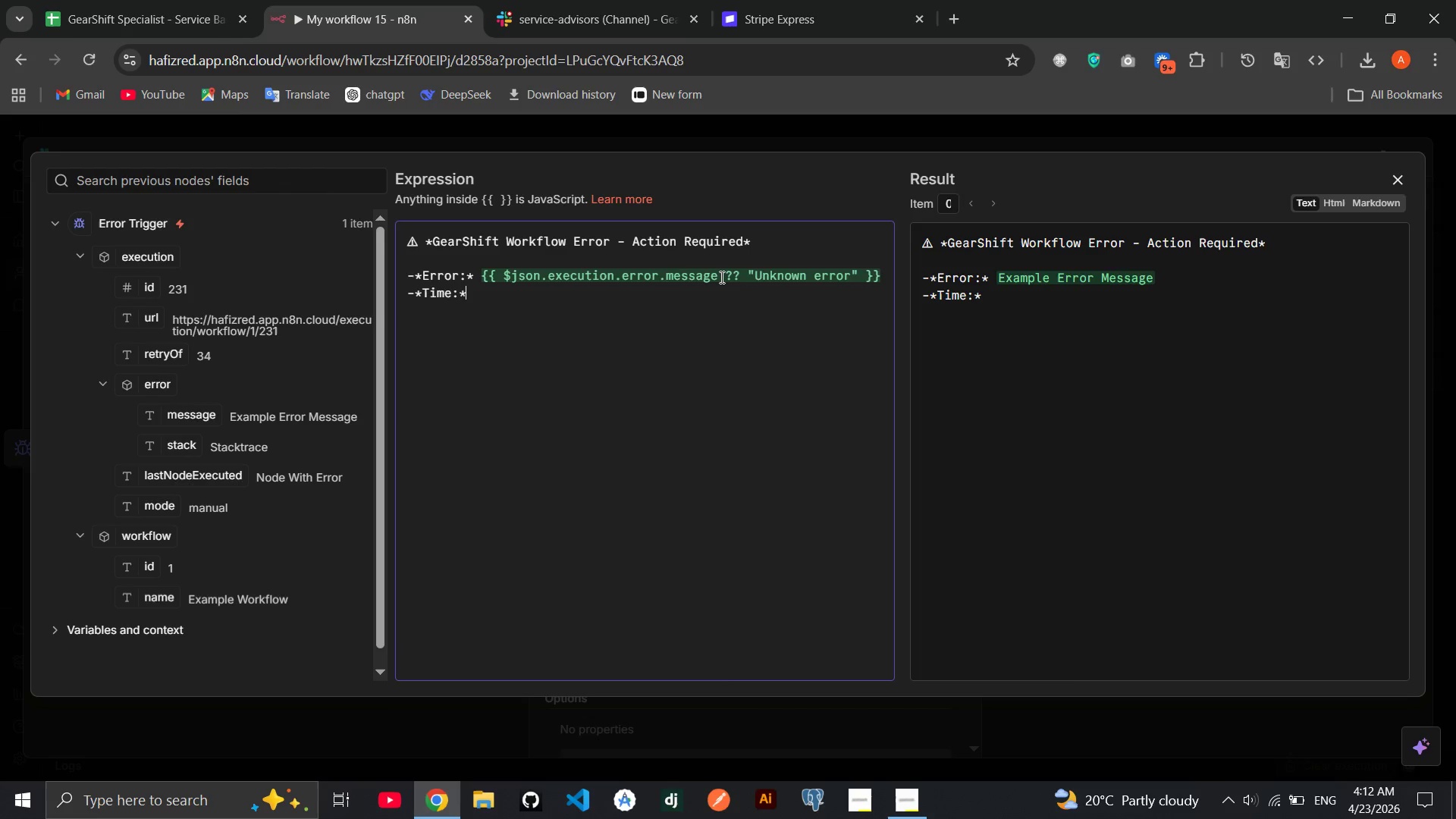 
key(Space)
 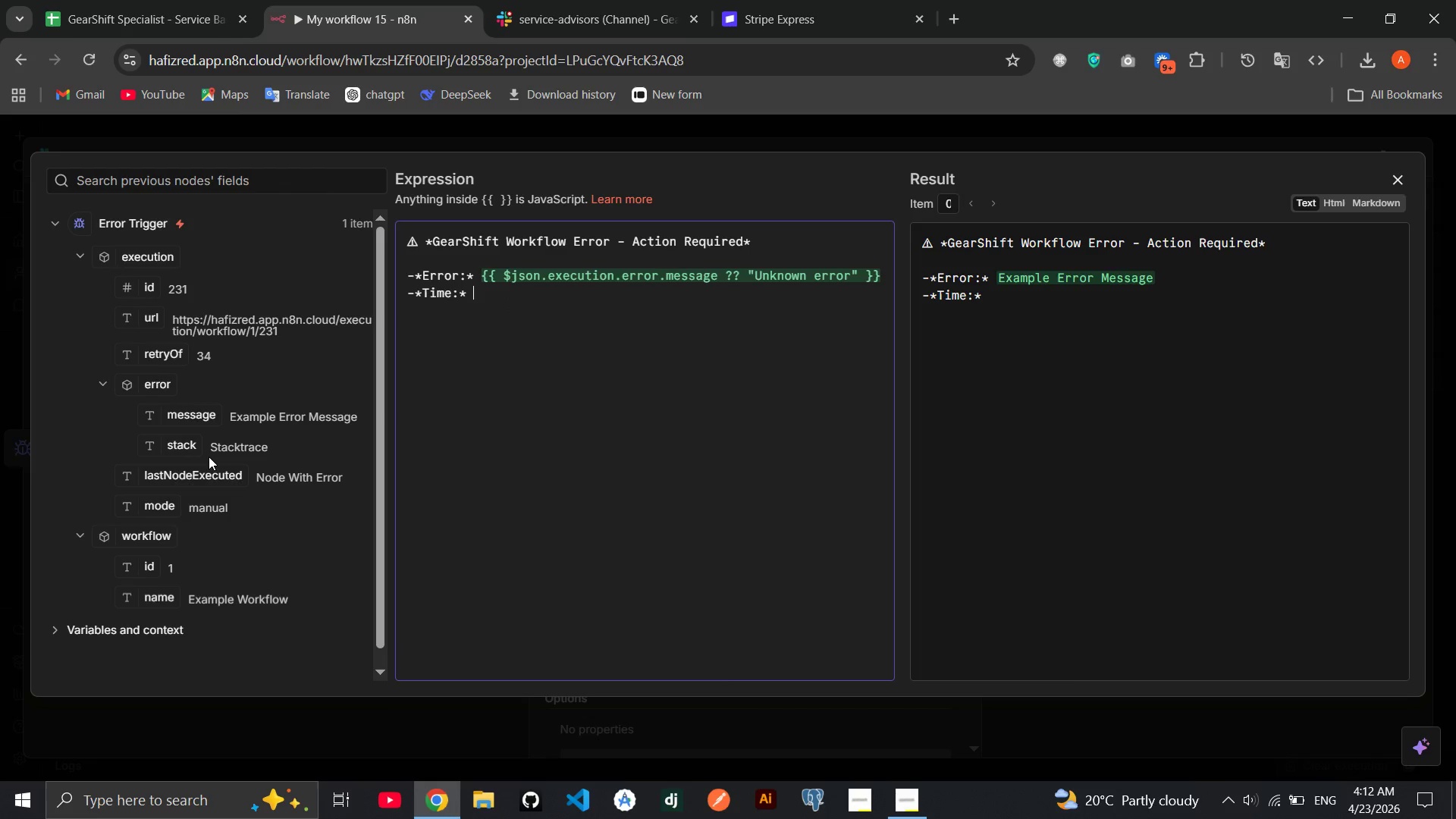 
left_click([127, 627])
 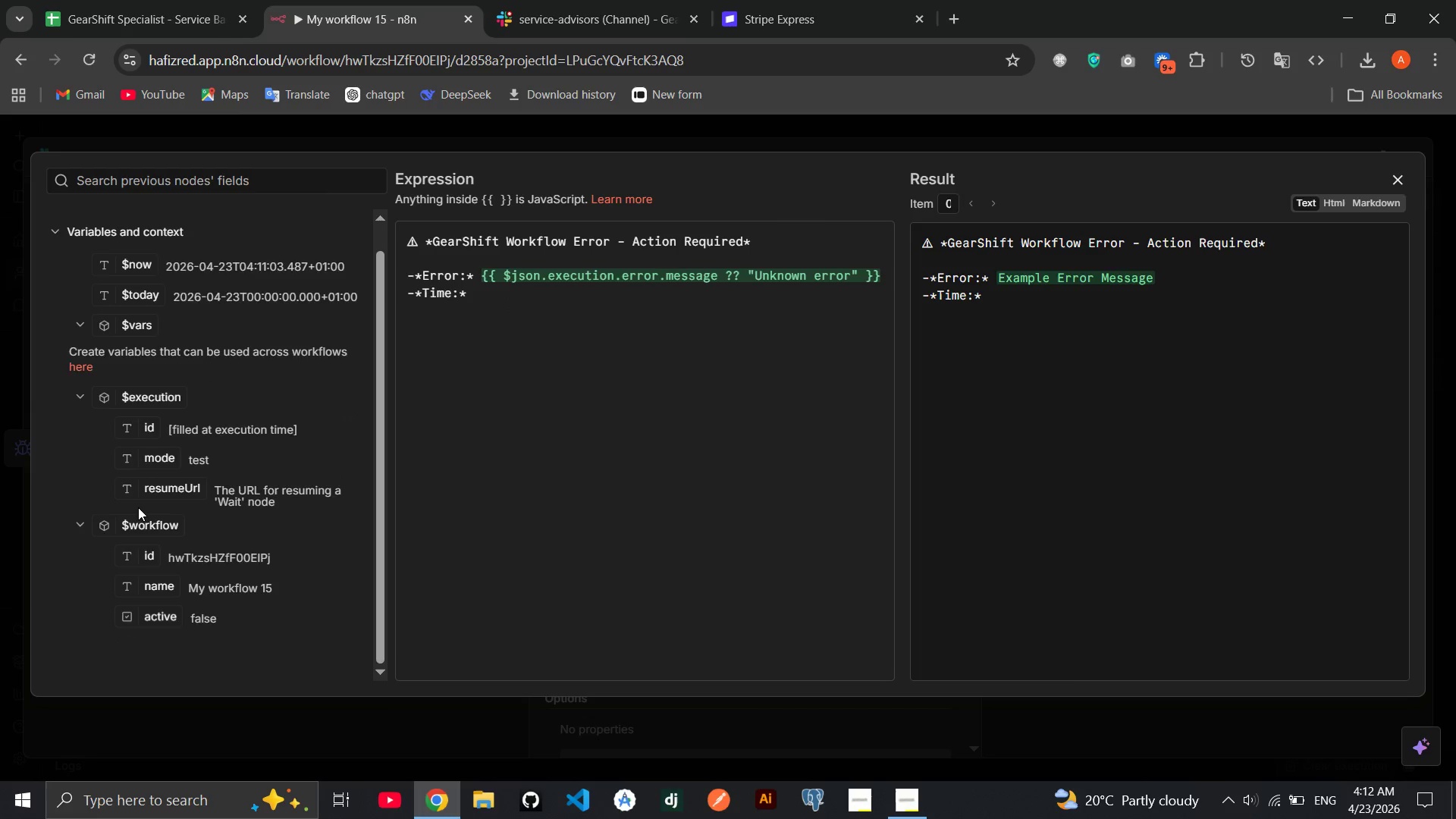 
left_click_drag(start_coordinate=[140, 297], to_coordinate=[552, 308])
 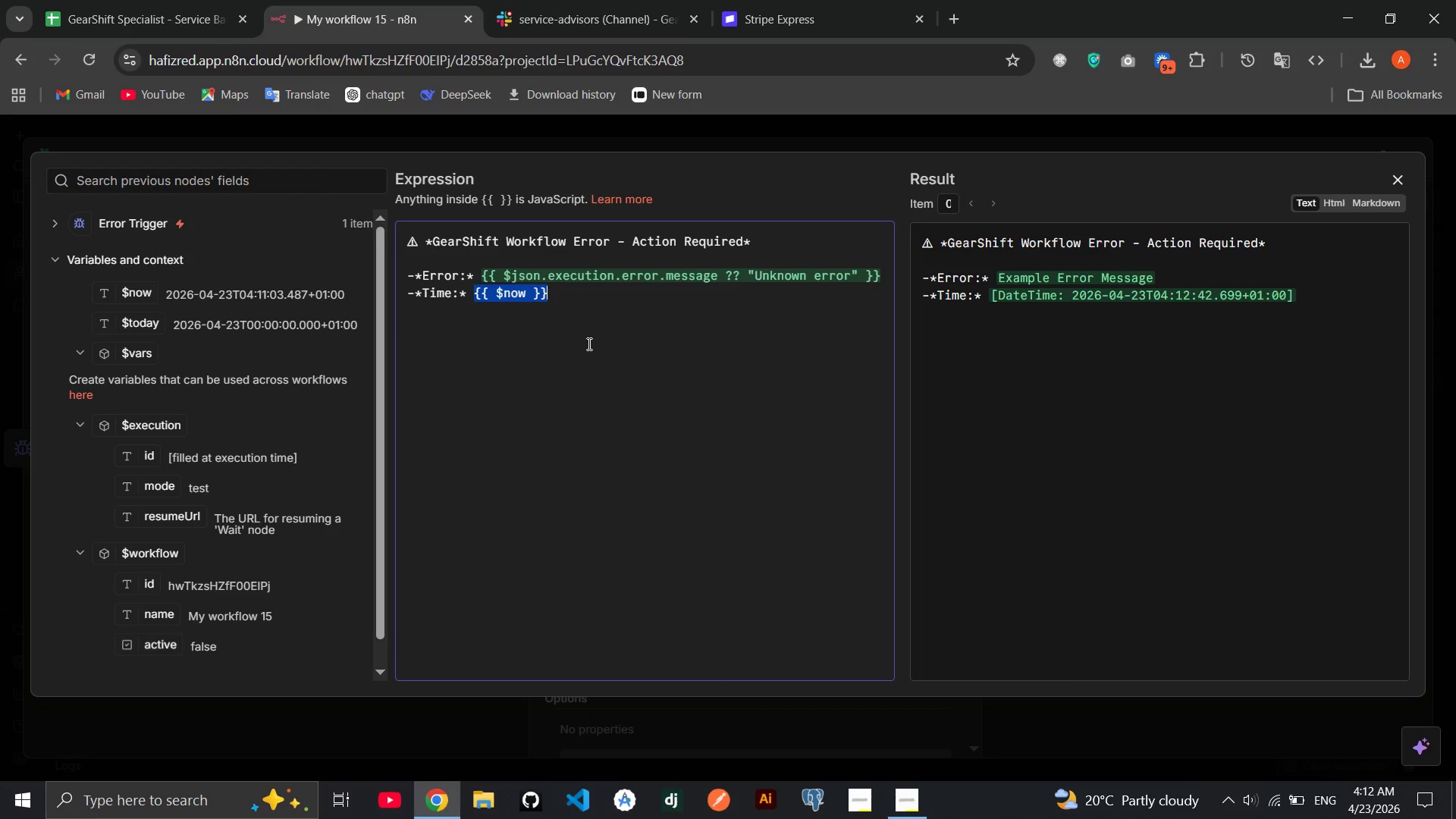 
left_click([588, 344])
 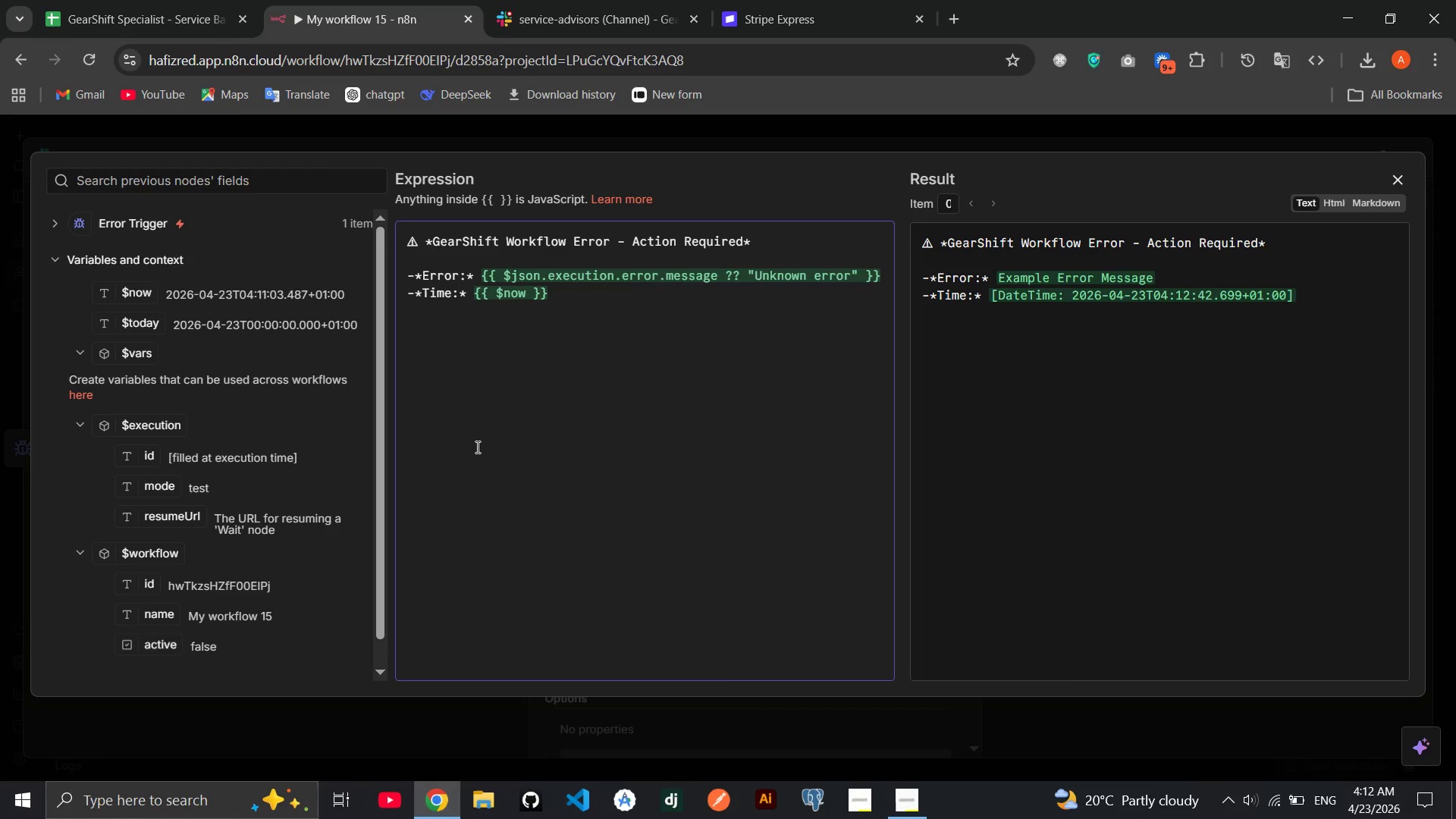 
wait(5.09)
 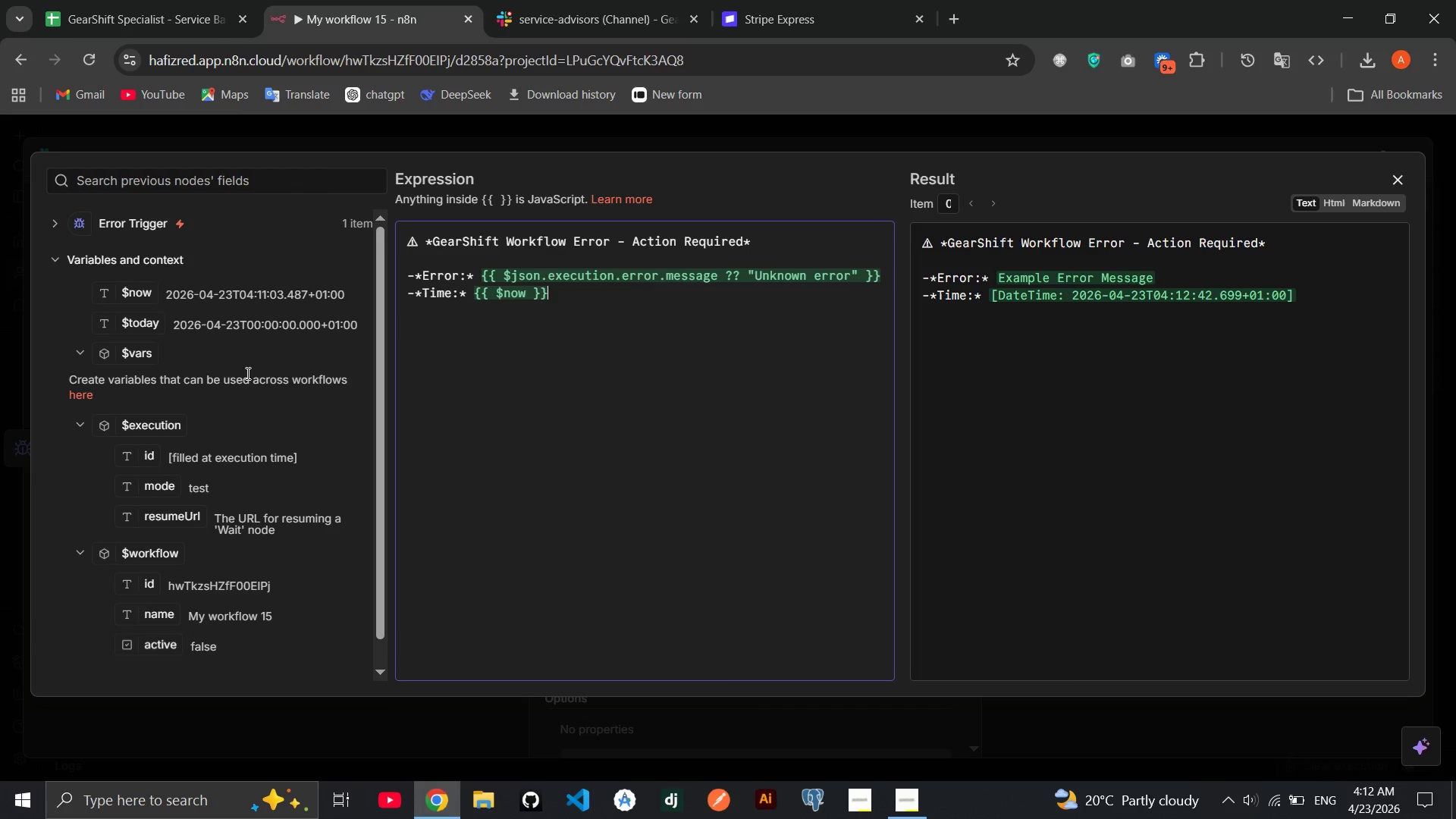 
key(Enter)
 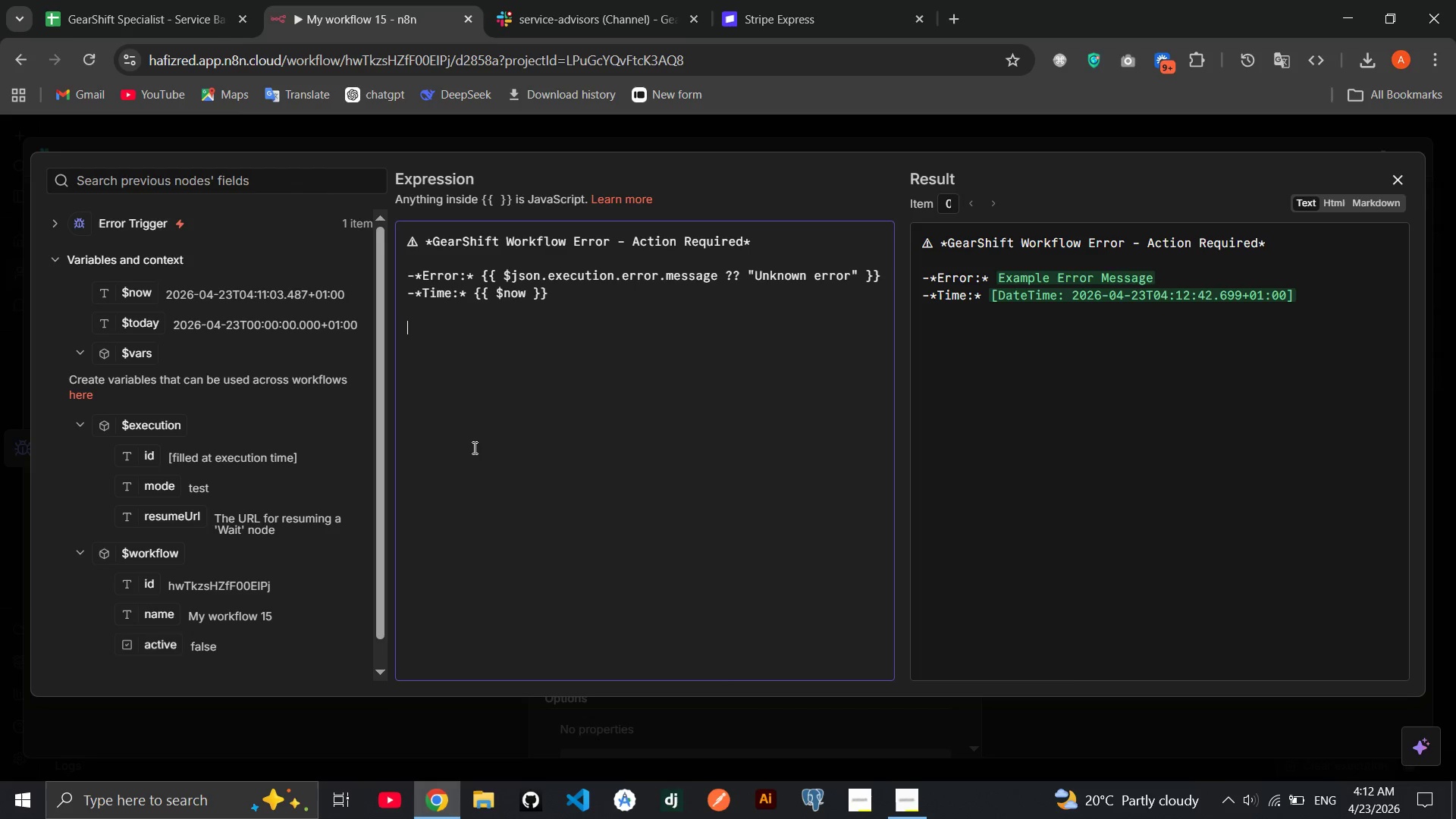 
key(Enter)
 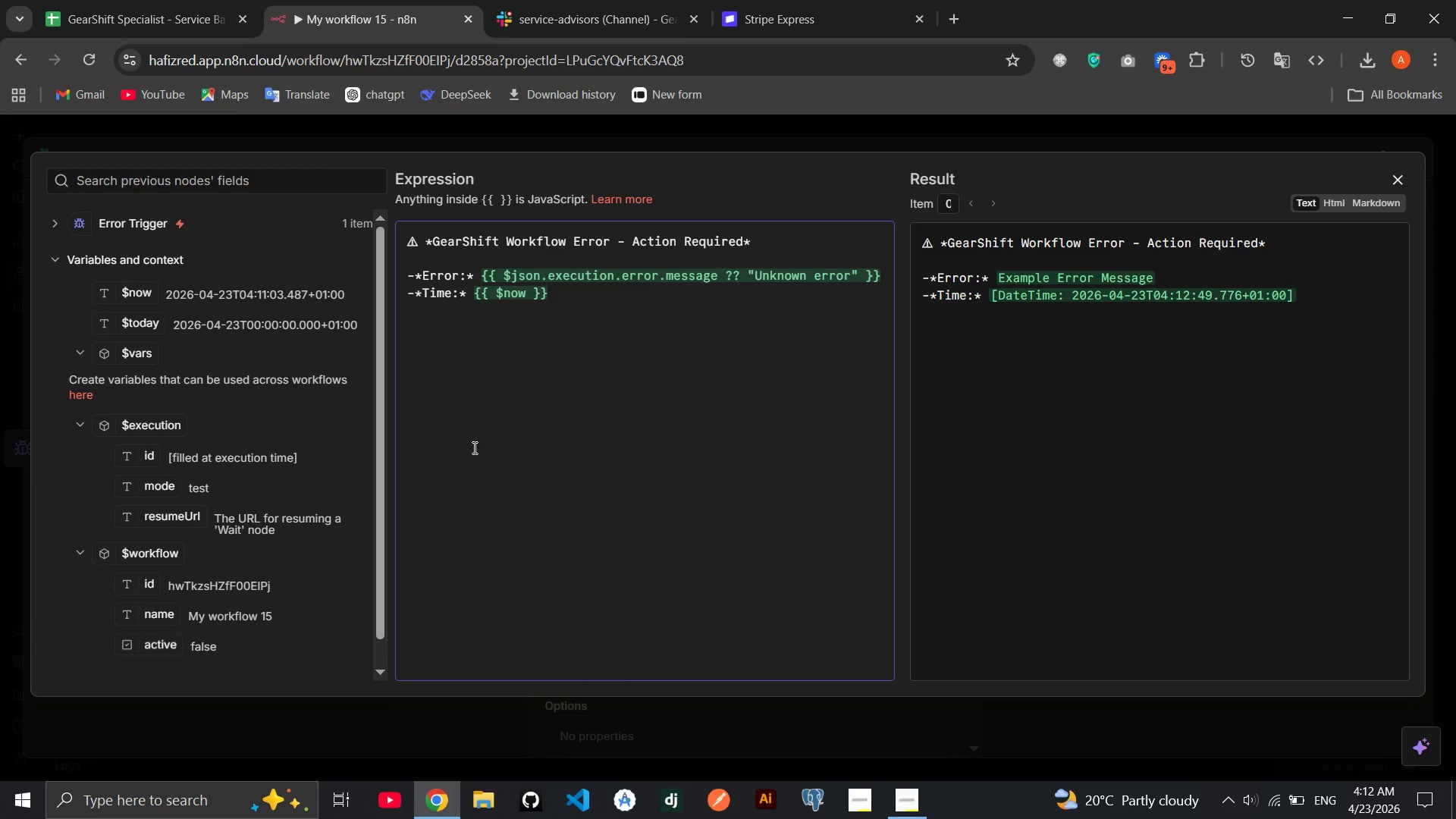 
type(-> The Service Bay monitor may have stopped workig. Please cj)
key(Backspace)
type(heck n8n immediately)
 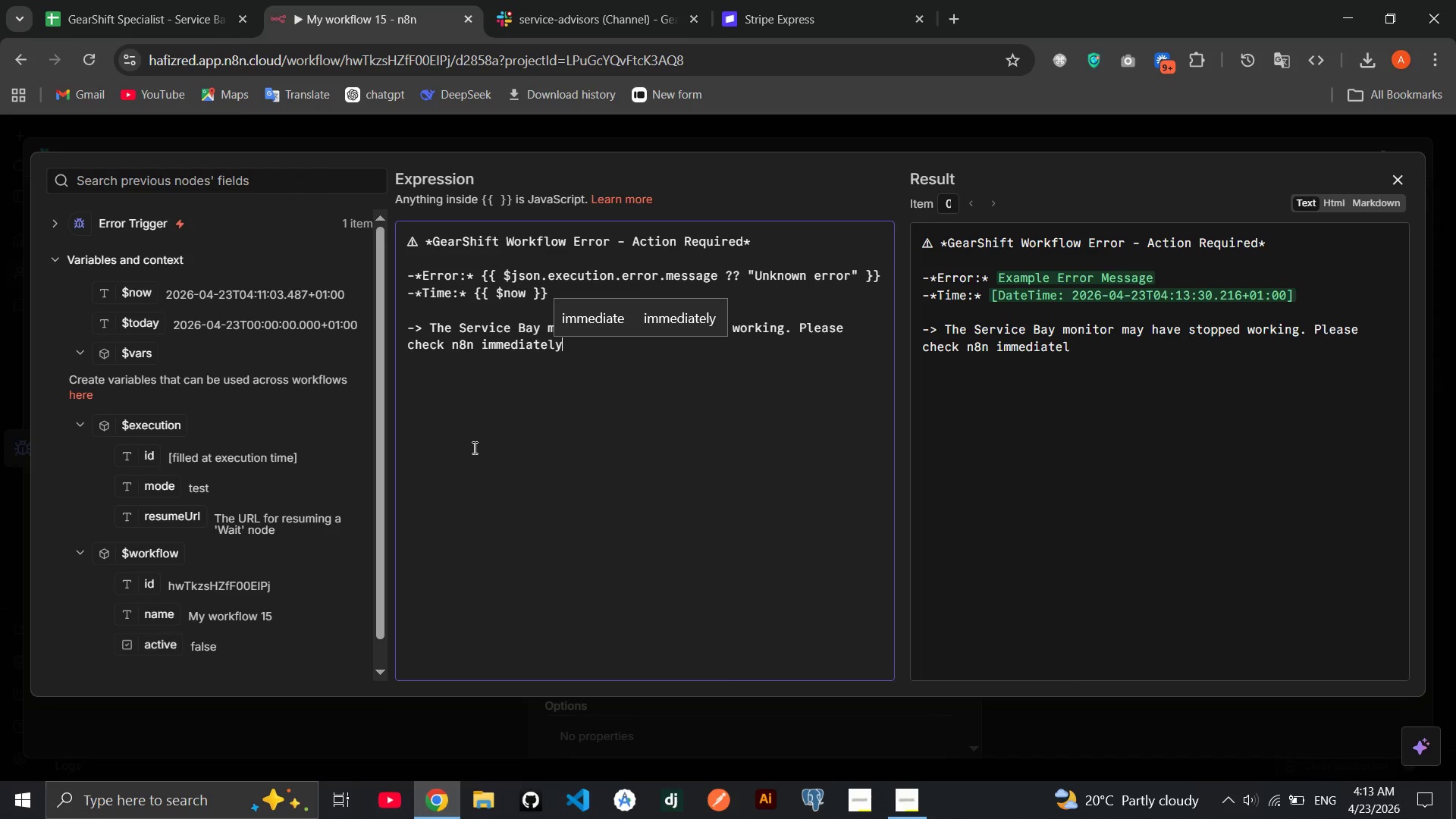 
key(ArrowUp)
 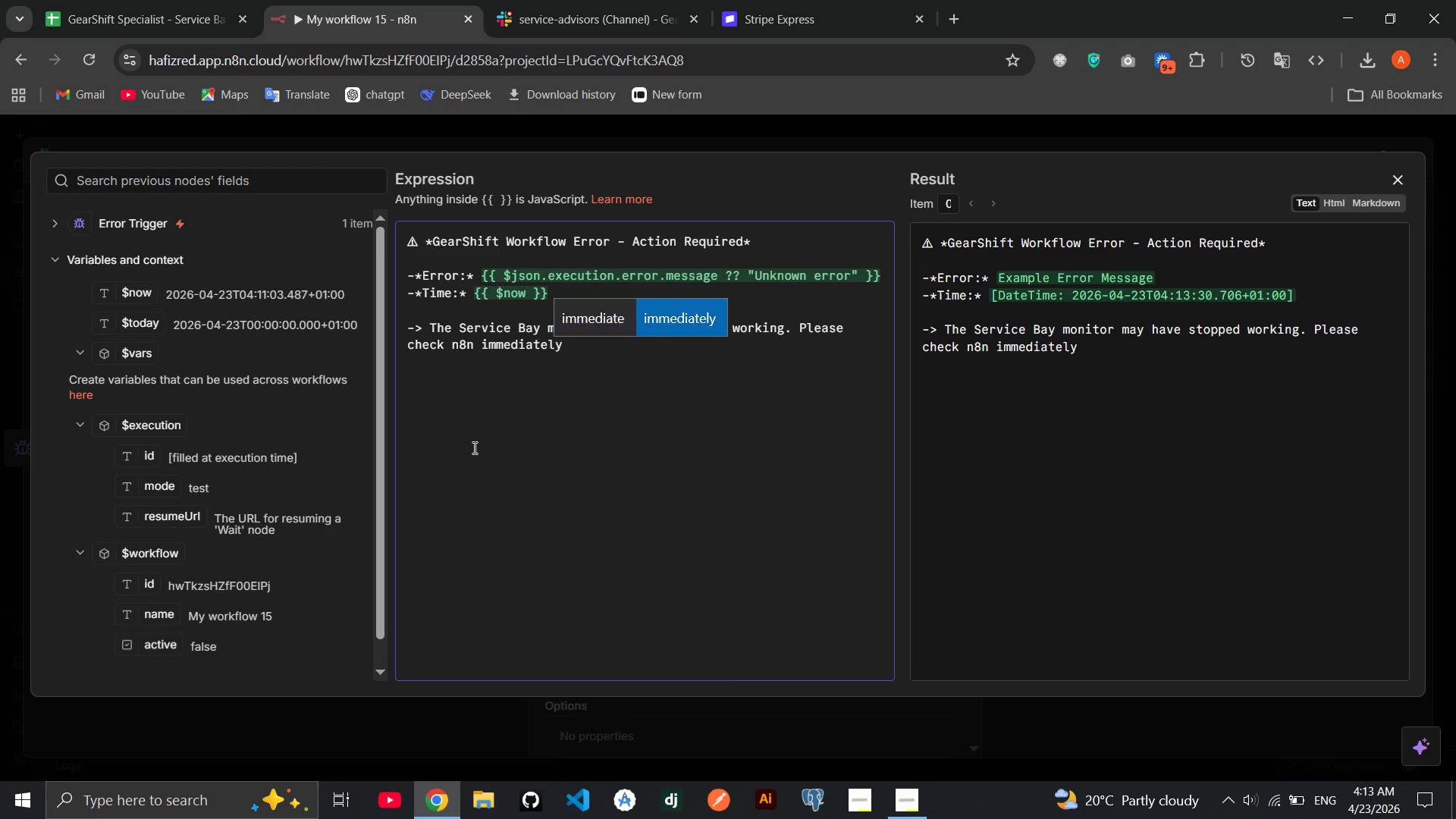 
key(ArrowRight)
 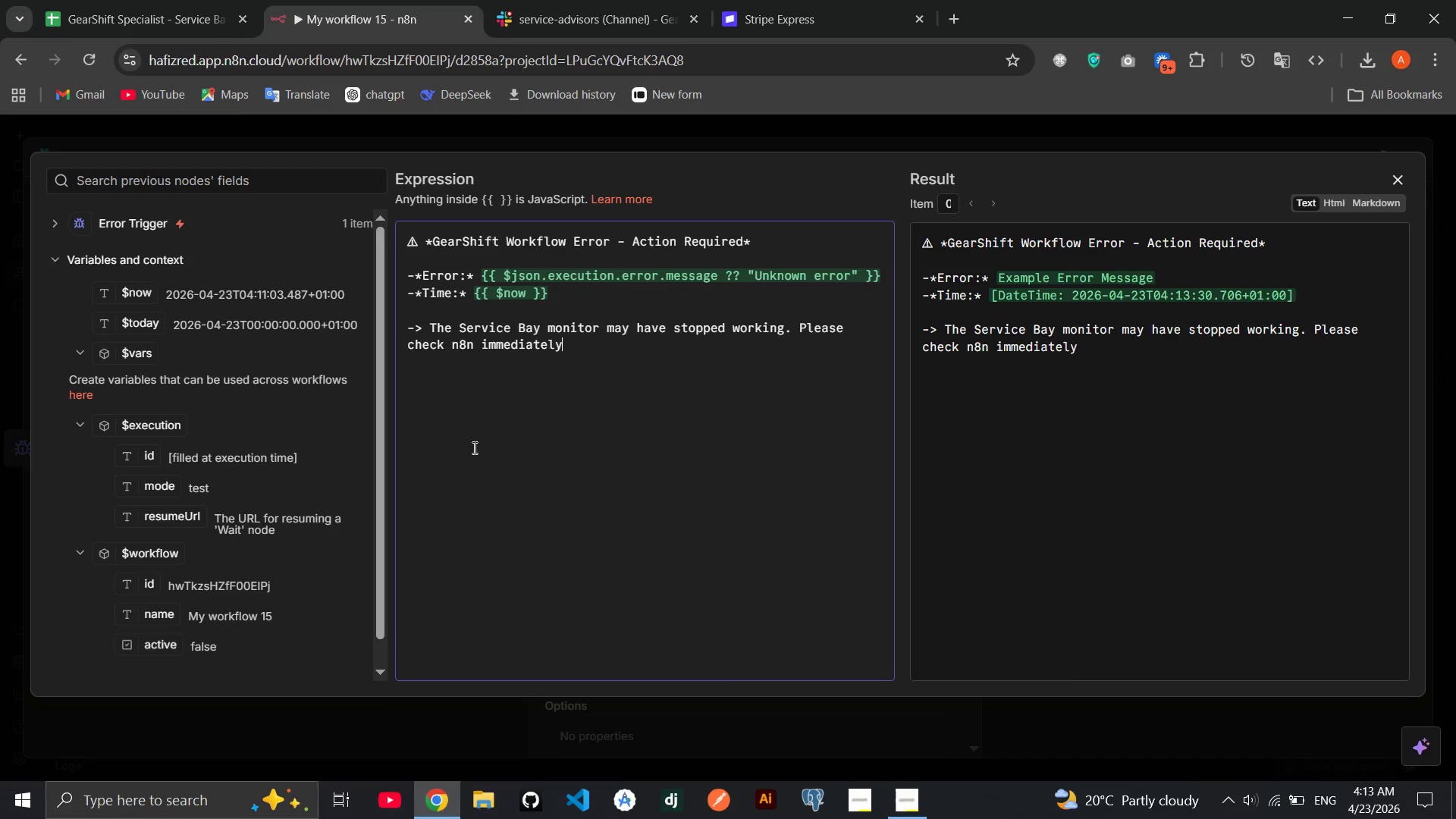 
key(Enter)
 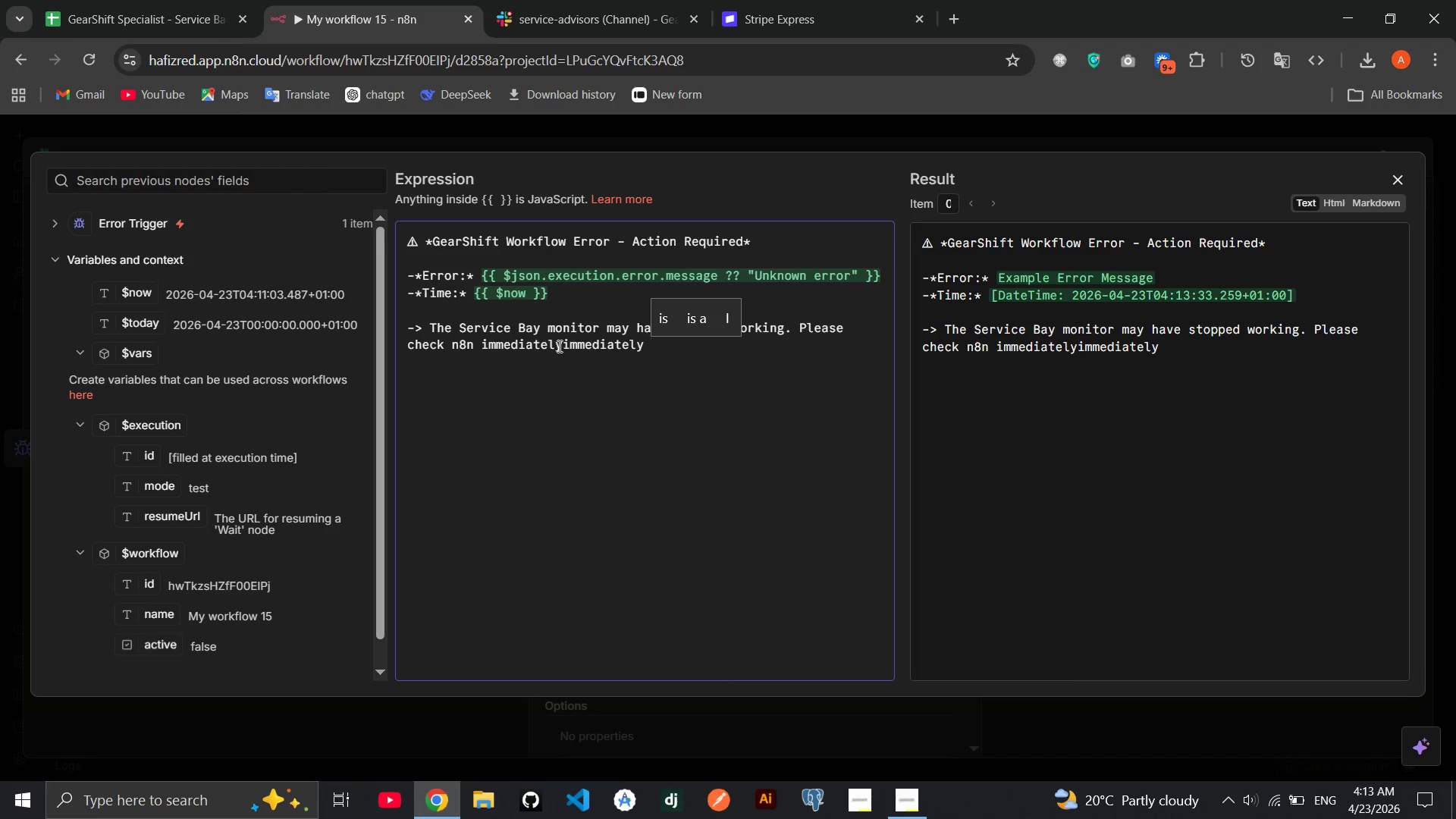 
wait(5.33)
 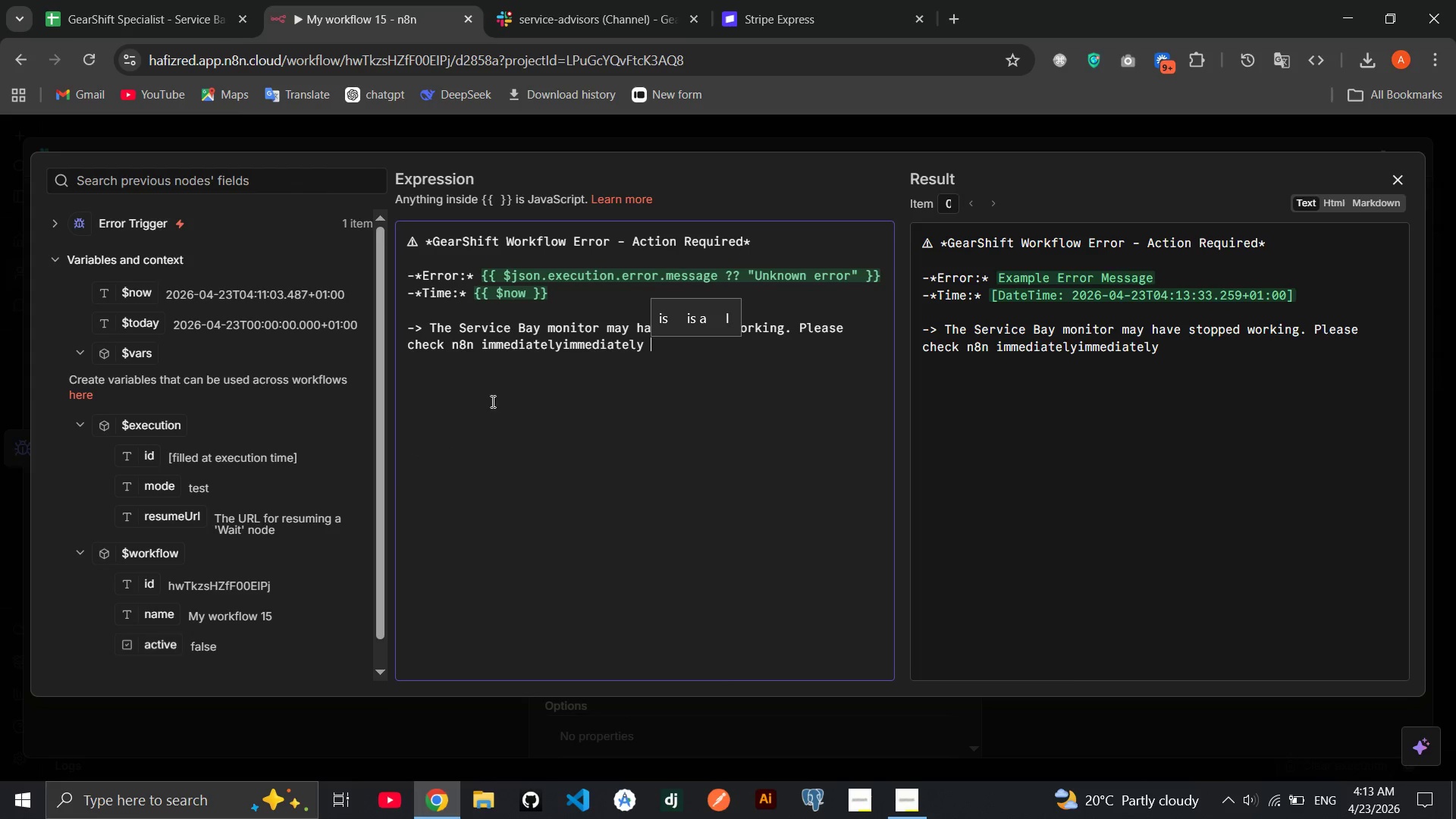 
key(Control+Z)
 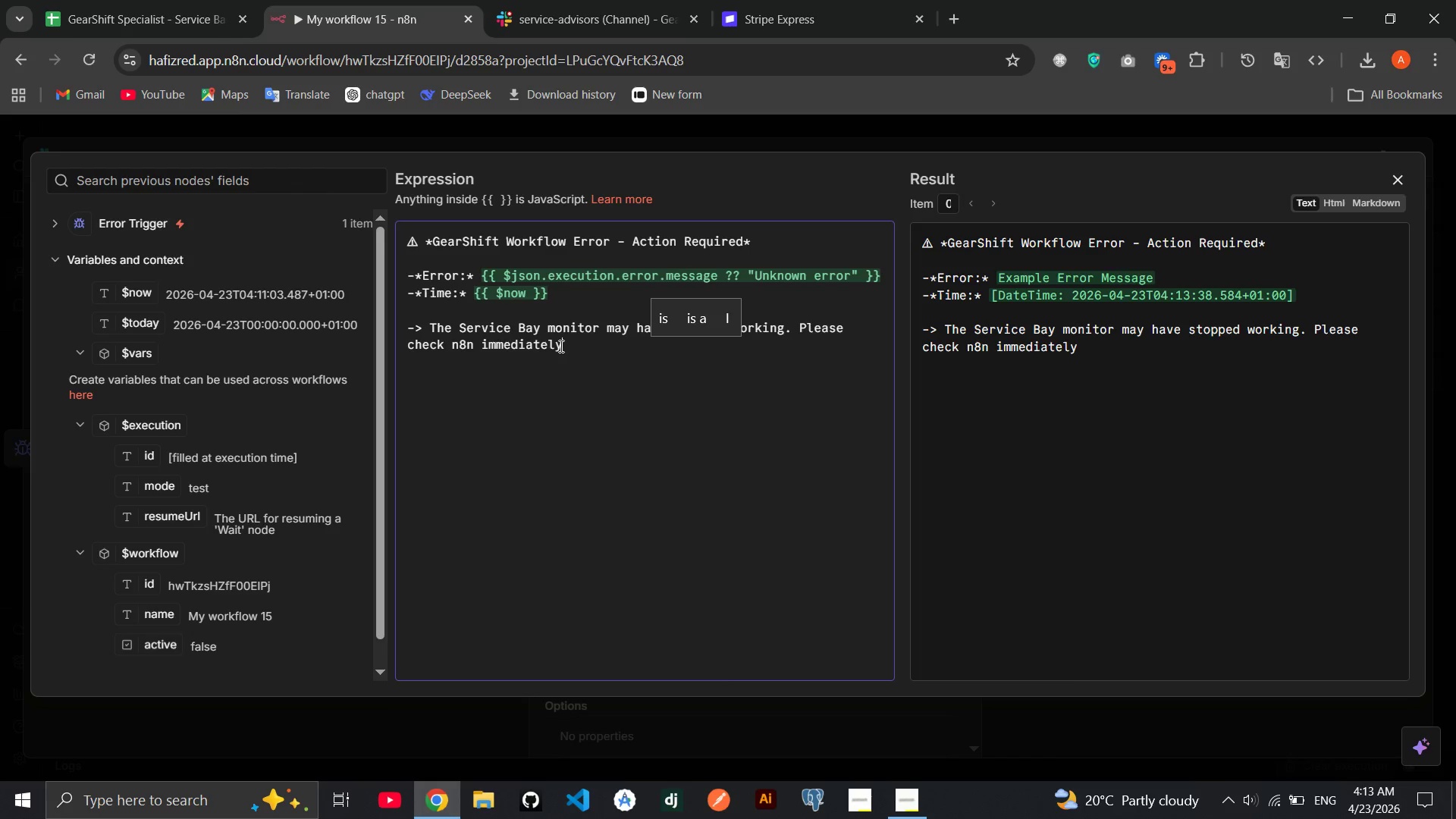 
key(Period)
 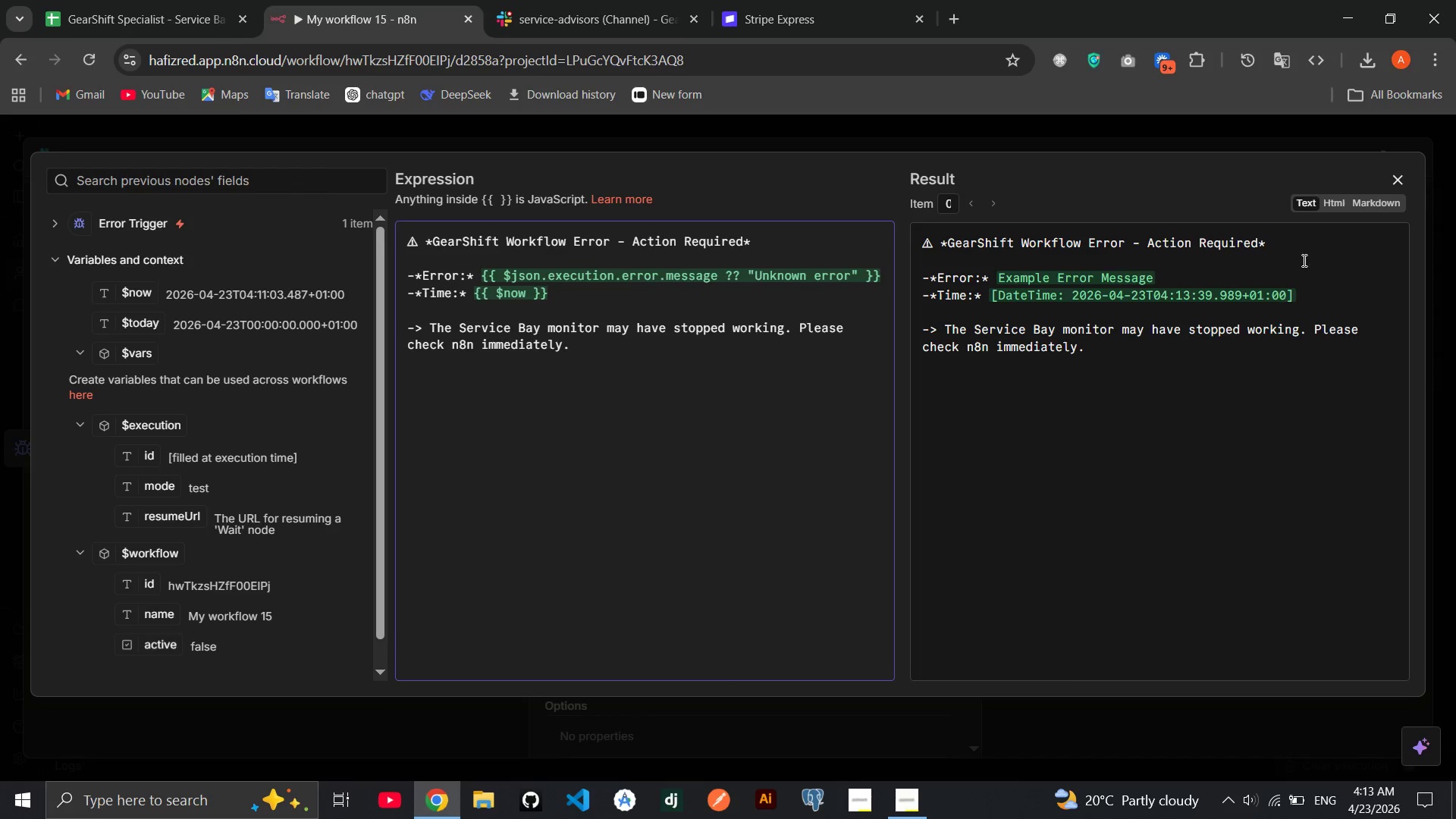 
left_click([1404, 187])
 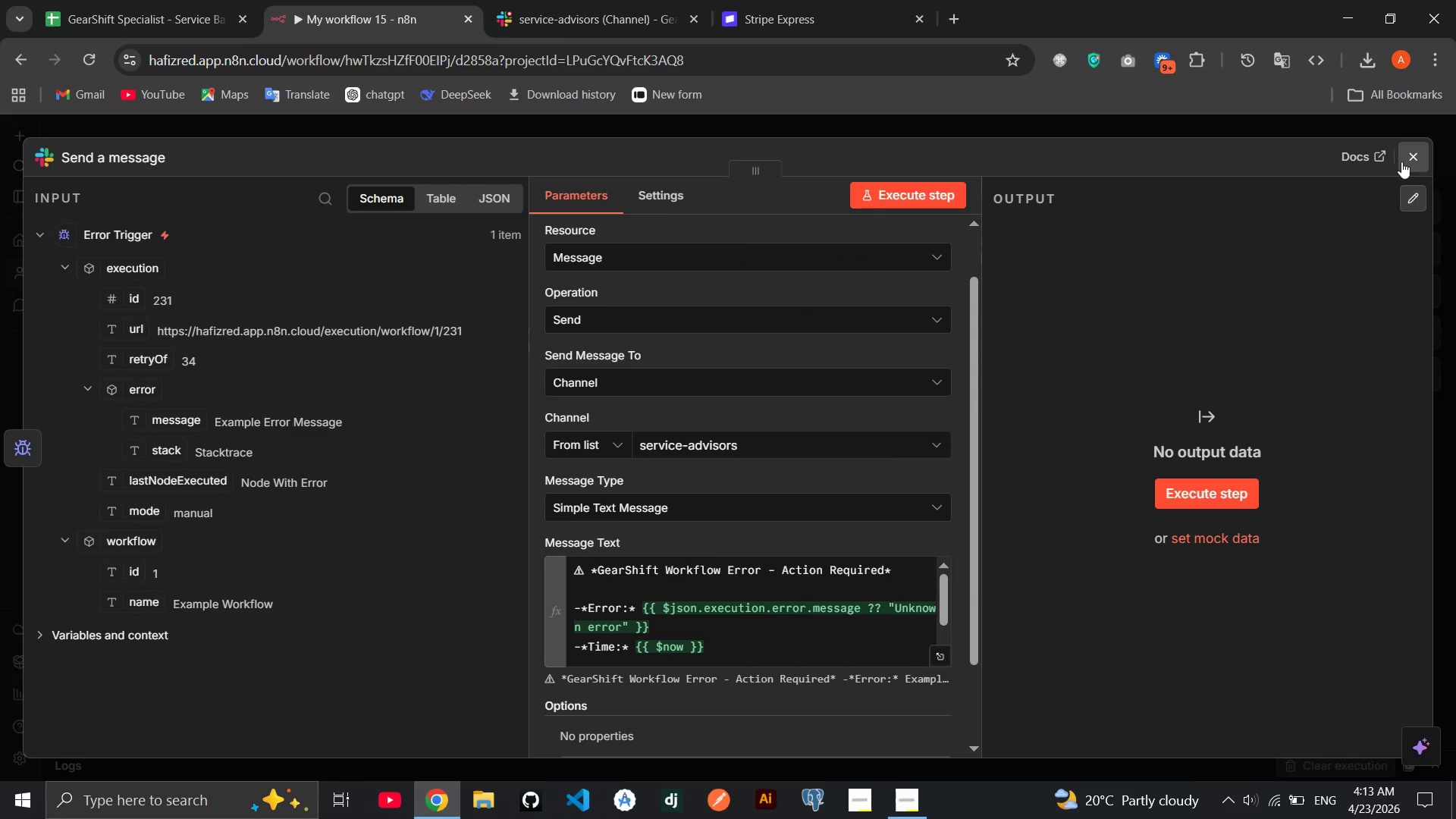 
left_click([1401, 159])
 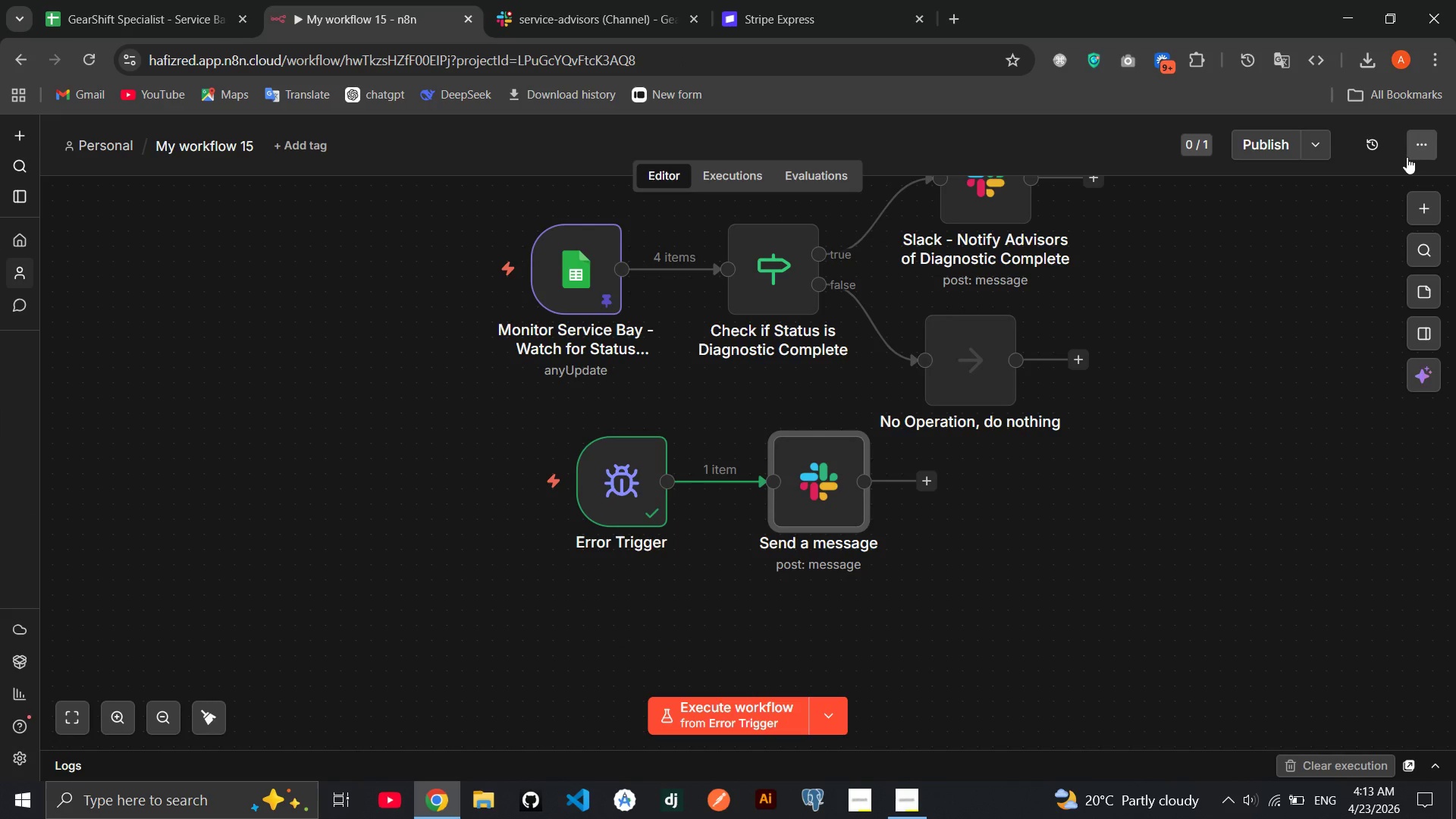 
left_click([1274, 142])
 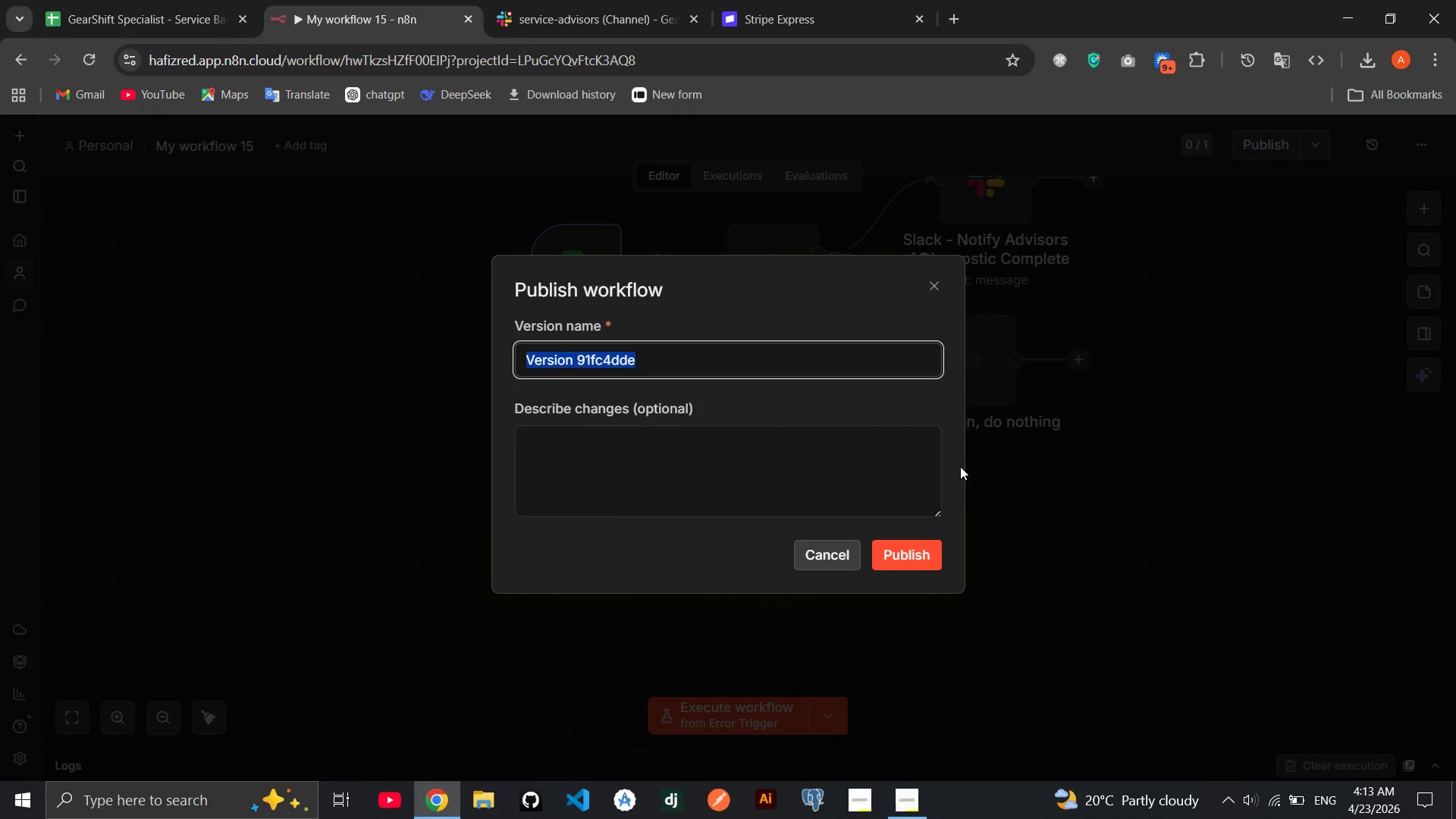 
left_click([927, 557])
 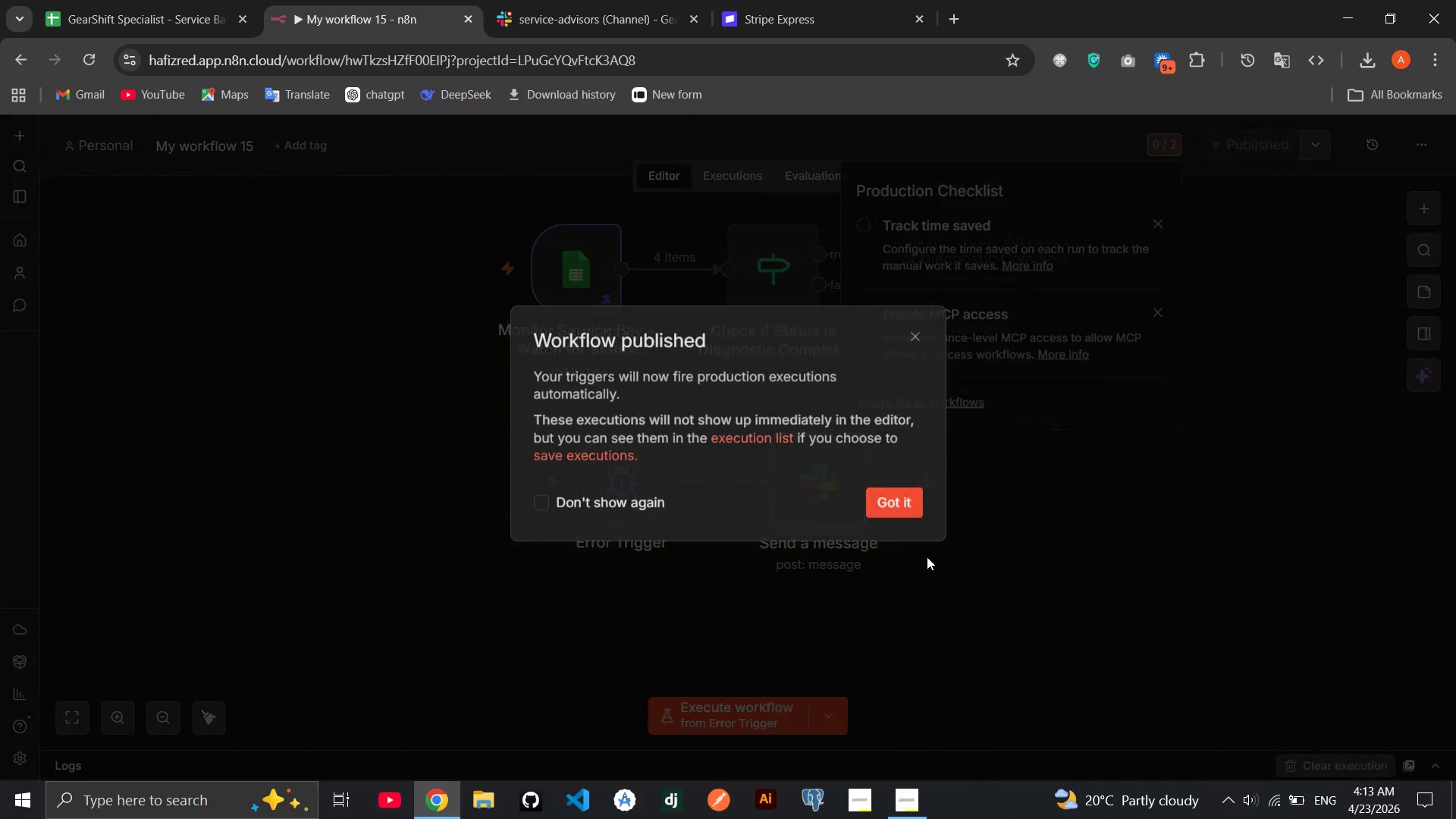 
left_click([896, 515])
 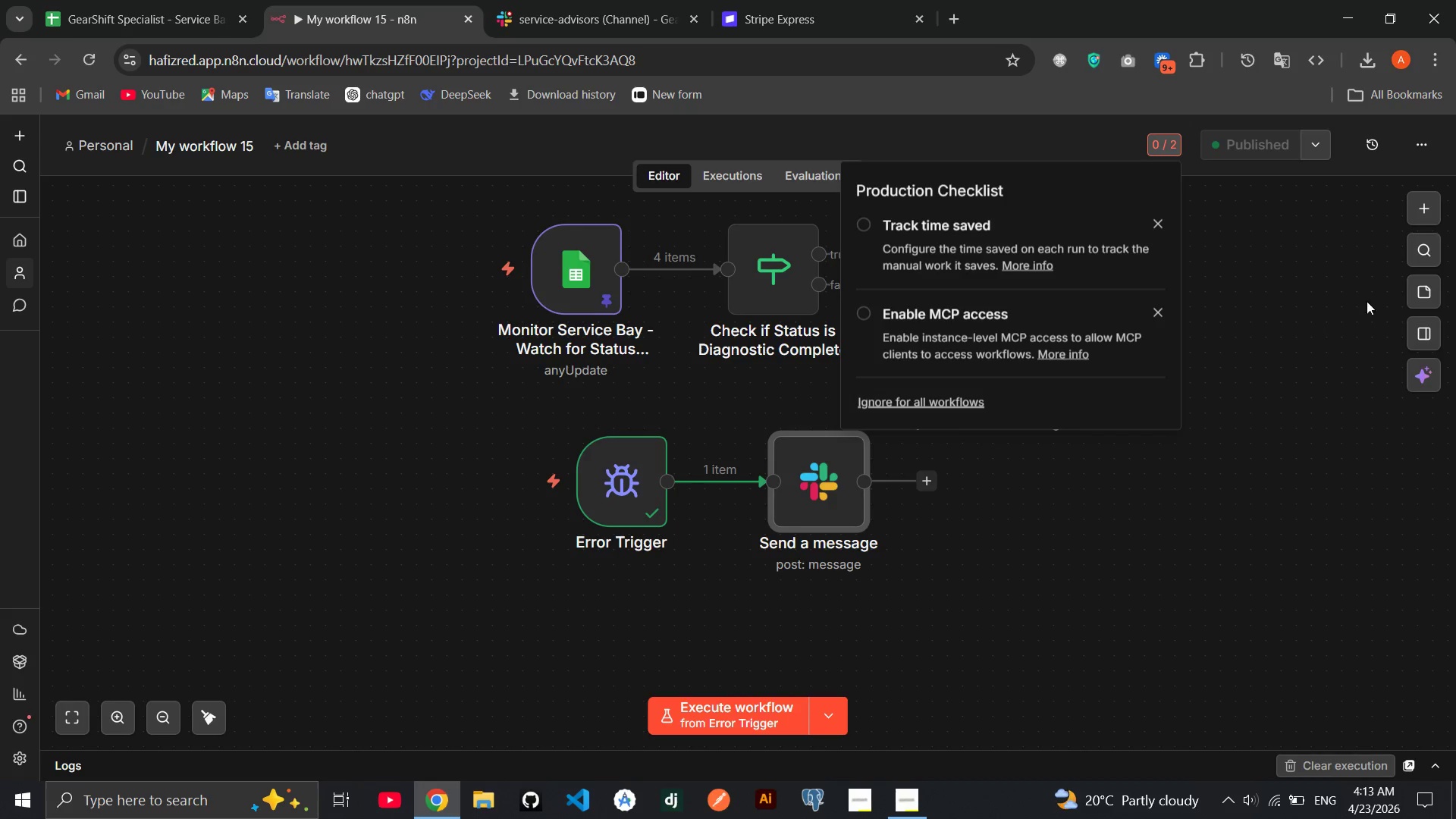 
left_click([1310, 303])
 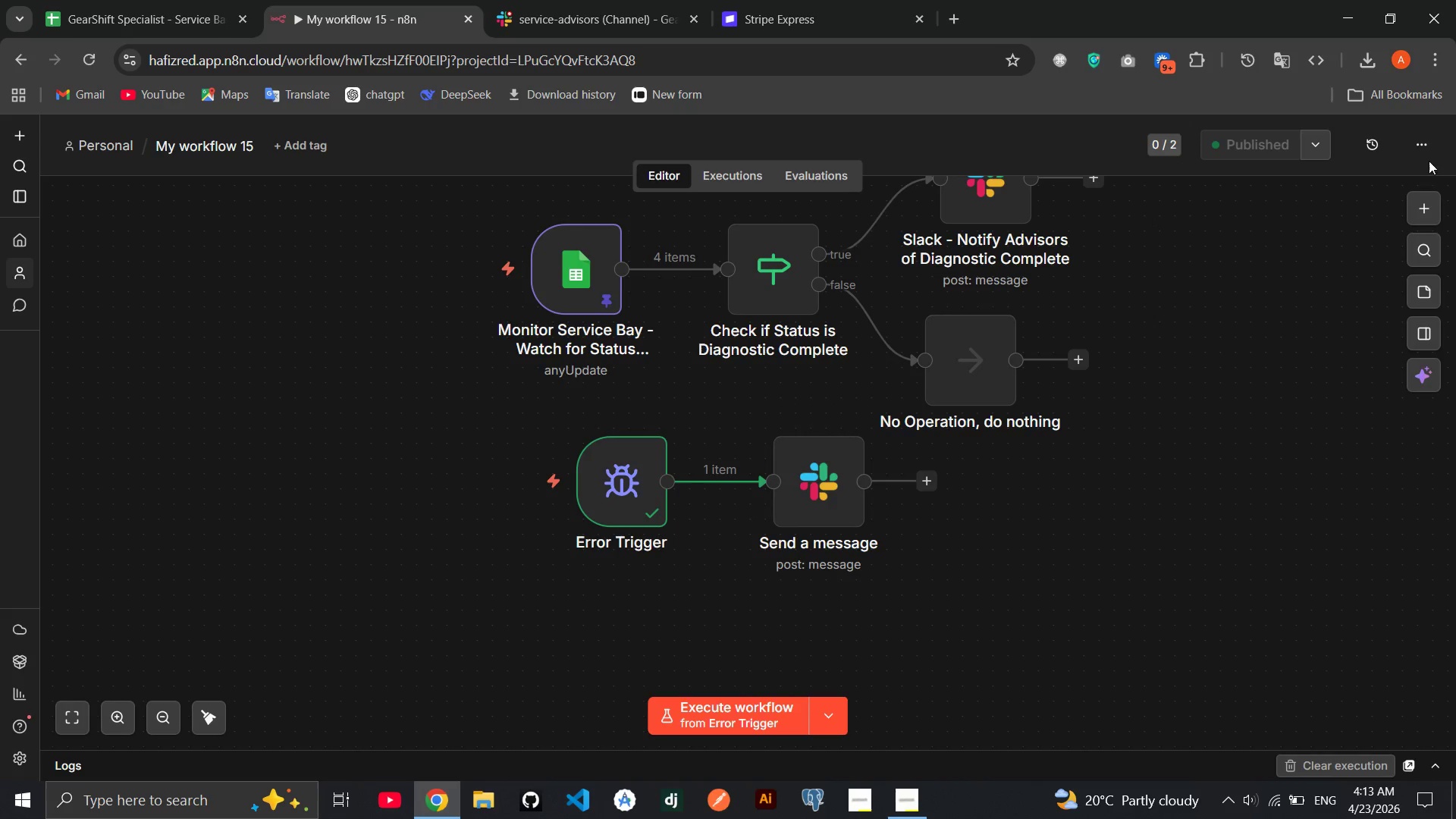 
left_click([1428, 146])